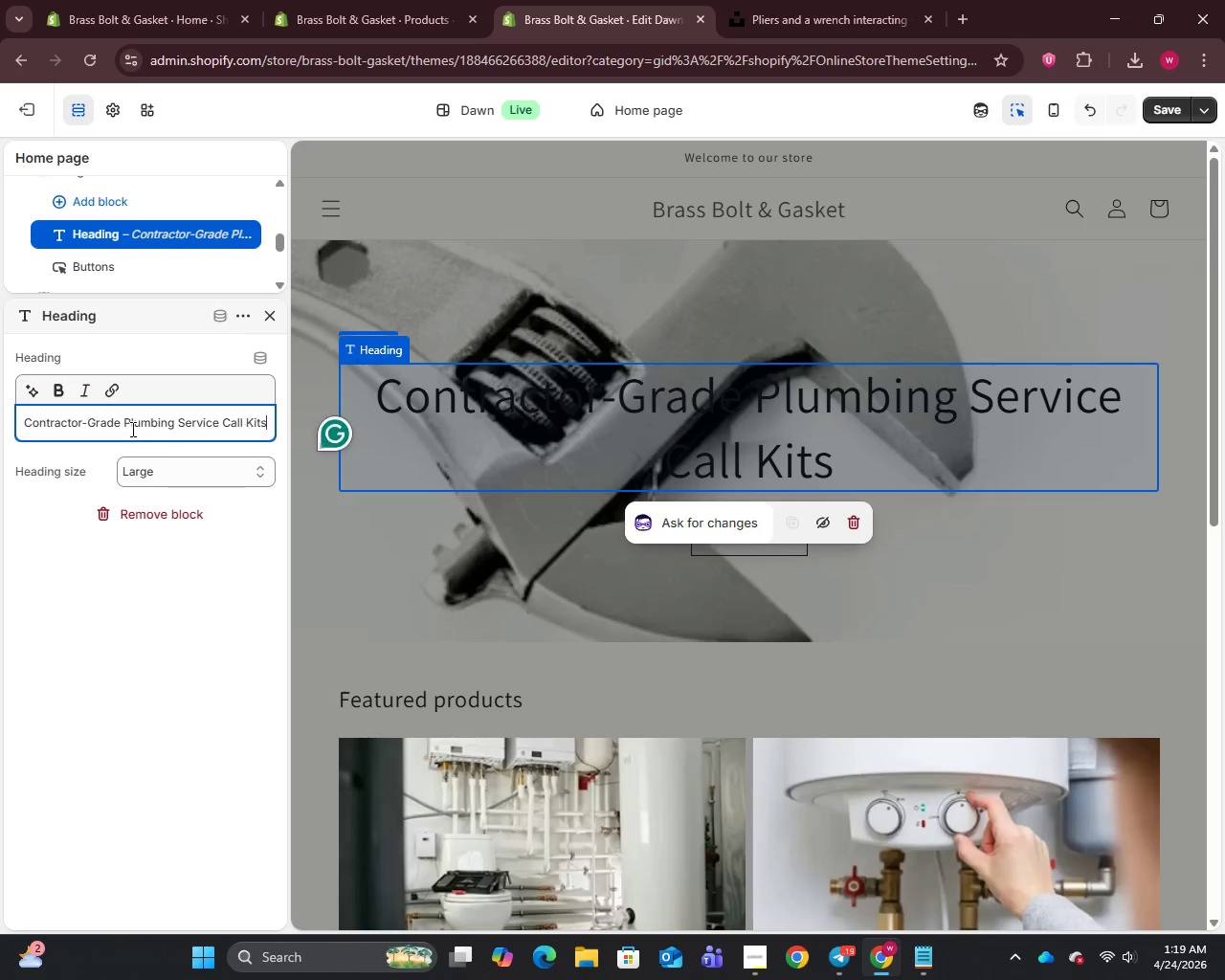 
left_click([270, 318])
 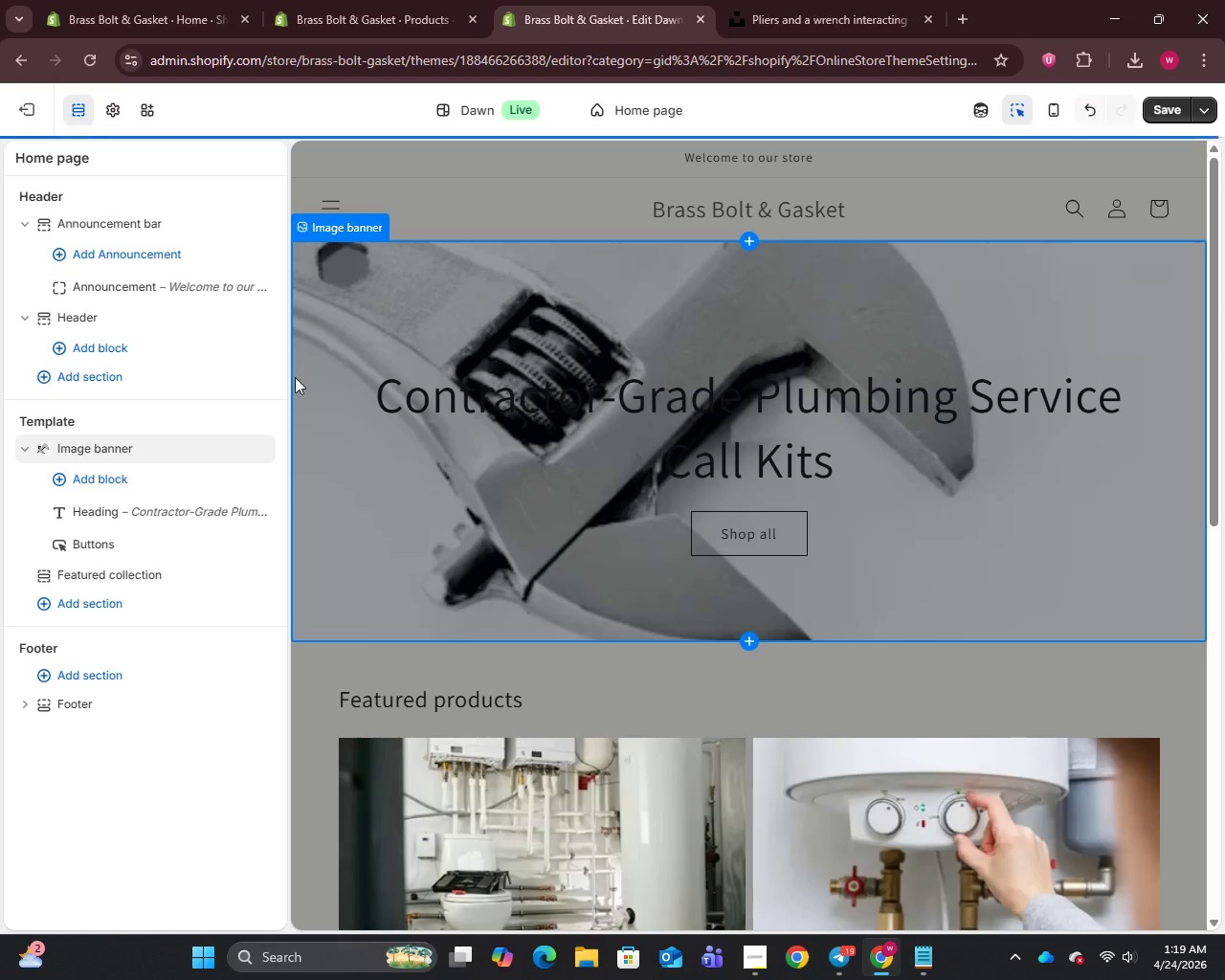 
mouse_move([341, 312])
 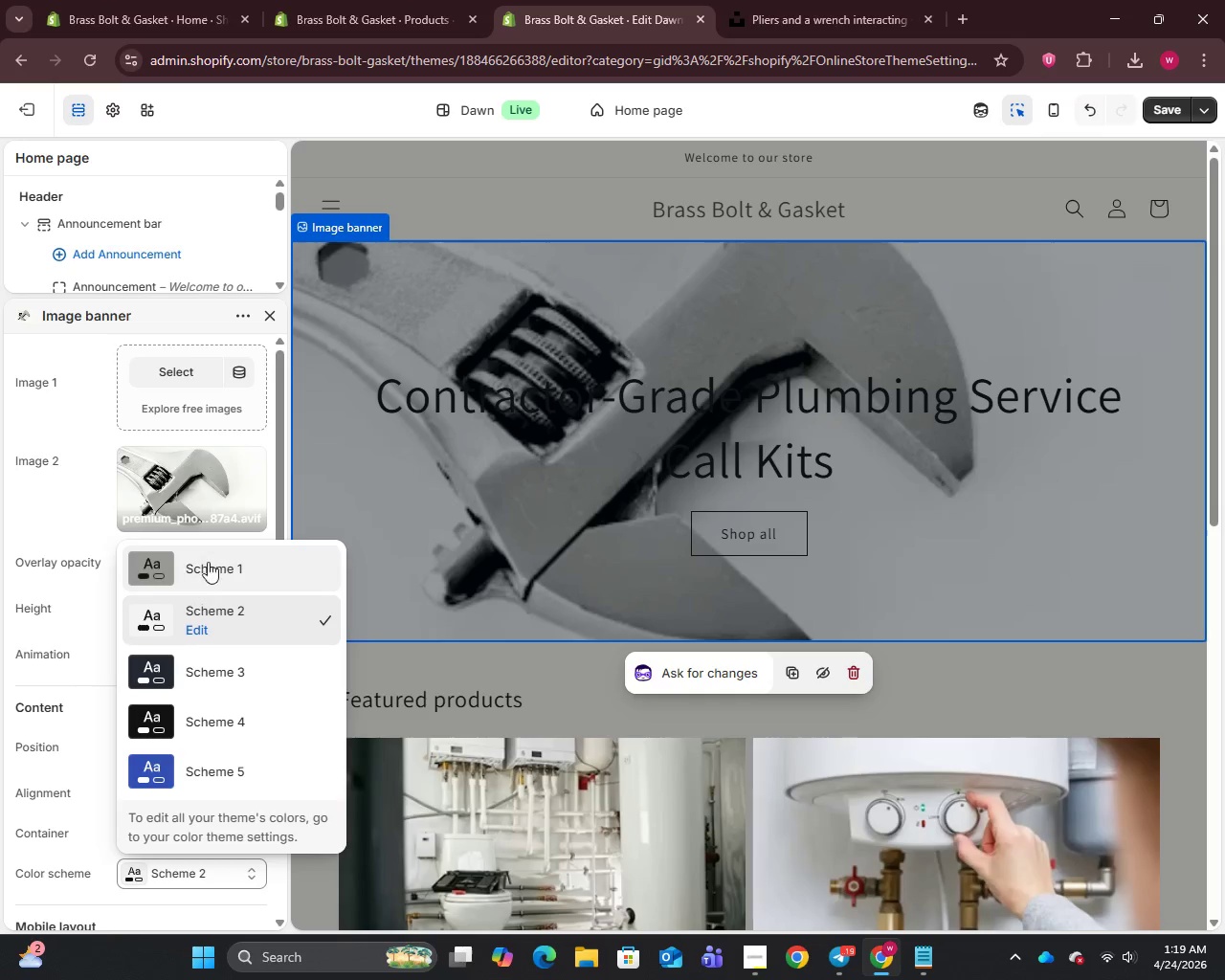 
left_click([196, 631])
 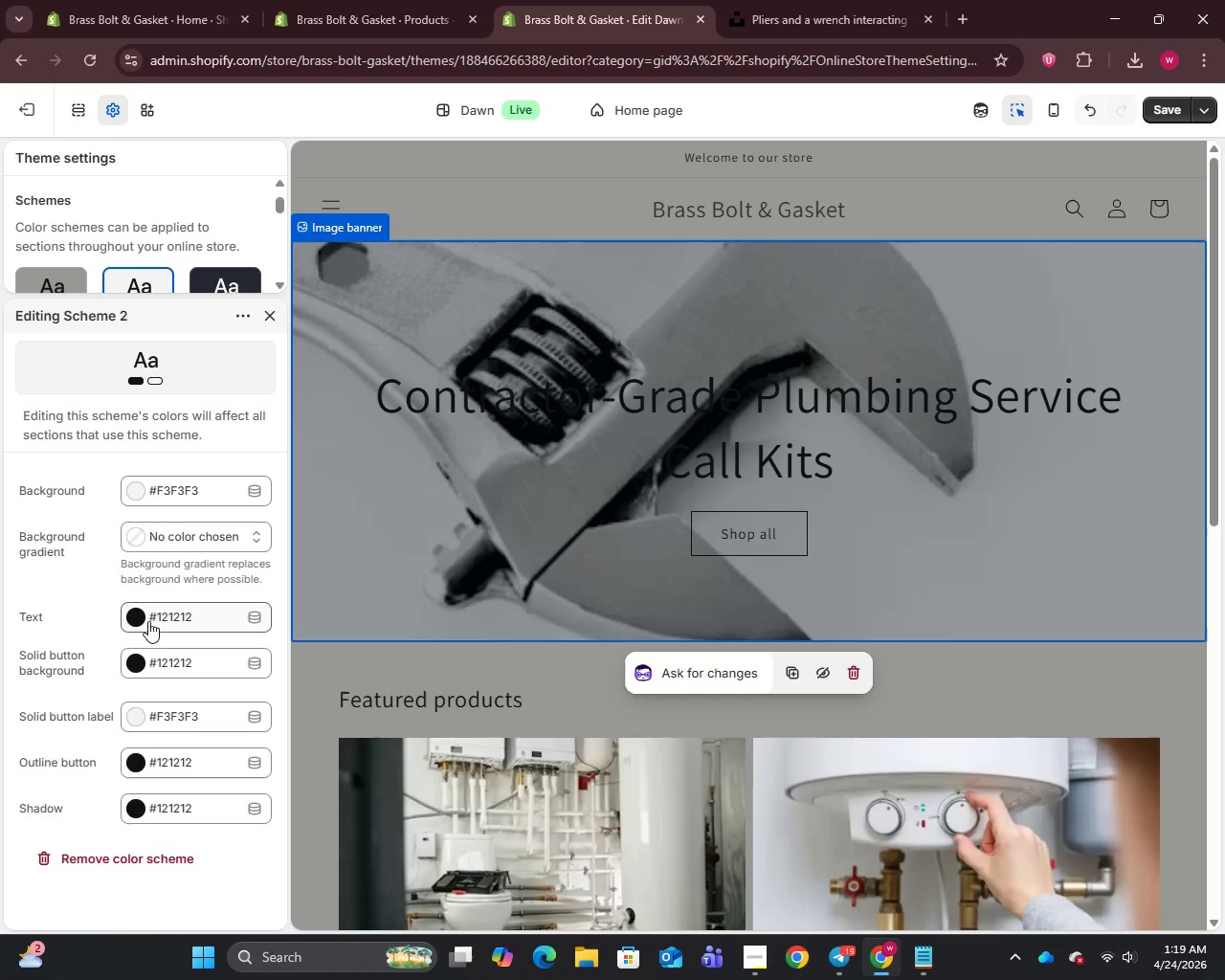 
left_click([141, 616])
 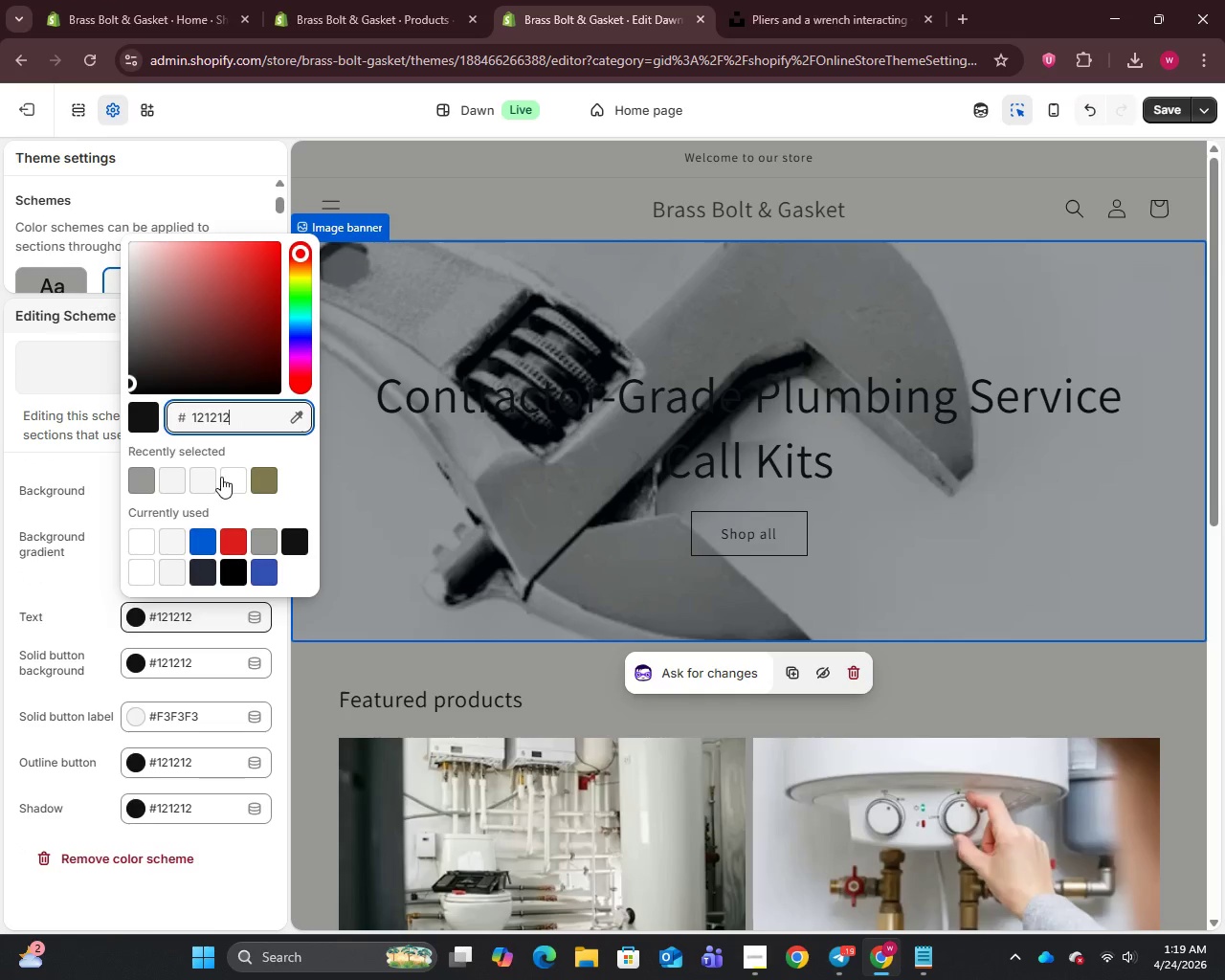 
left_click([233, 479])
 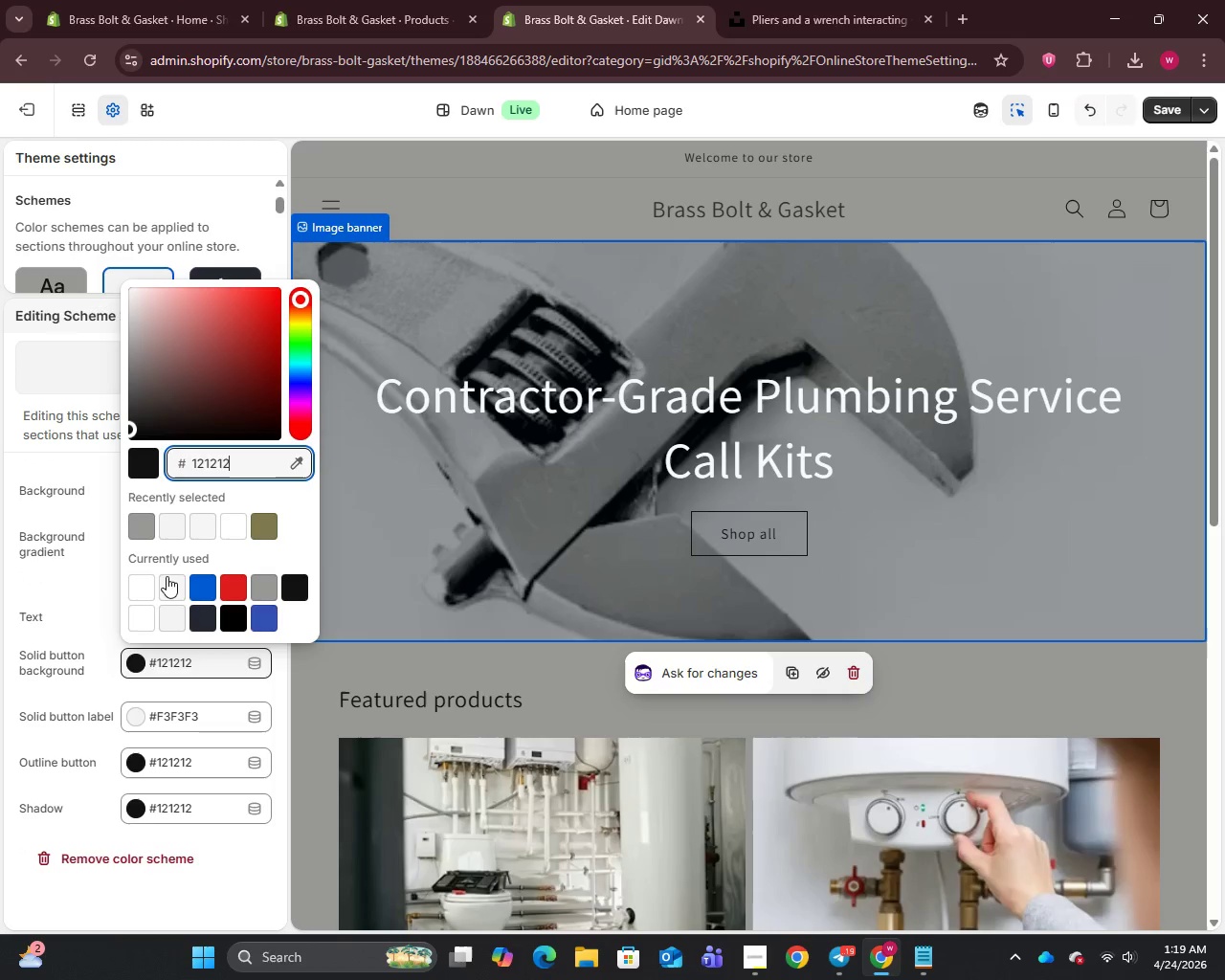 
left_click([182, 590])
 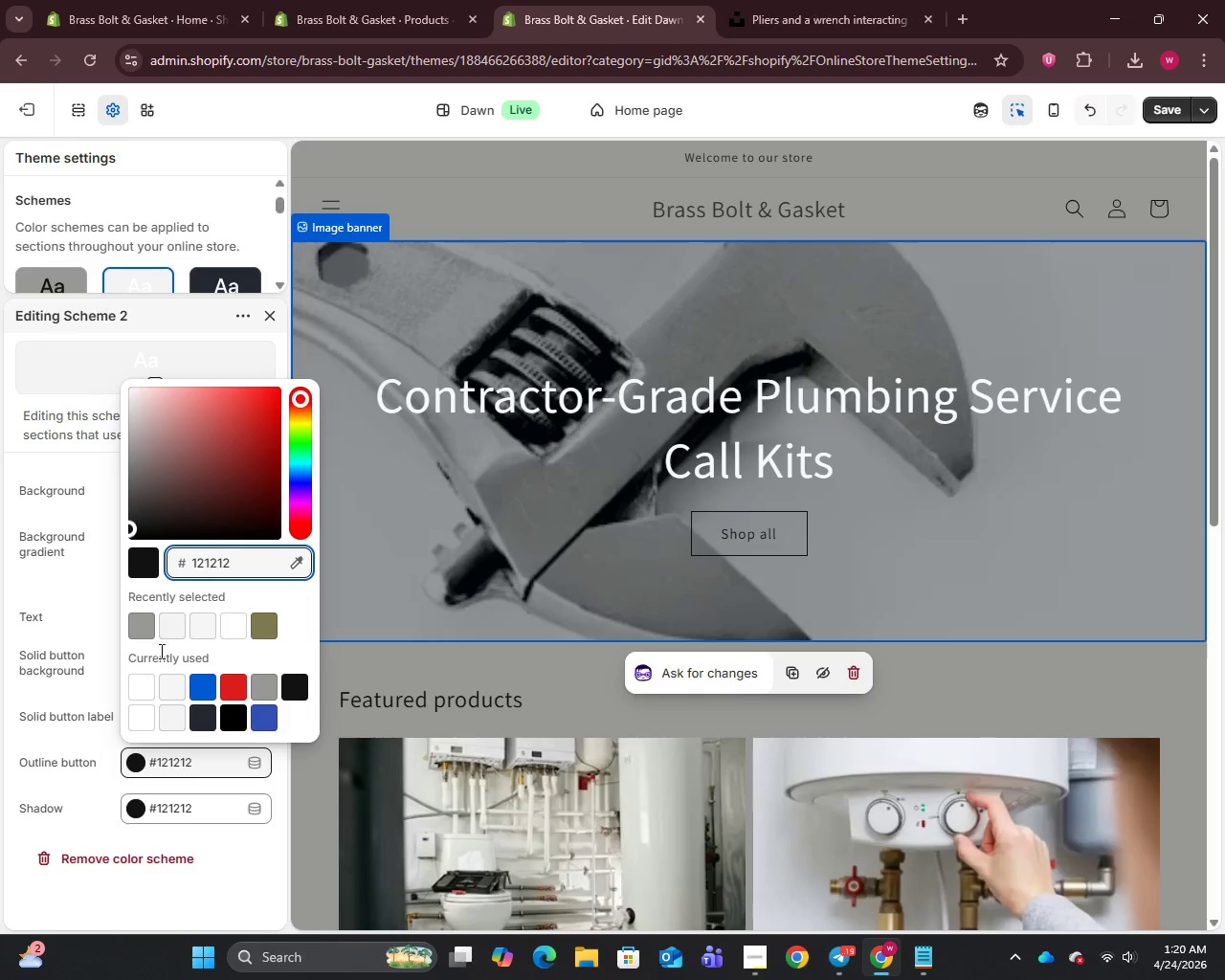 
wait(5.45)
 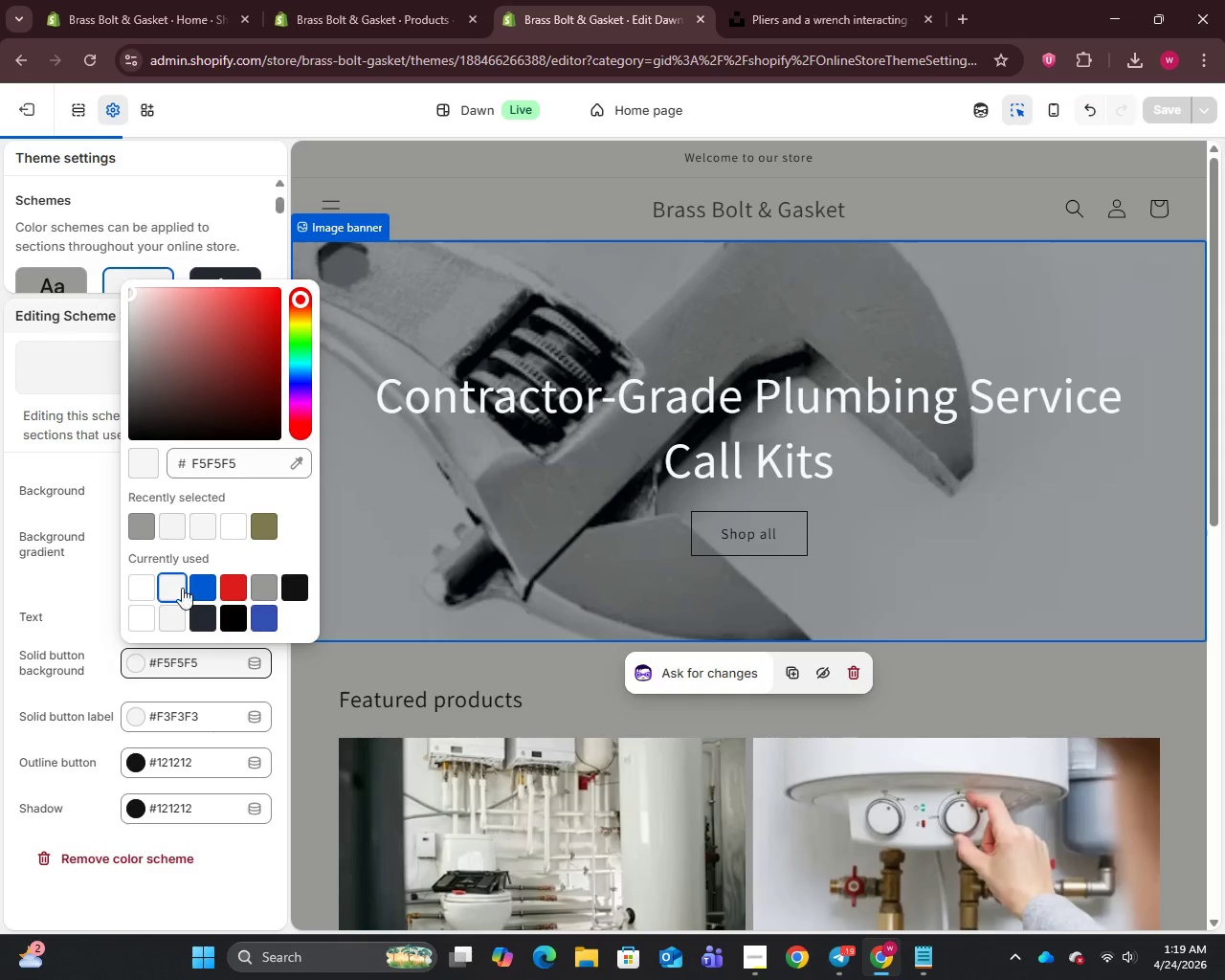 
left_click([231, 628])
 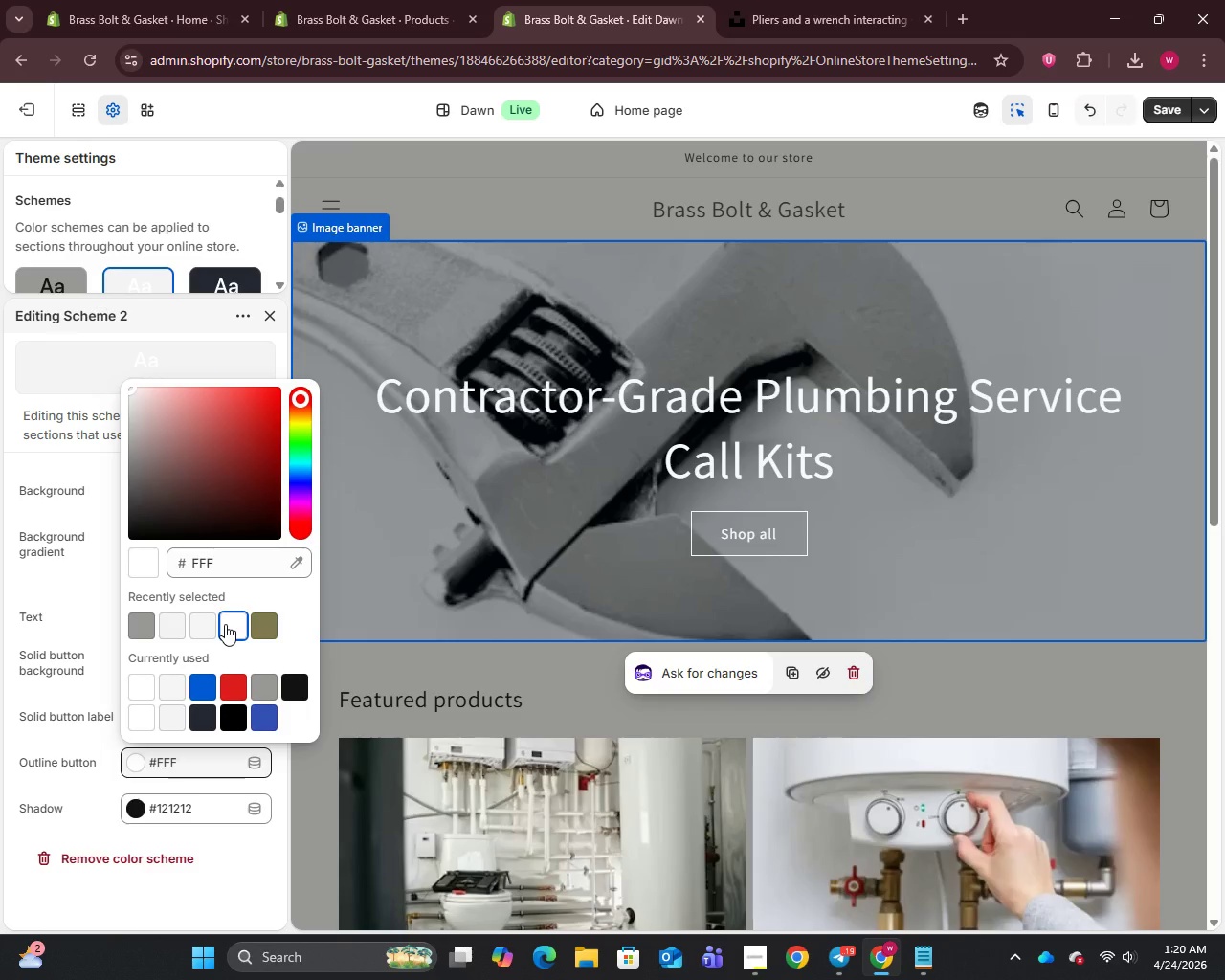 
wait(12.19)
 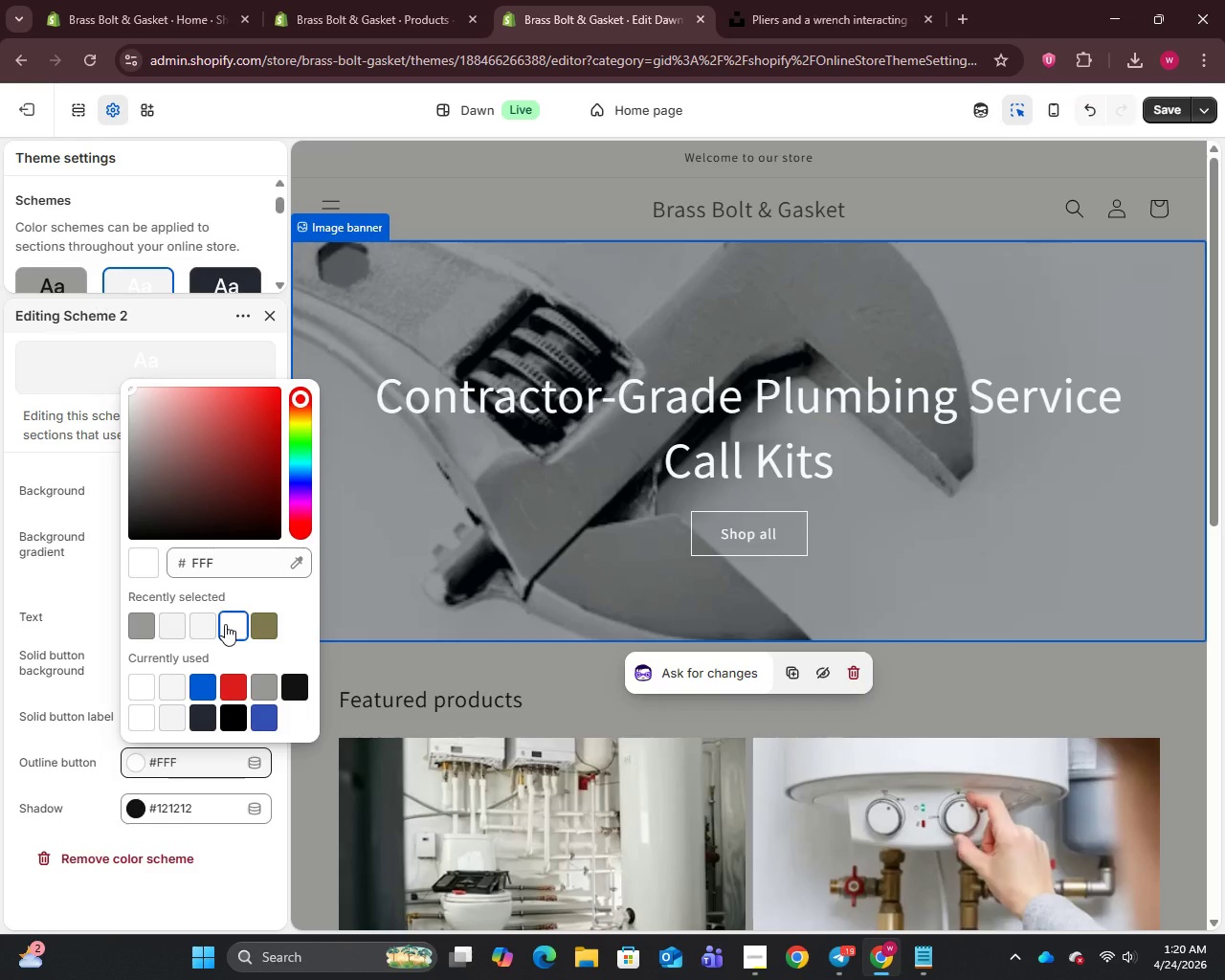 
scroll: coordinate [640, 590], scroll_direction: down, amount: 16.0
 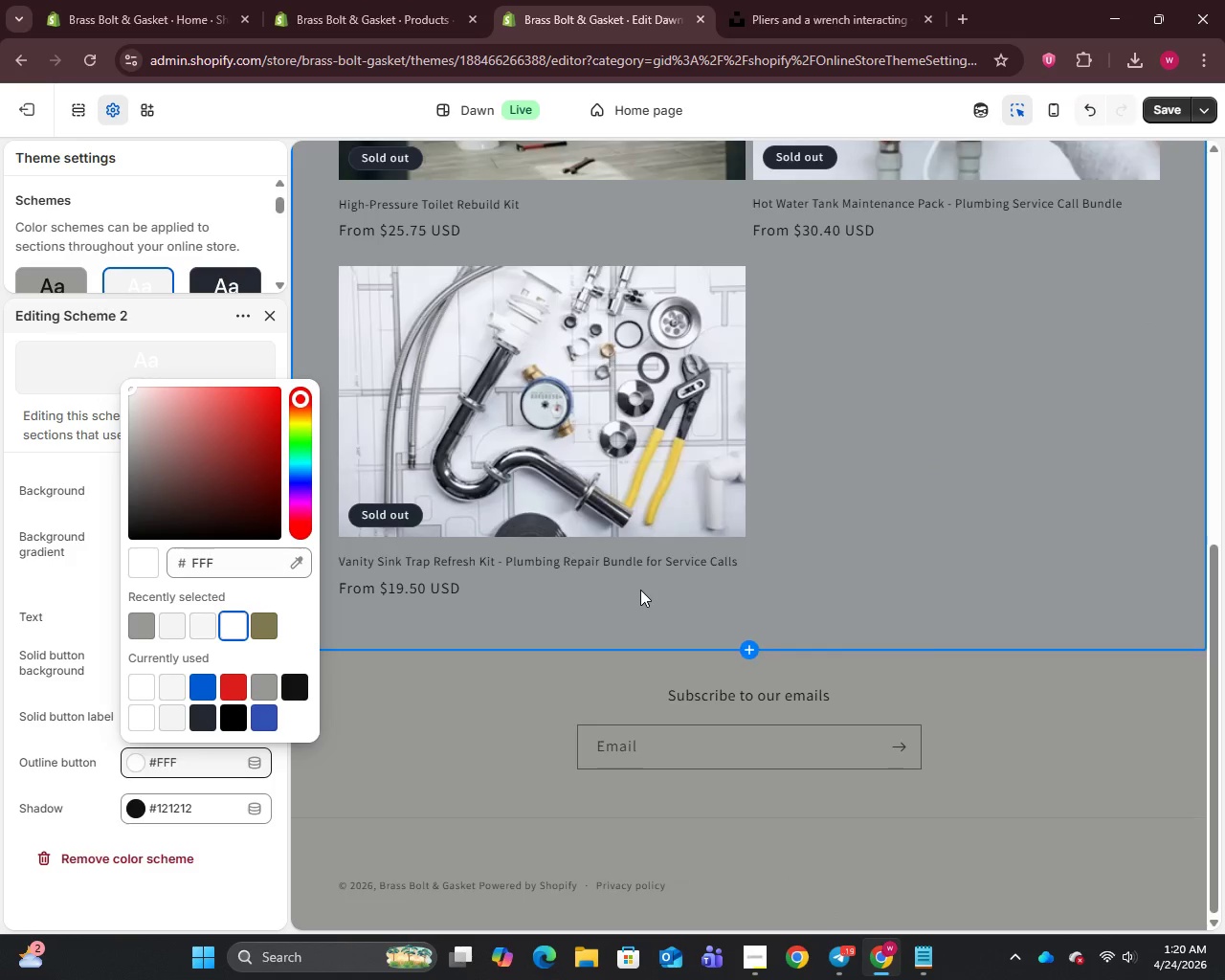 
scroll: coordinate [640, 590], scroll_direction: up, amount: 13.0
 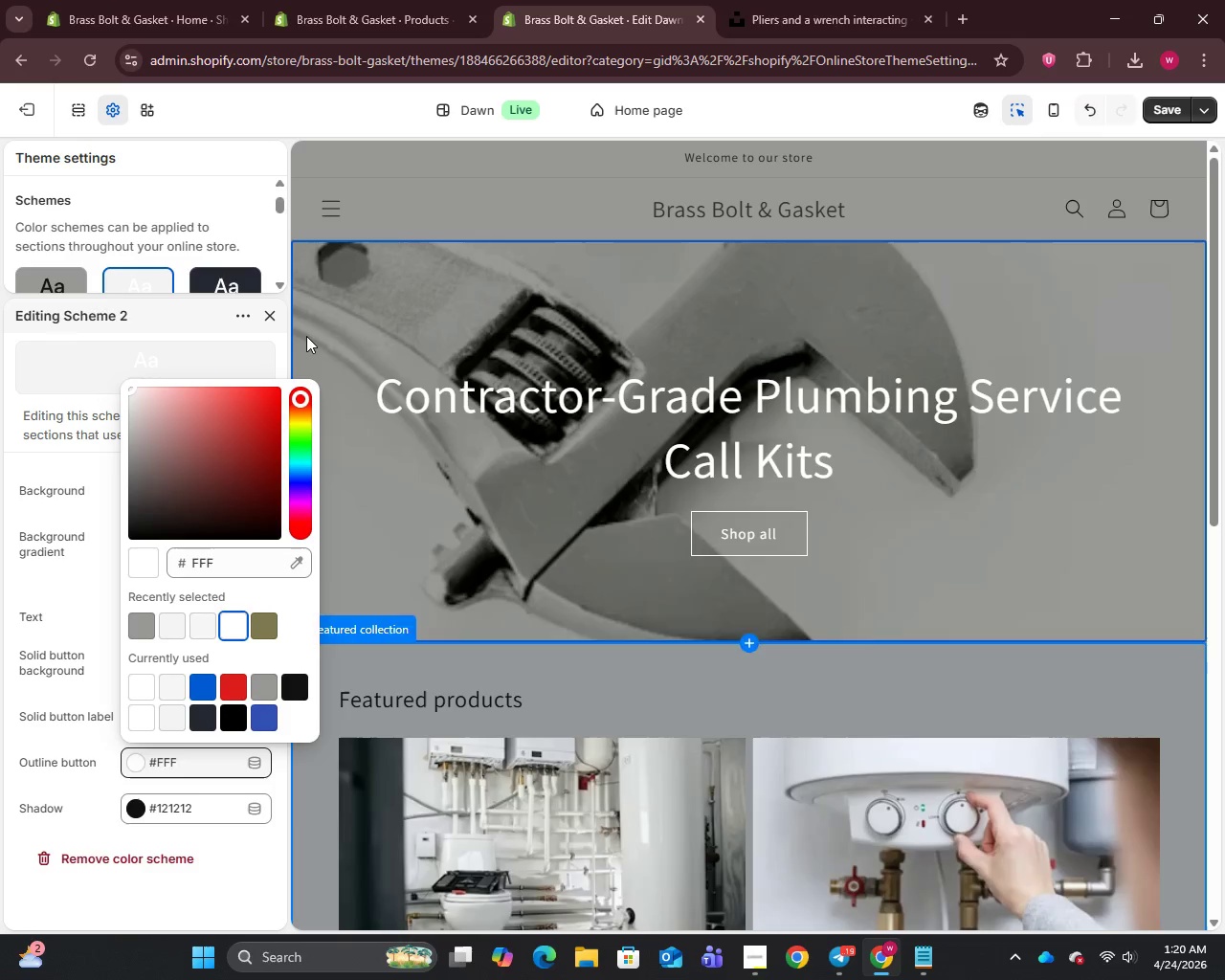 
left_click([269, 315])
 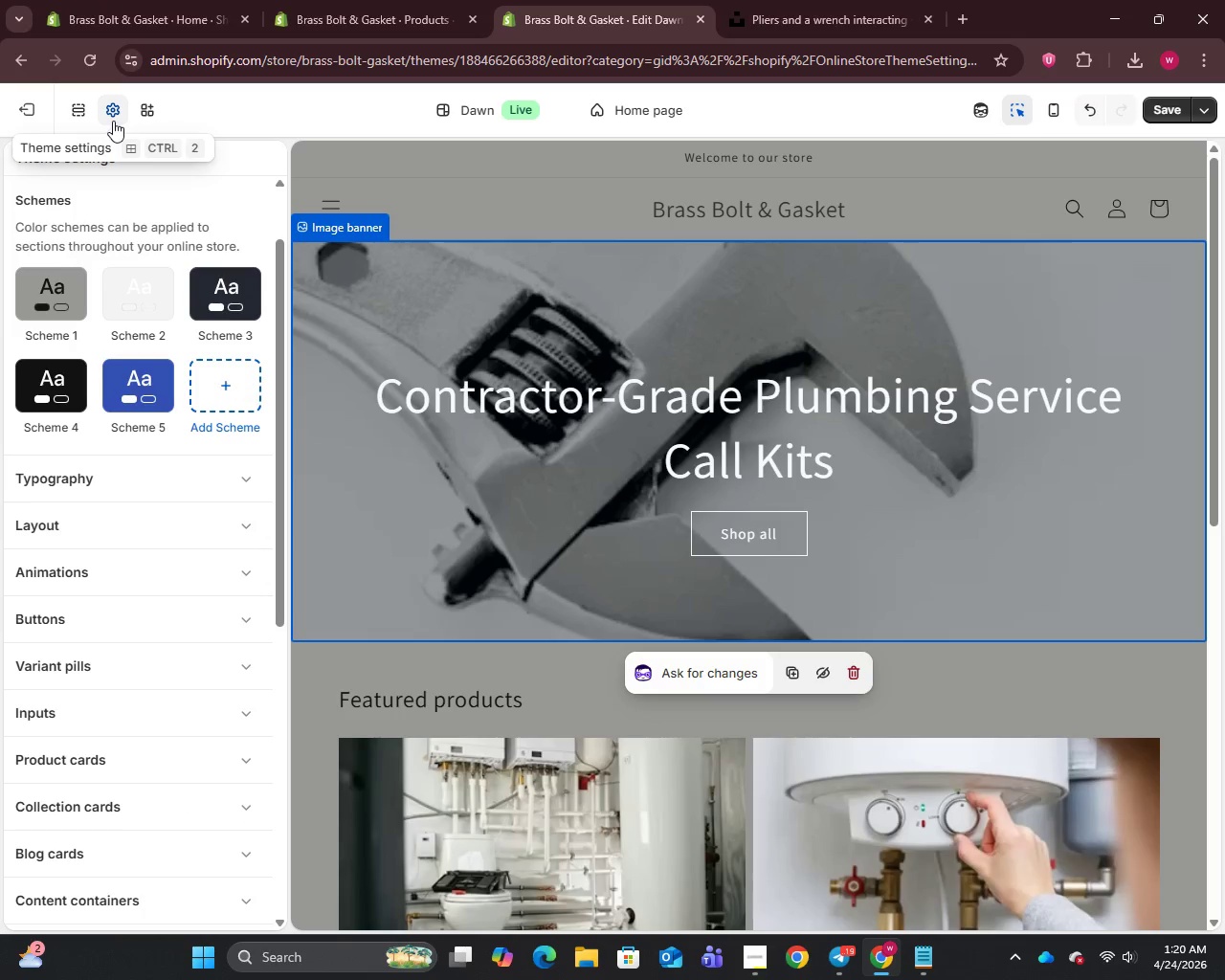 
left_click([113, 121])
 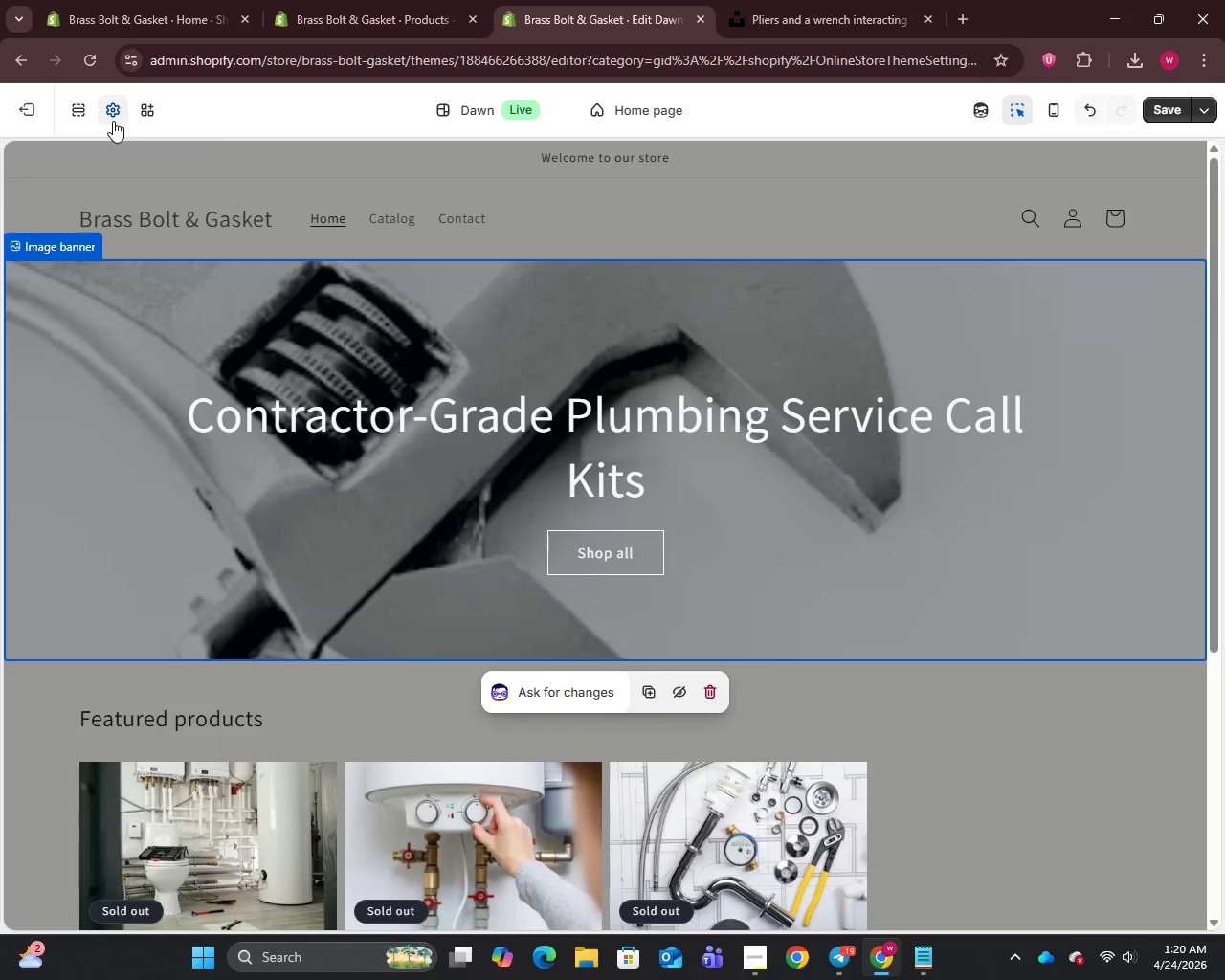 
left_click([113, 121])
 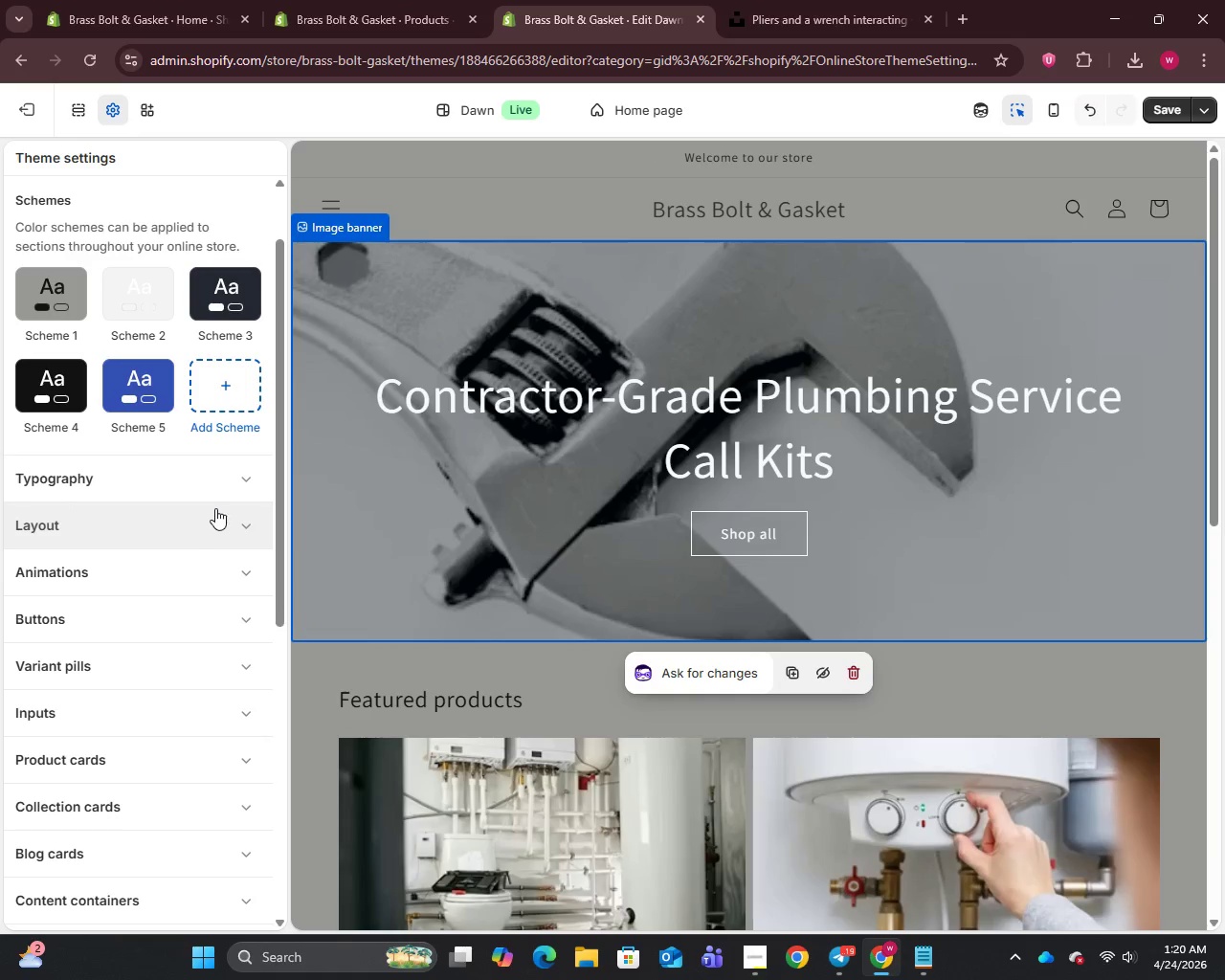 
left_click([227, 462])
 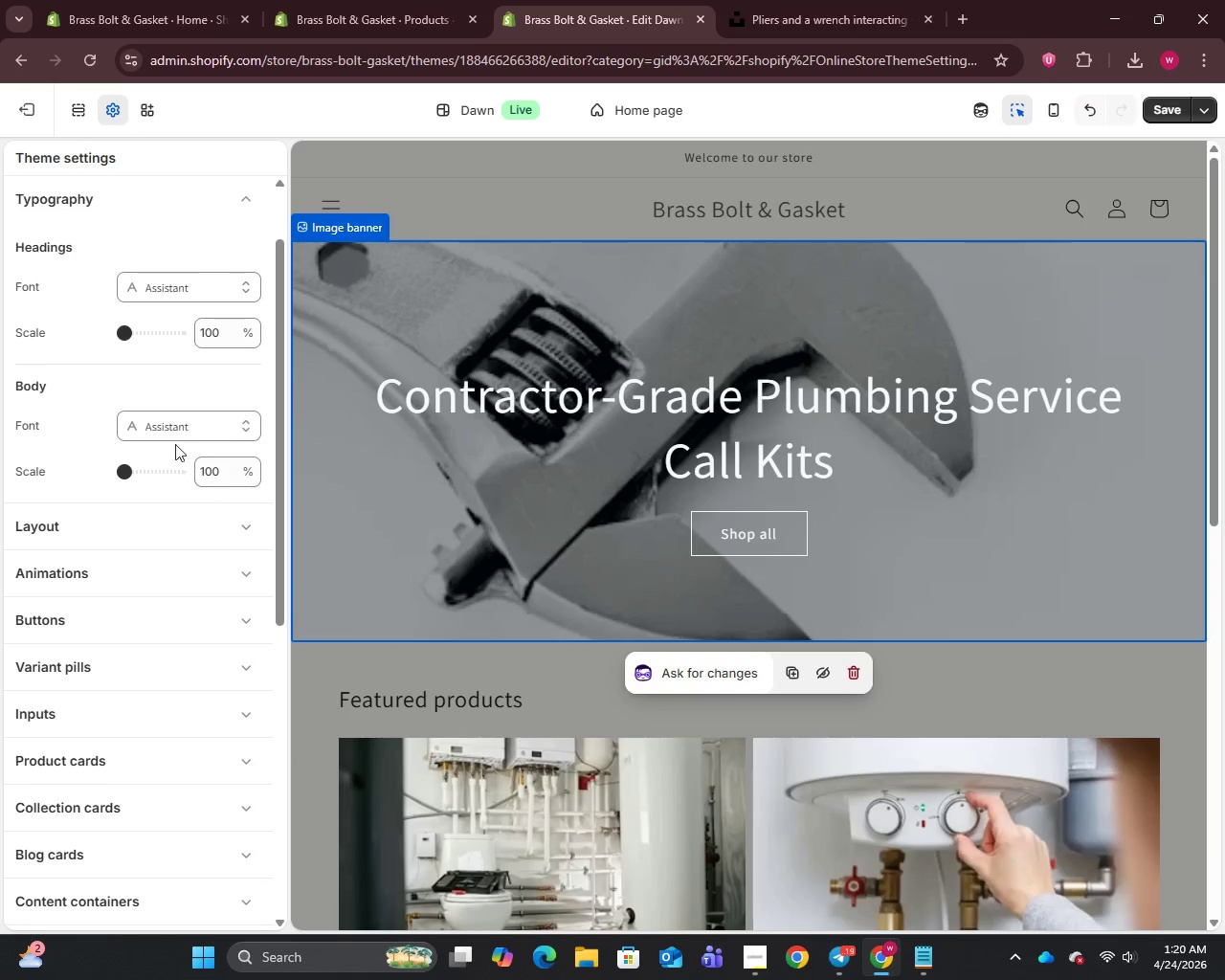 
left_click([186, 282])
 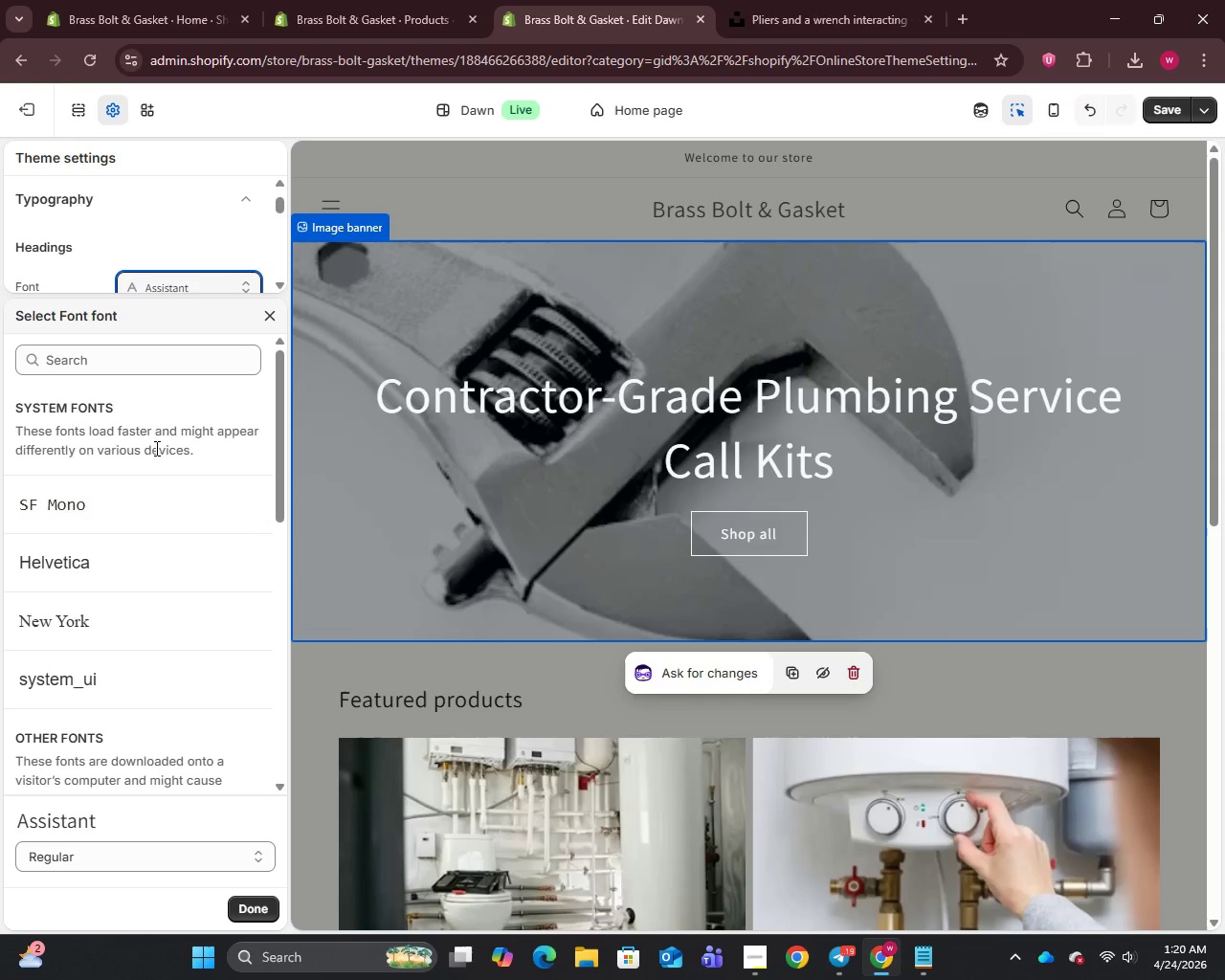 
scroll: coordinate [136, 568], scroll_direction: down, amount: 4.0
 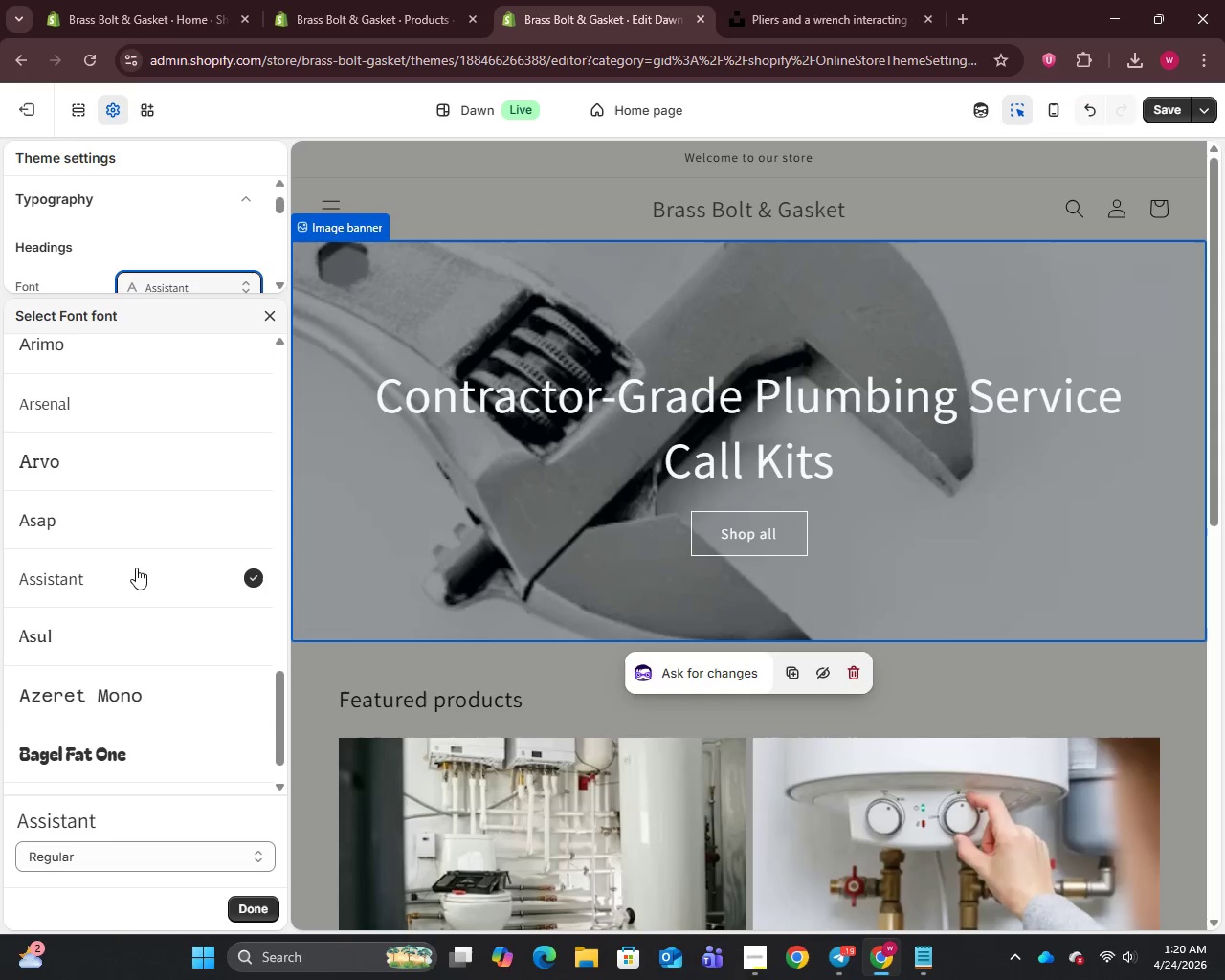 
left_click([126, 378])
 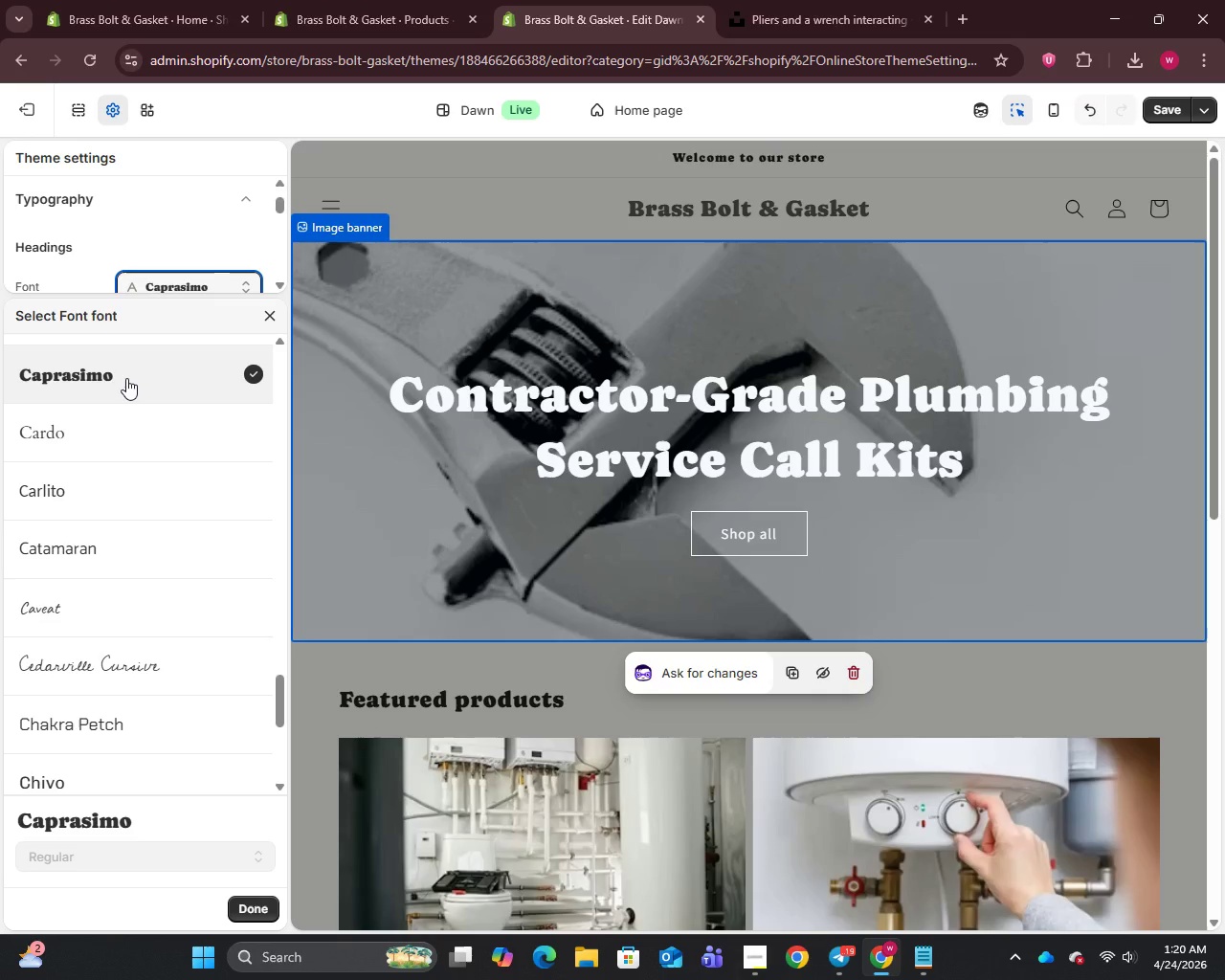 
scroll: coordinate [126, 378], scroll_direction: down, amount: 13.0
 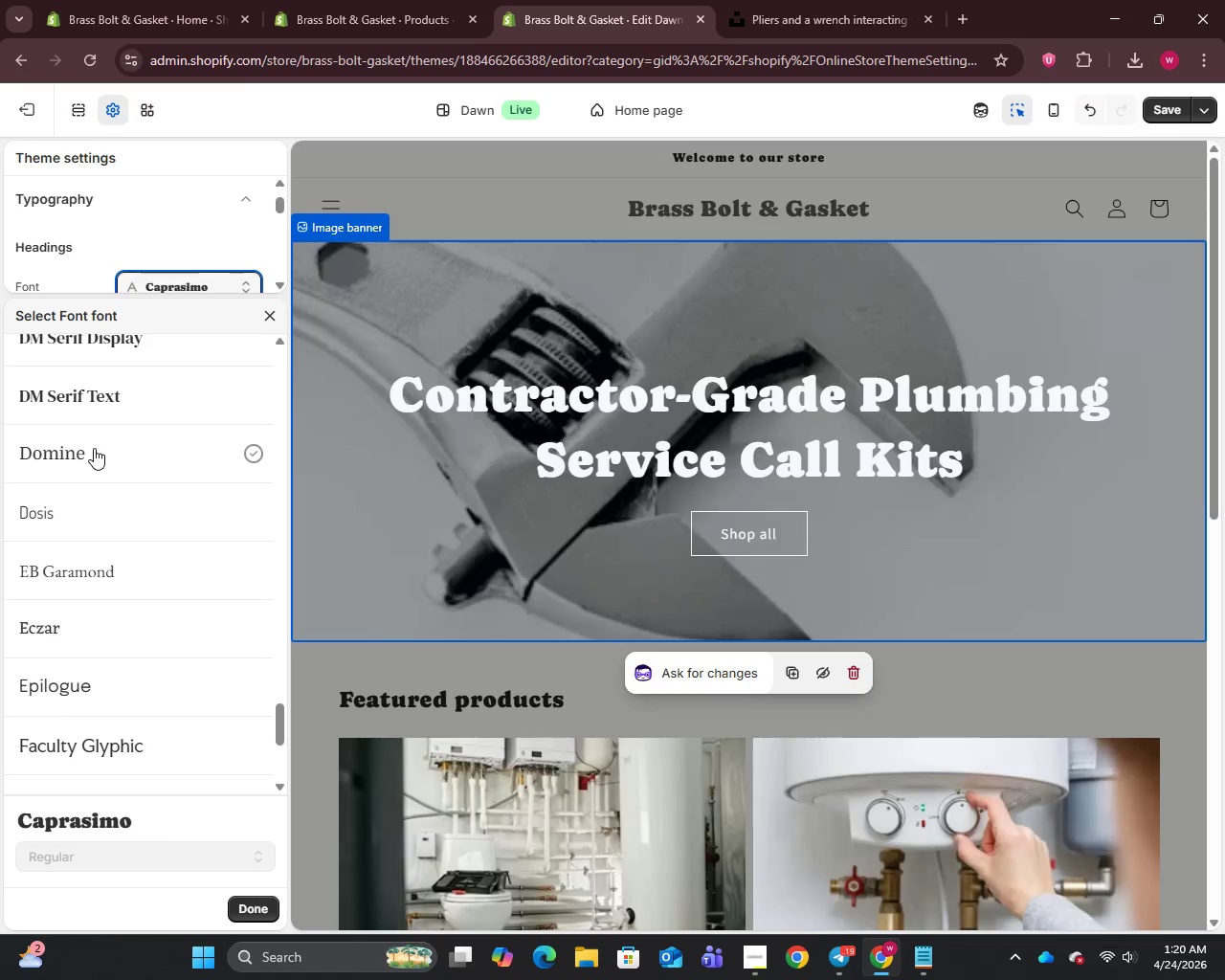 
left_click([94, 448])
 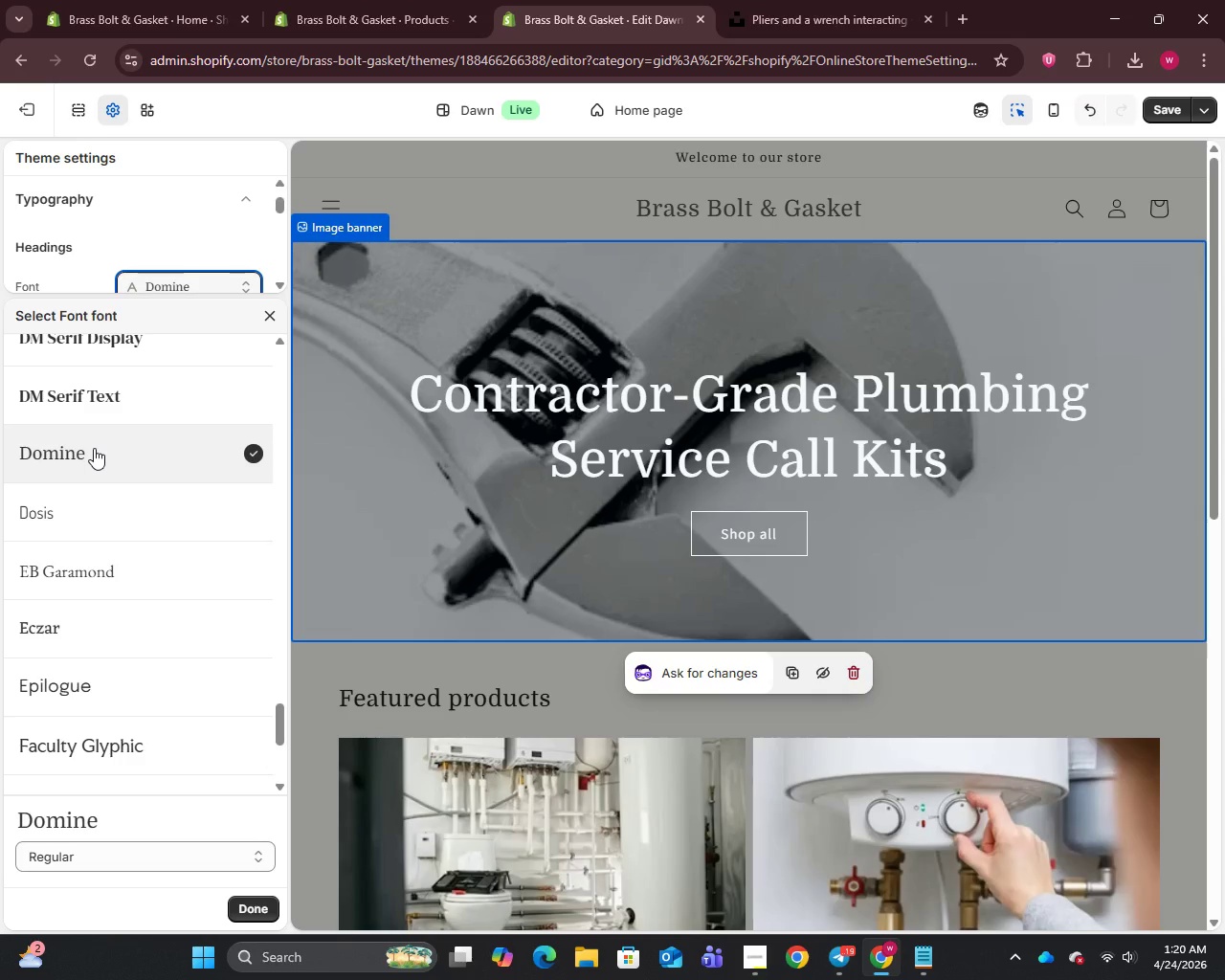 
scroll: coordinate [94, 448], scroll_direction: down, amount: 3.0
 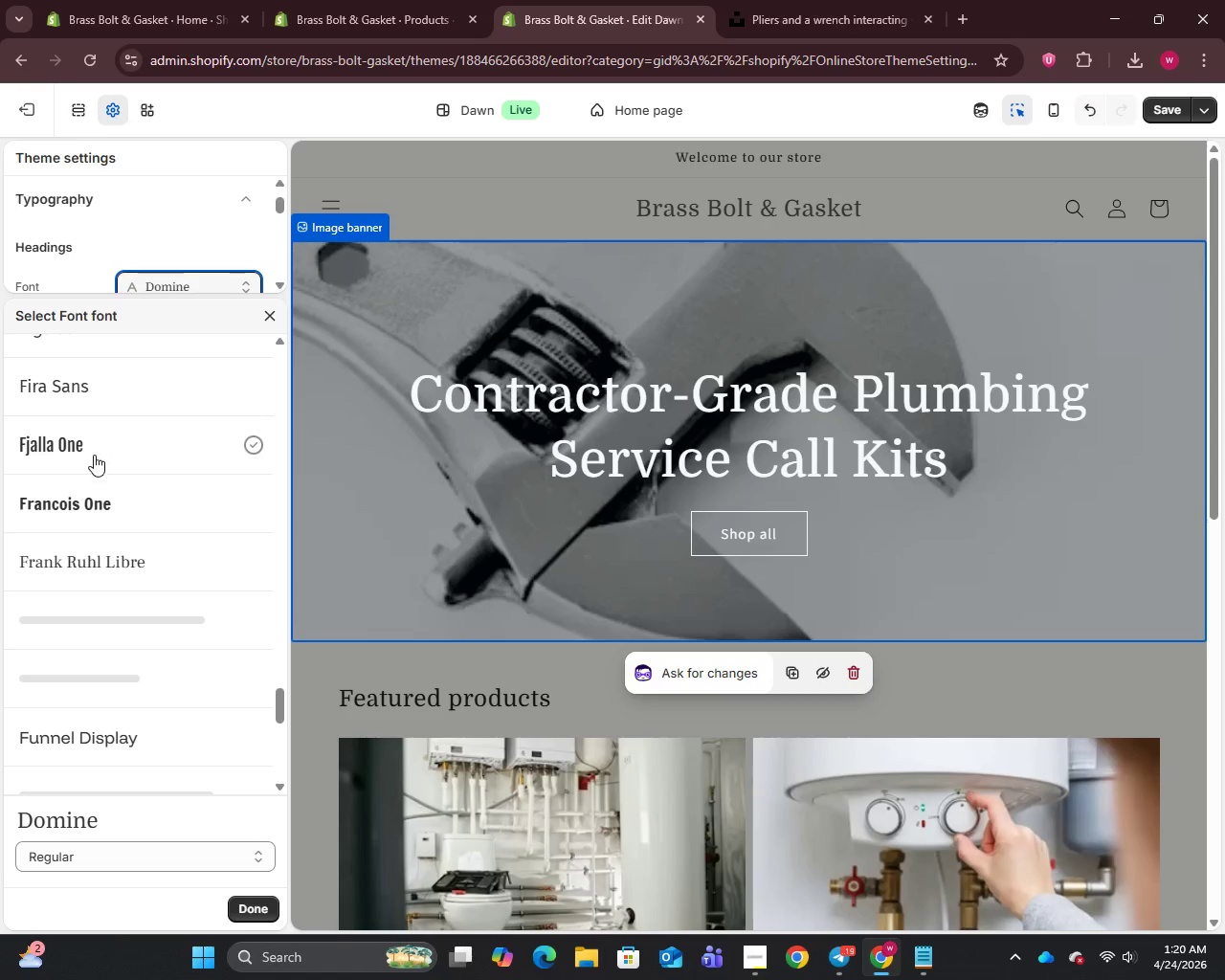 
left_click([89, 507])
 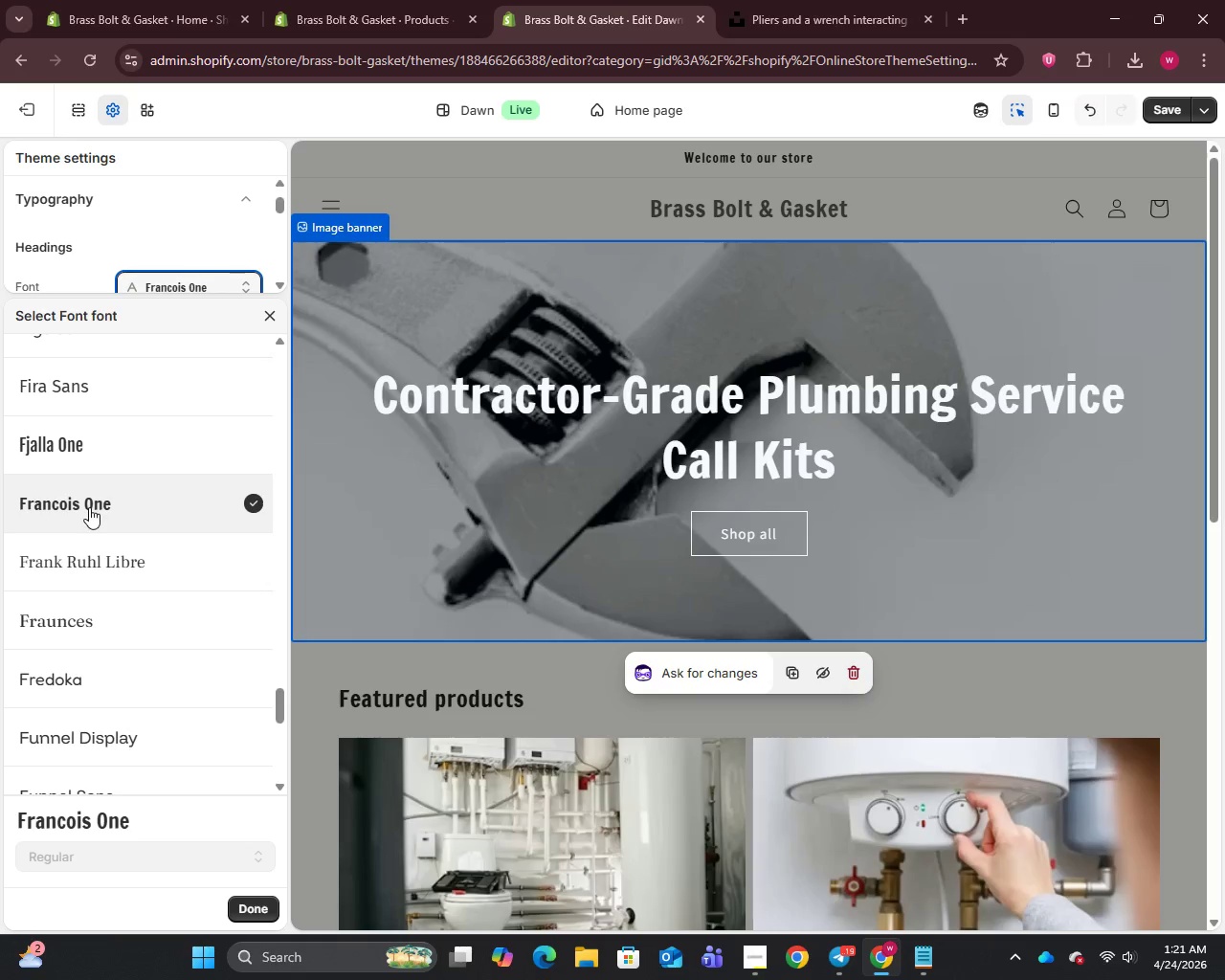 
wait(6.64)
 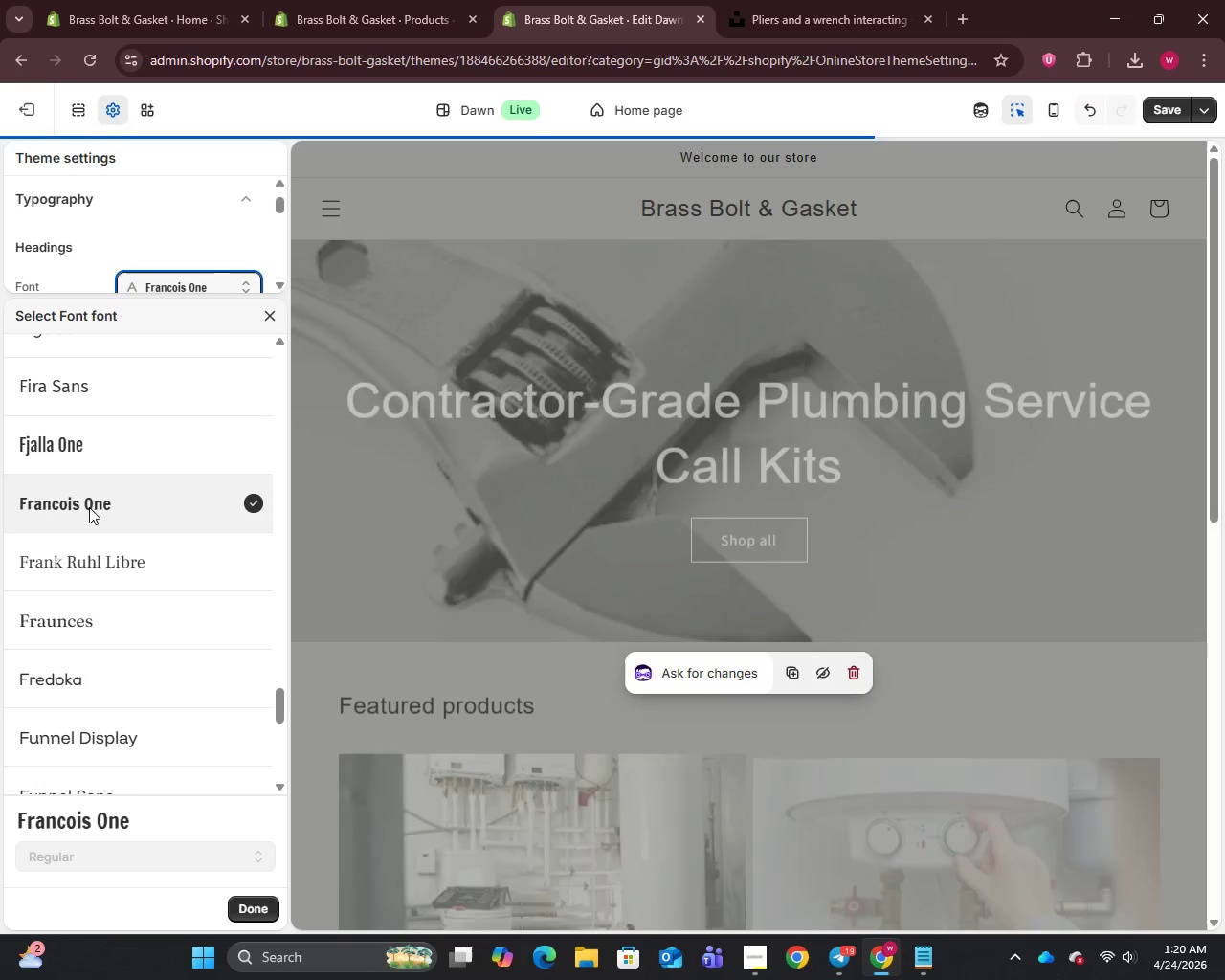 
scroll: coordinate [89, 507], scroll_direction: down, amount: 3.0
 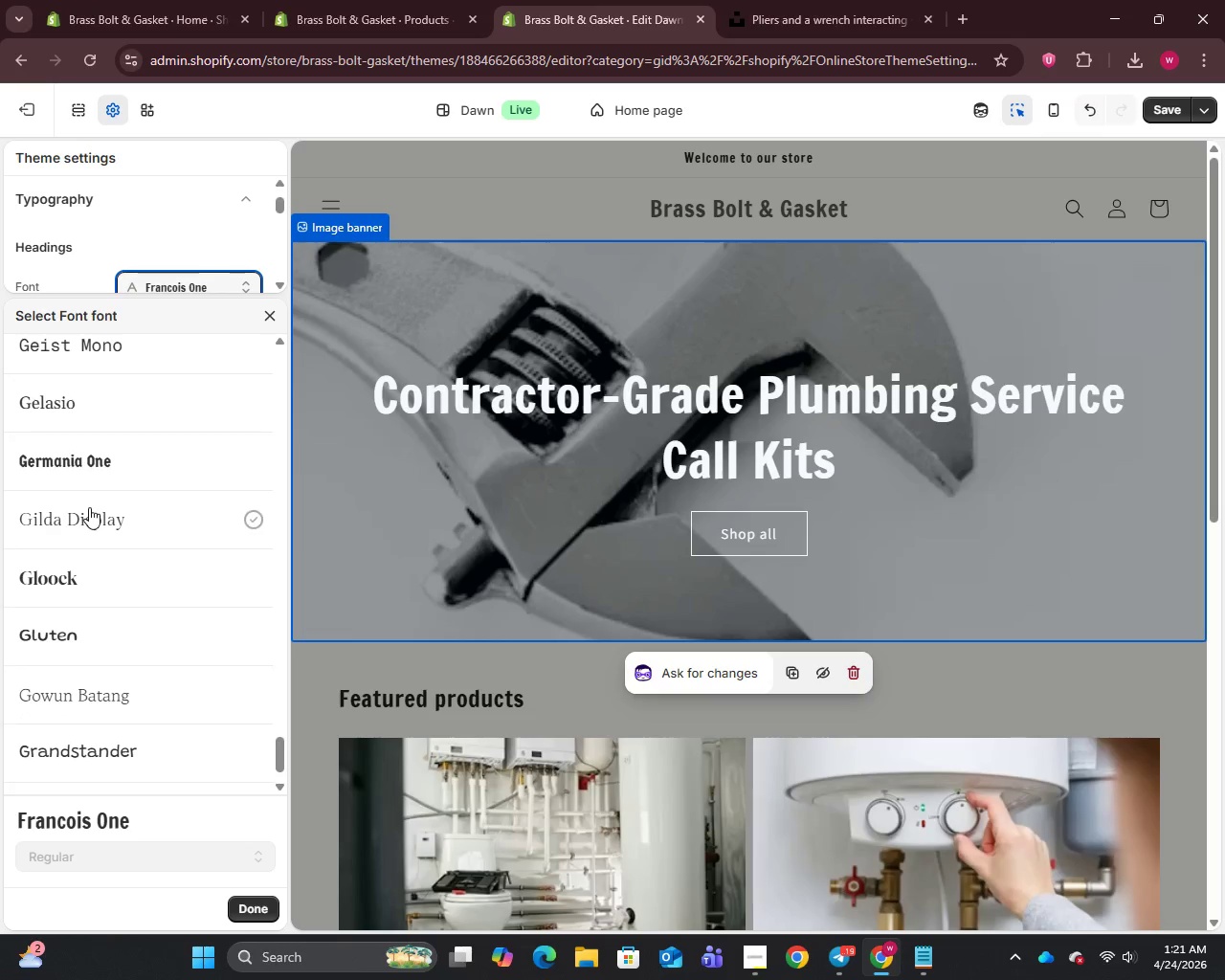 
scroll: coordinate [89, 507], scroll_direction: none, amount: 0.0
 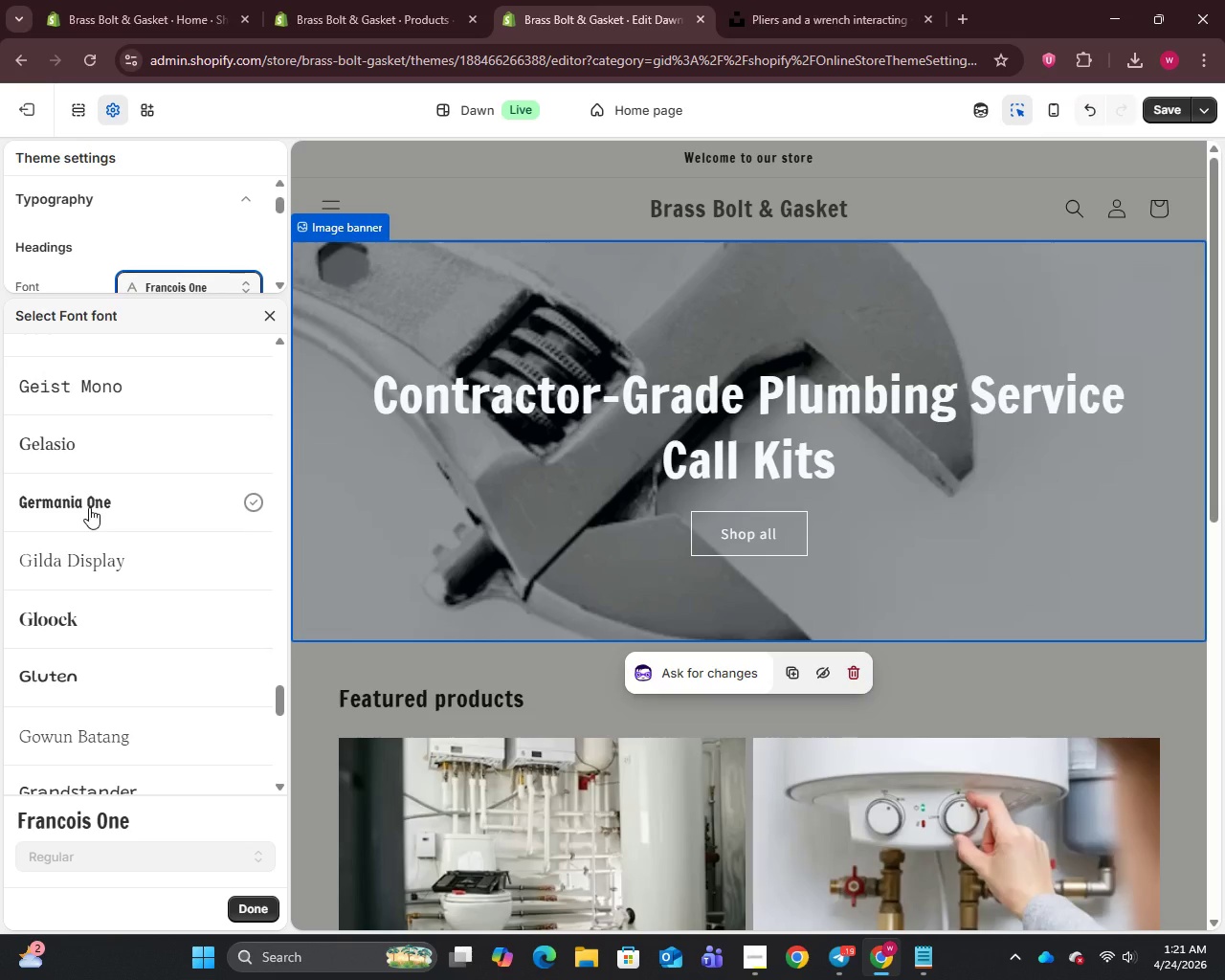 
left_click([89, 507])
 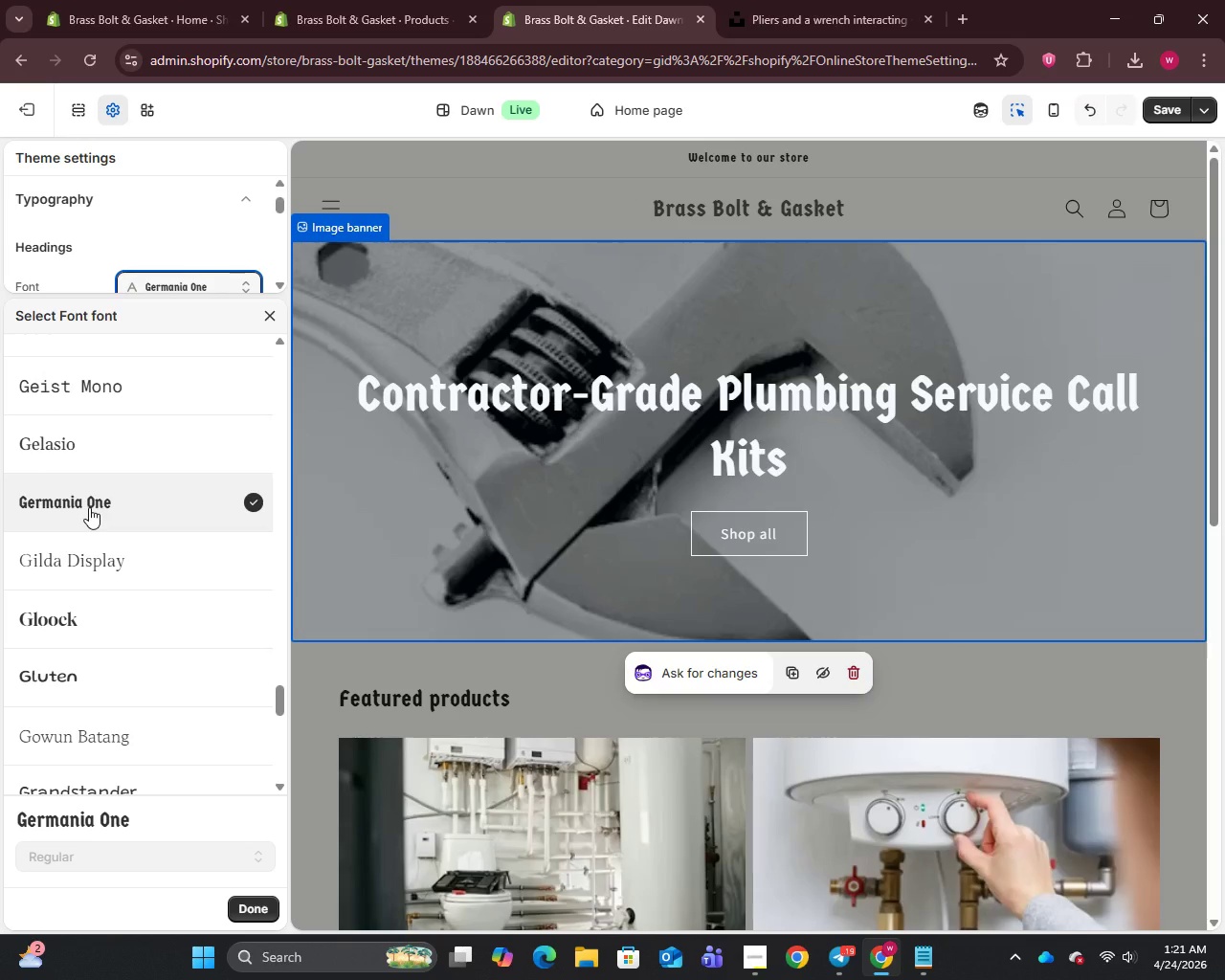 
wait(7.11)
 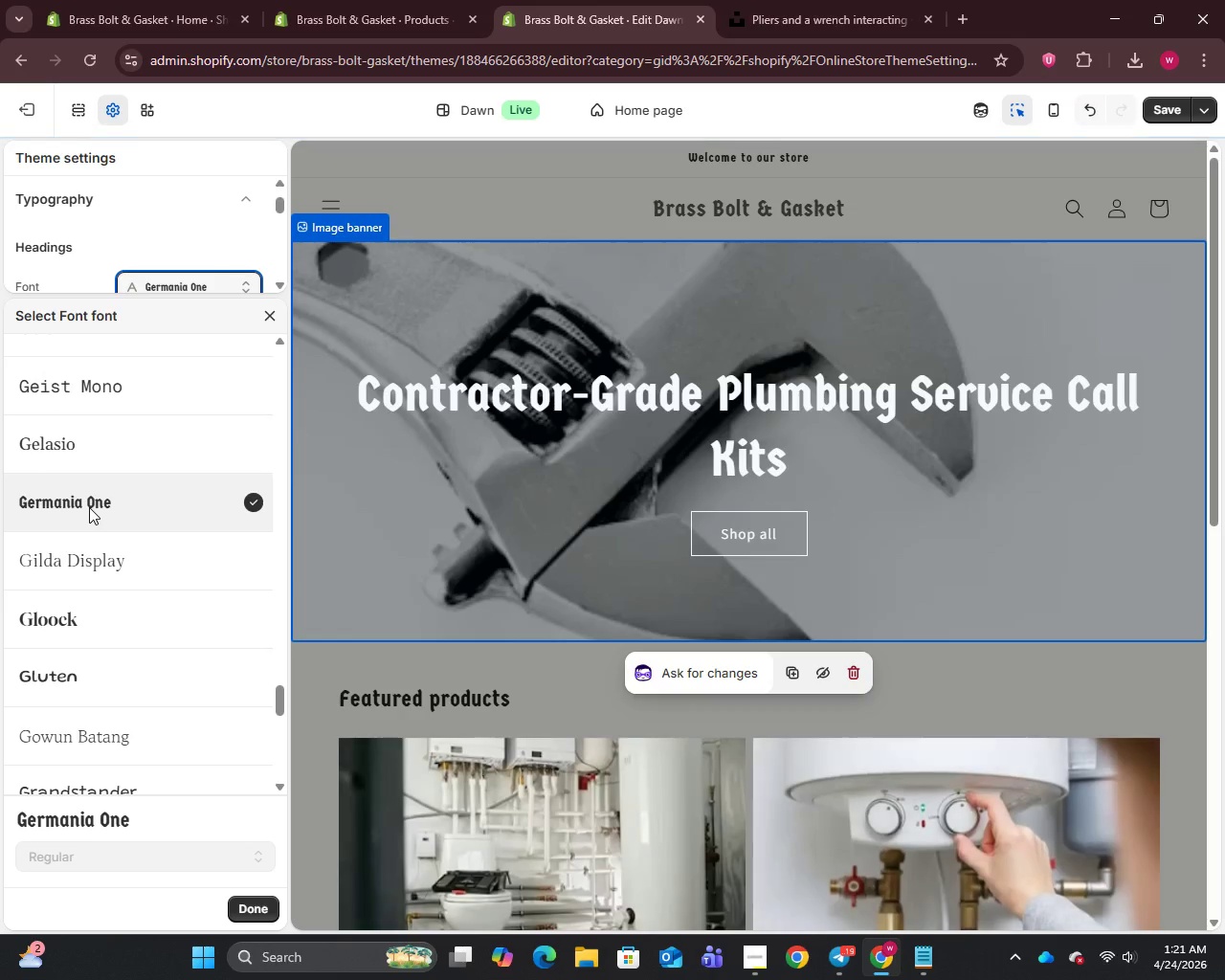 
scroll: coordinate [89, 507], scroll_direction: down, amount: 13.0
 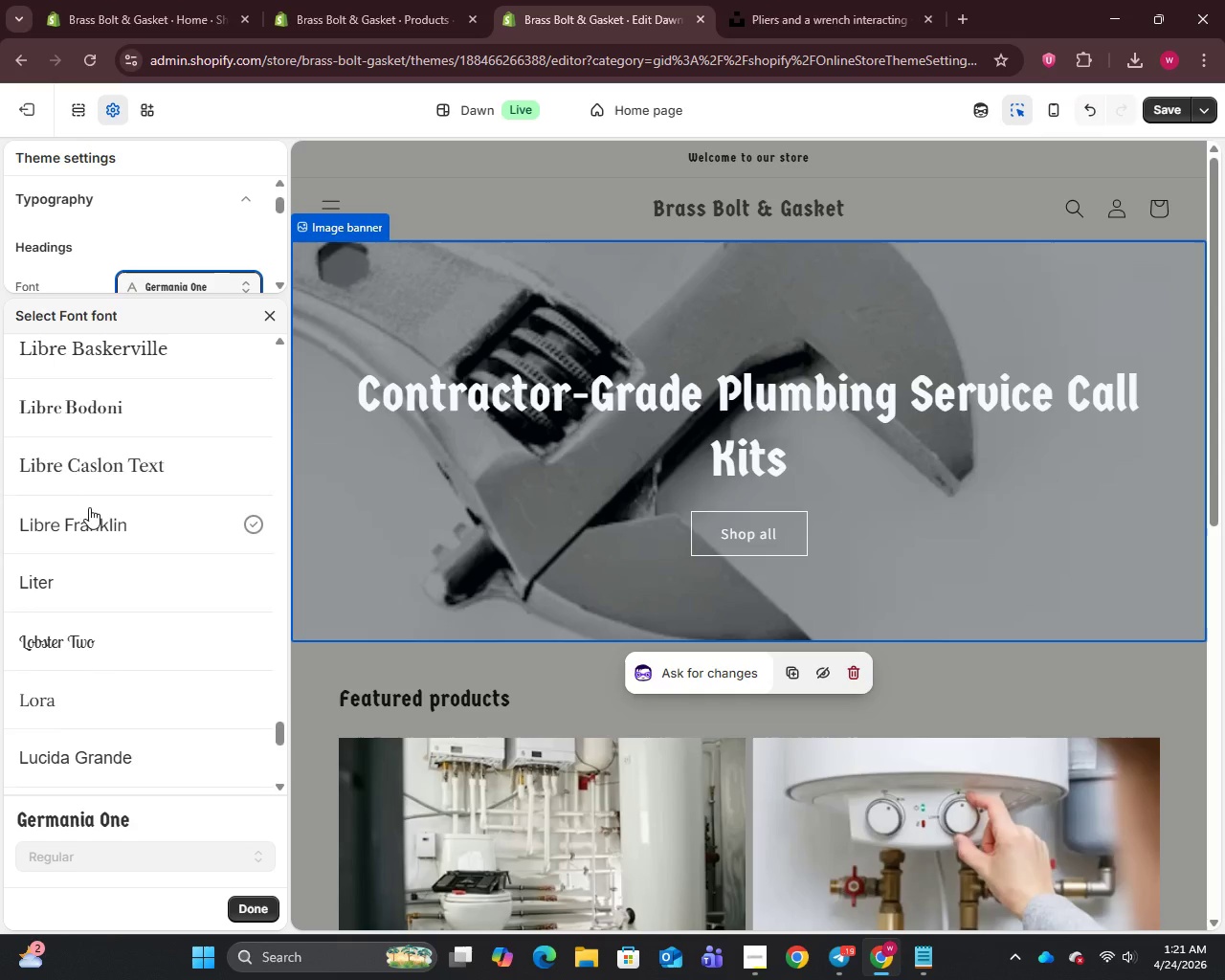 
scroll: coordinate [89, 507], scroll_direction: up, amount: 29.0
 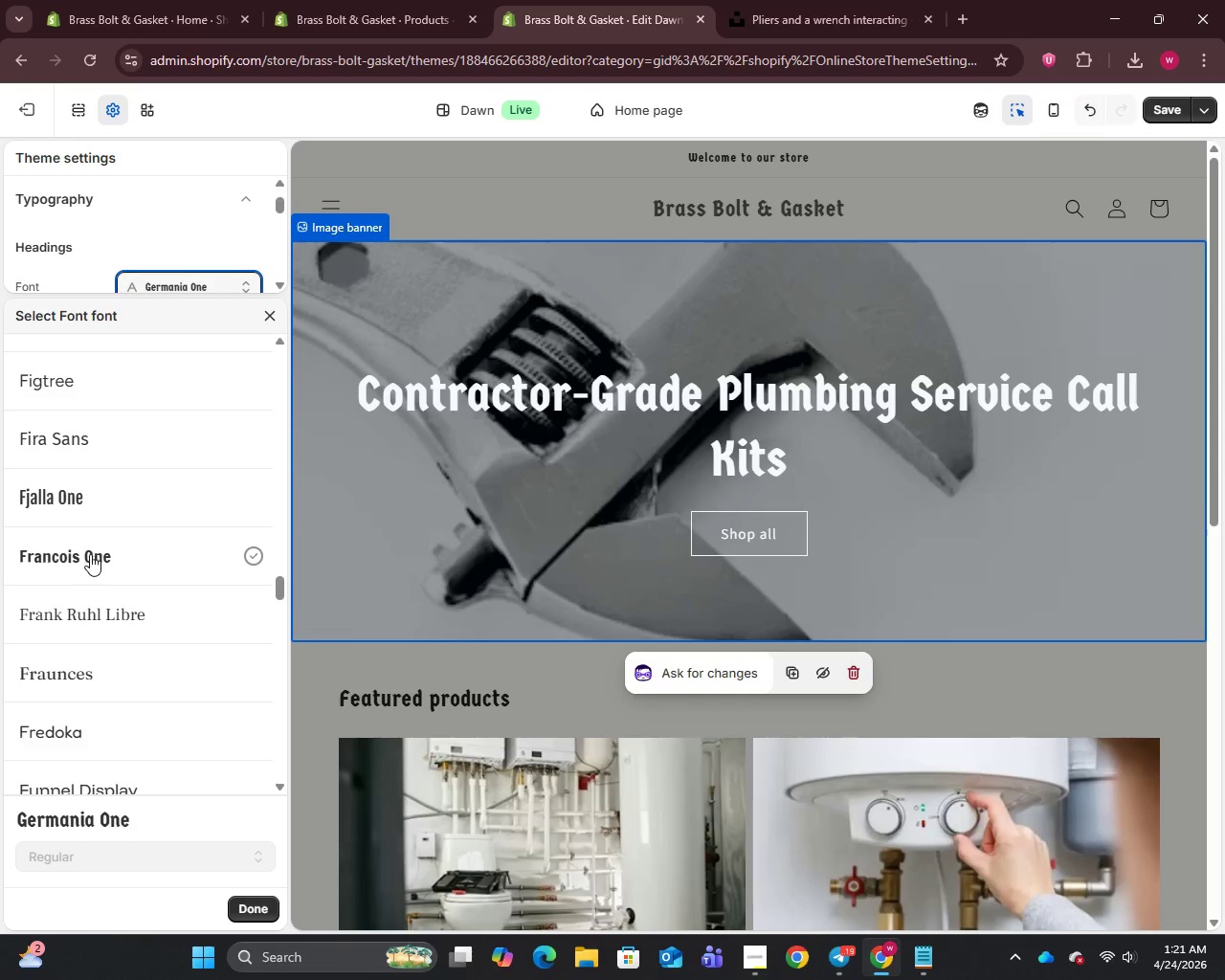 
left_click([90, 554])
 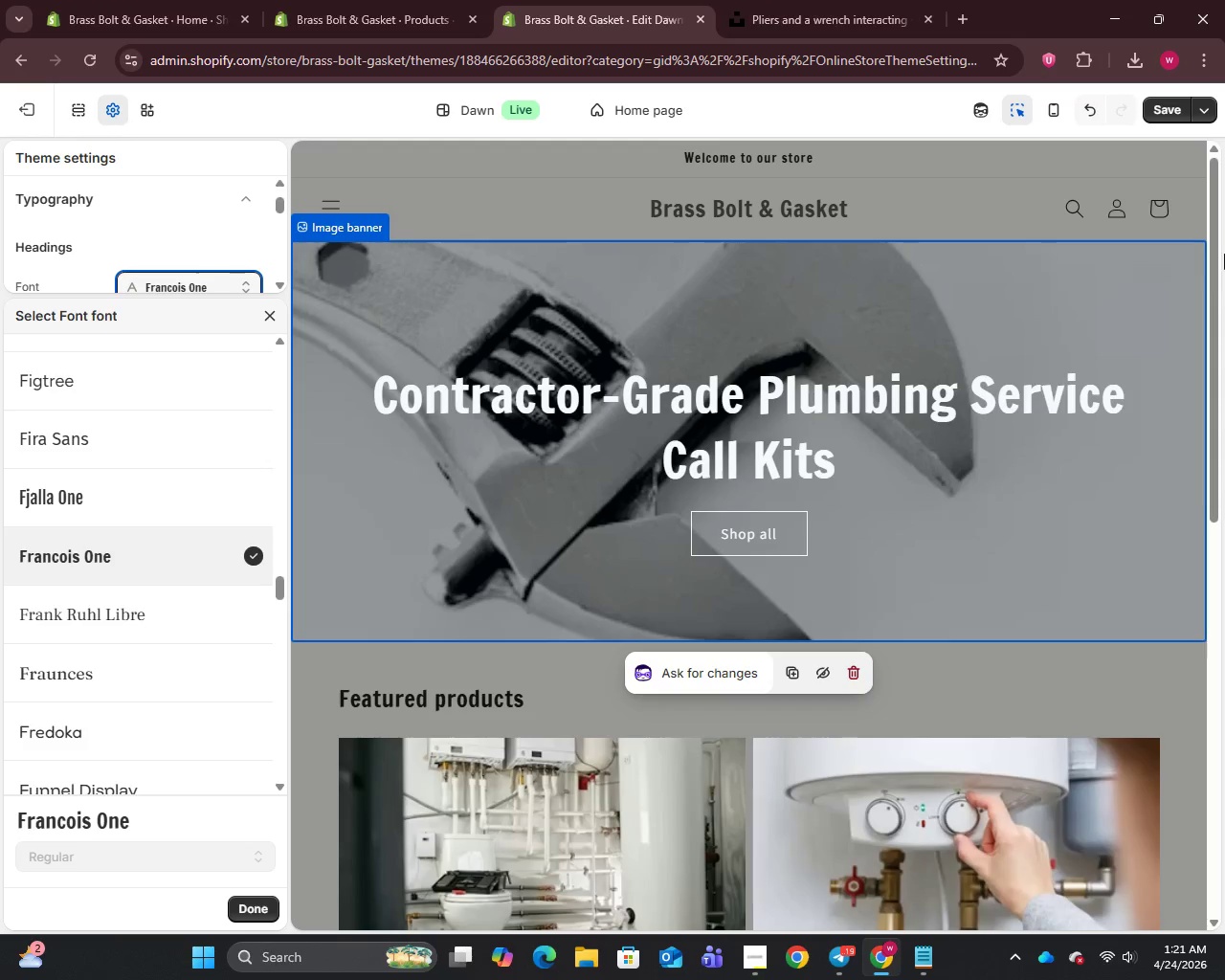 
left_click([1162, 115])
 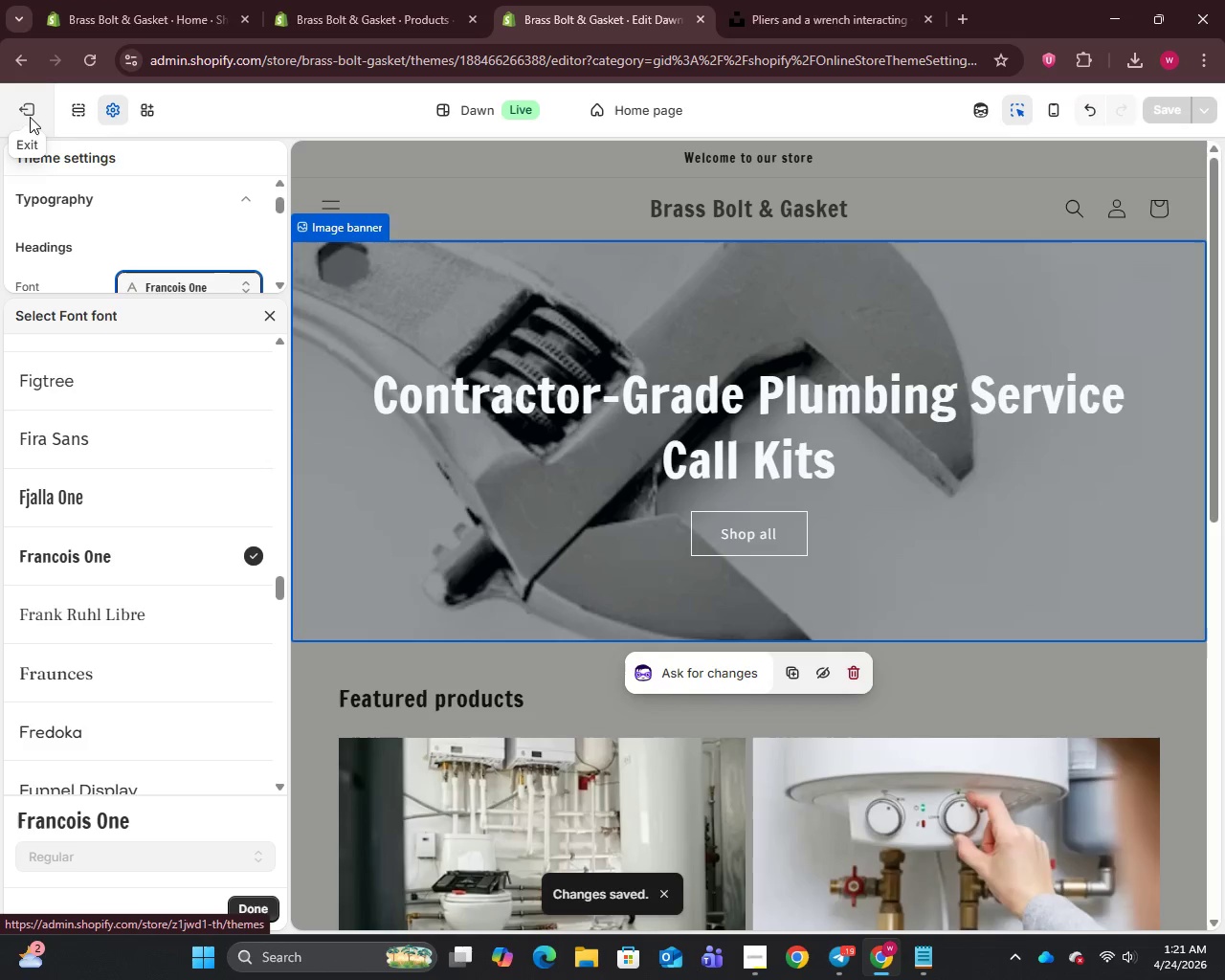 
scroll: coordinate [782, 547], scroll_direction: down, amount: 8.0
 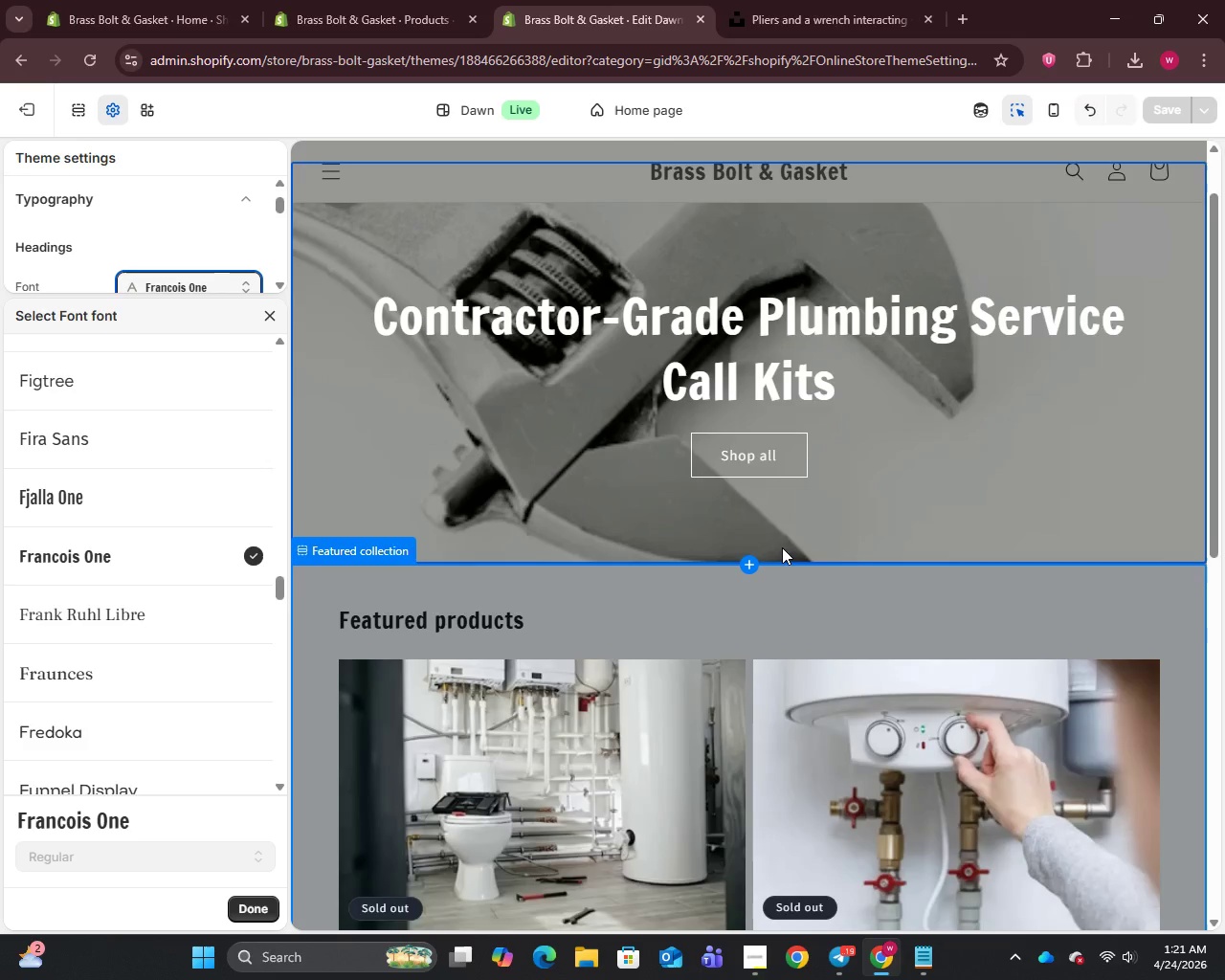 
scroll: coordinate [782, 547], scroll_direction: up, amount: 2.0
 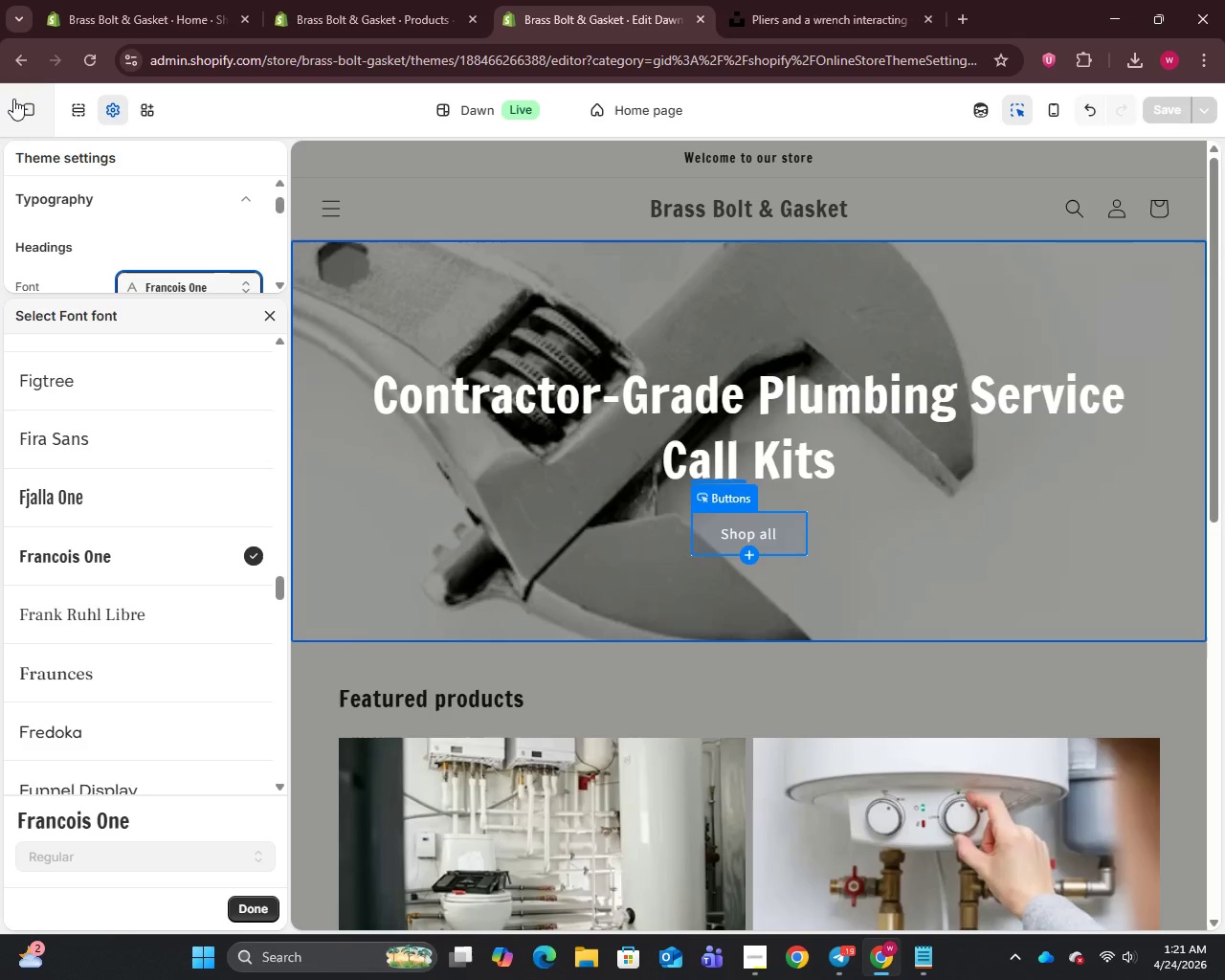 
left_click([50, 119])
 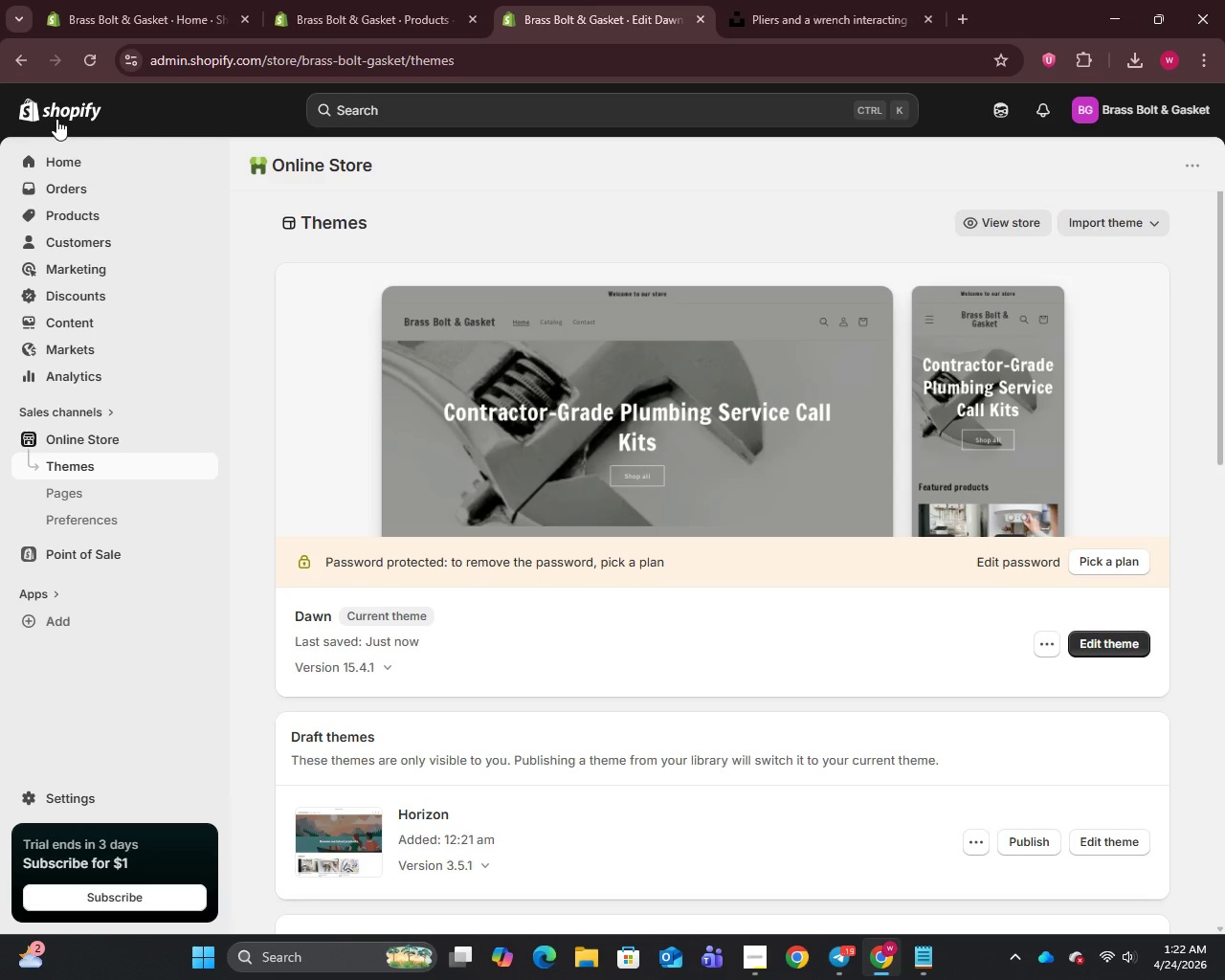 
wait(51.52)
 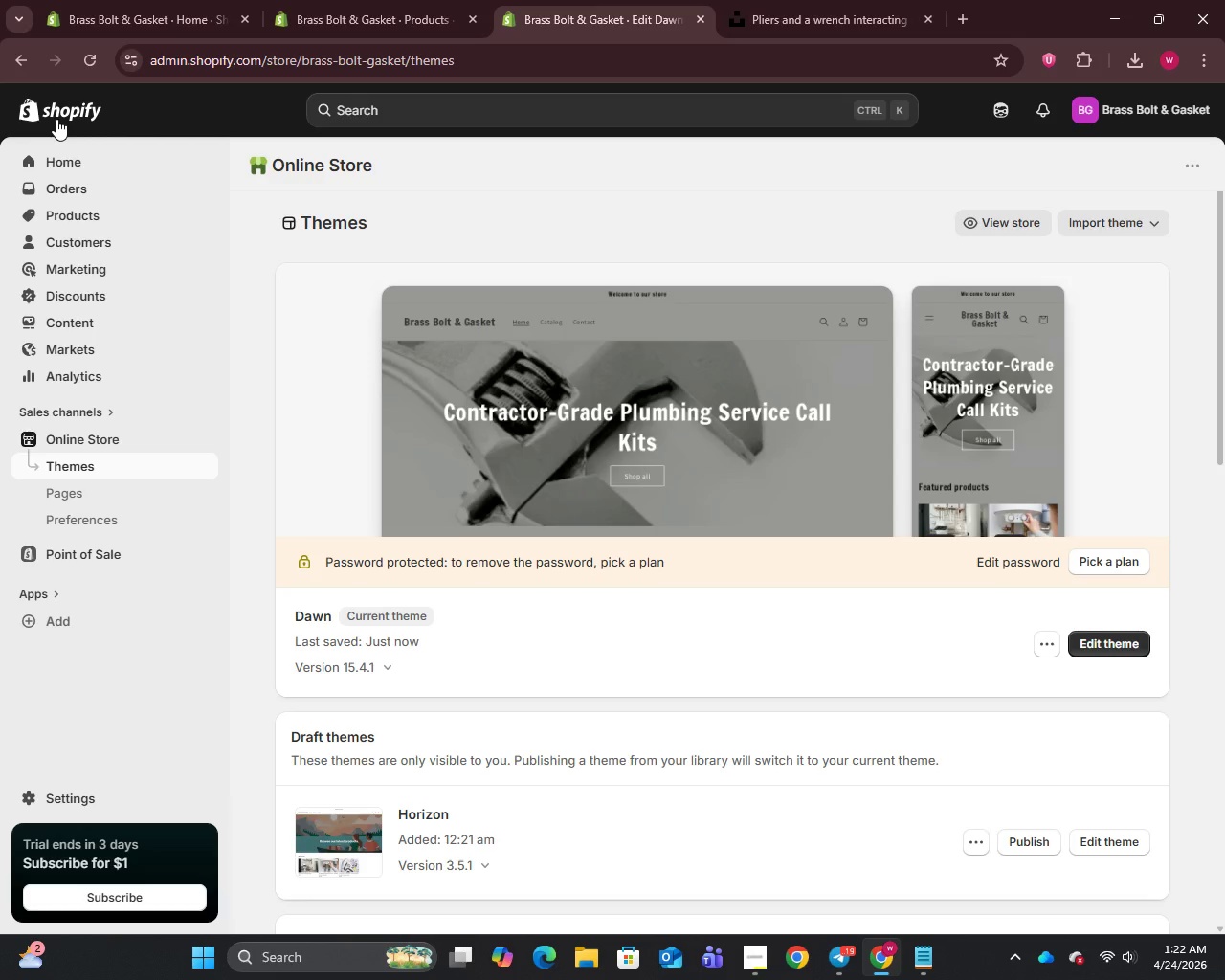 
left_click([63, 219])
 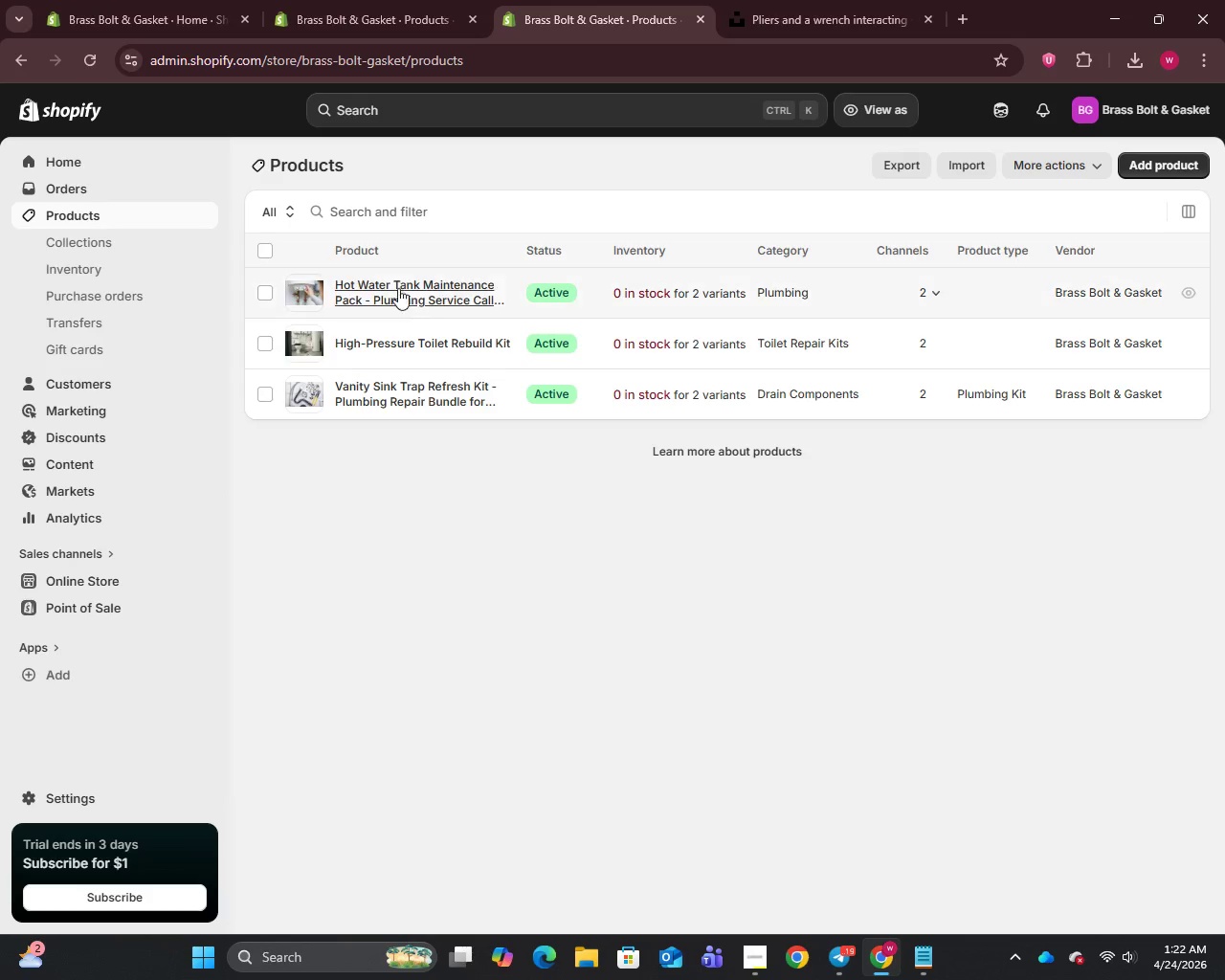 
left_click([417, 282])
 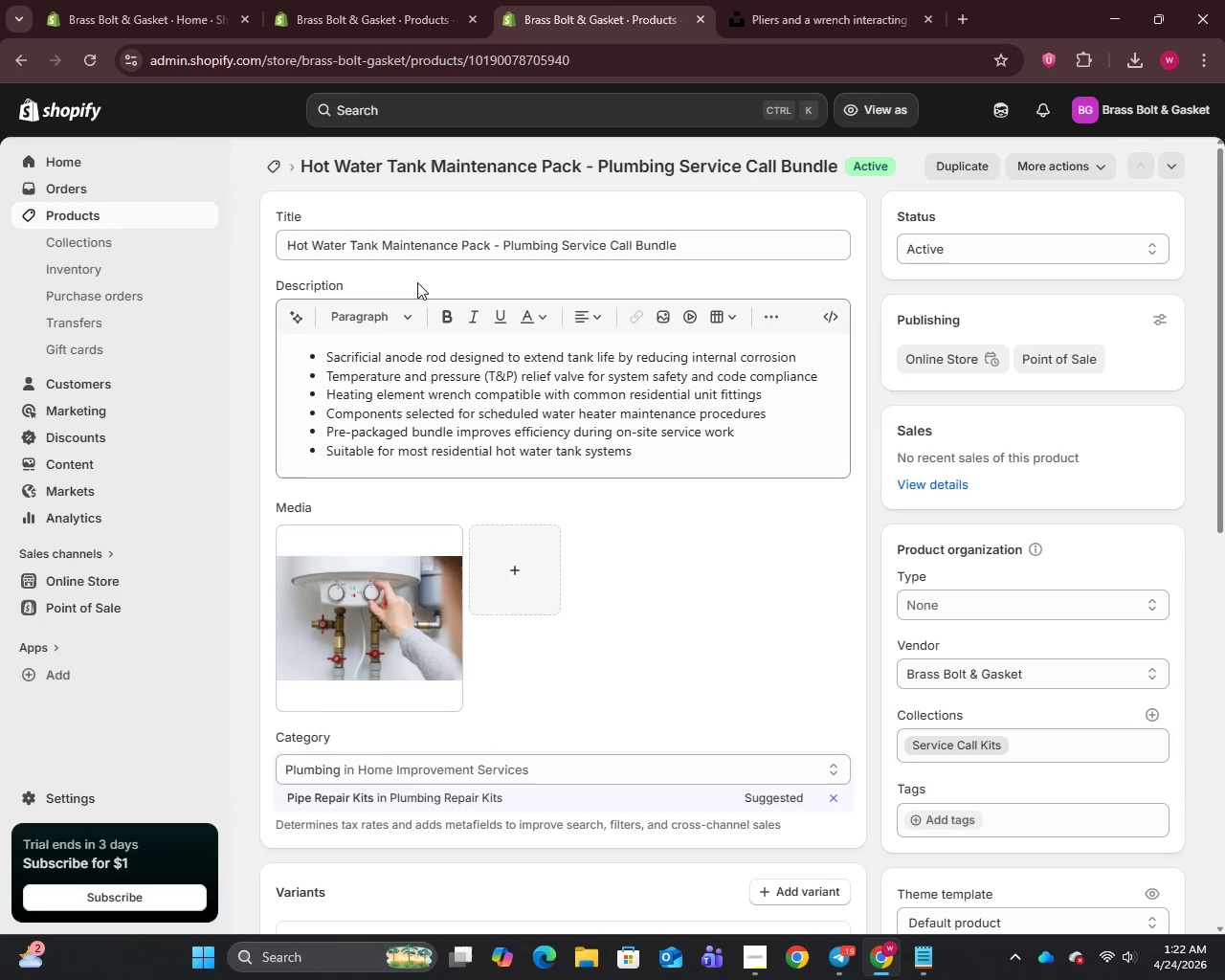 
wait(9.14)
 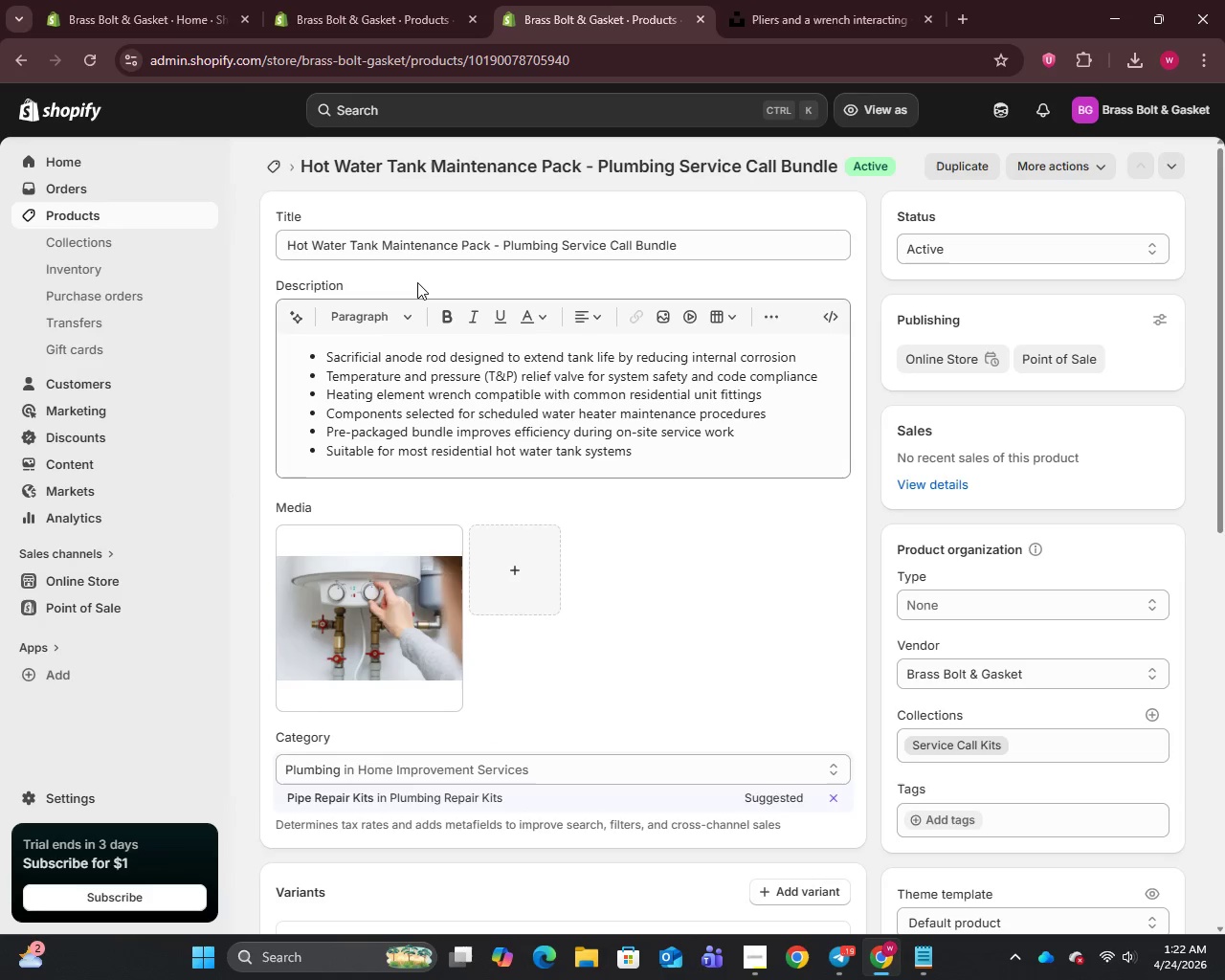 
hold_key(key=MetaLeft, duration=0.95)
 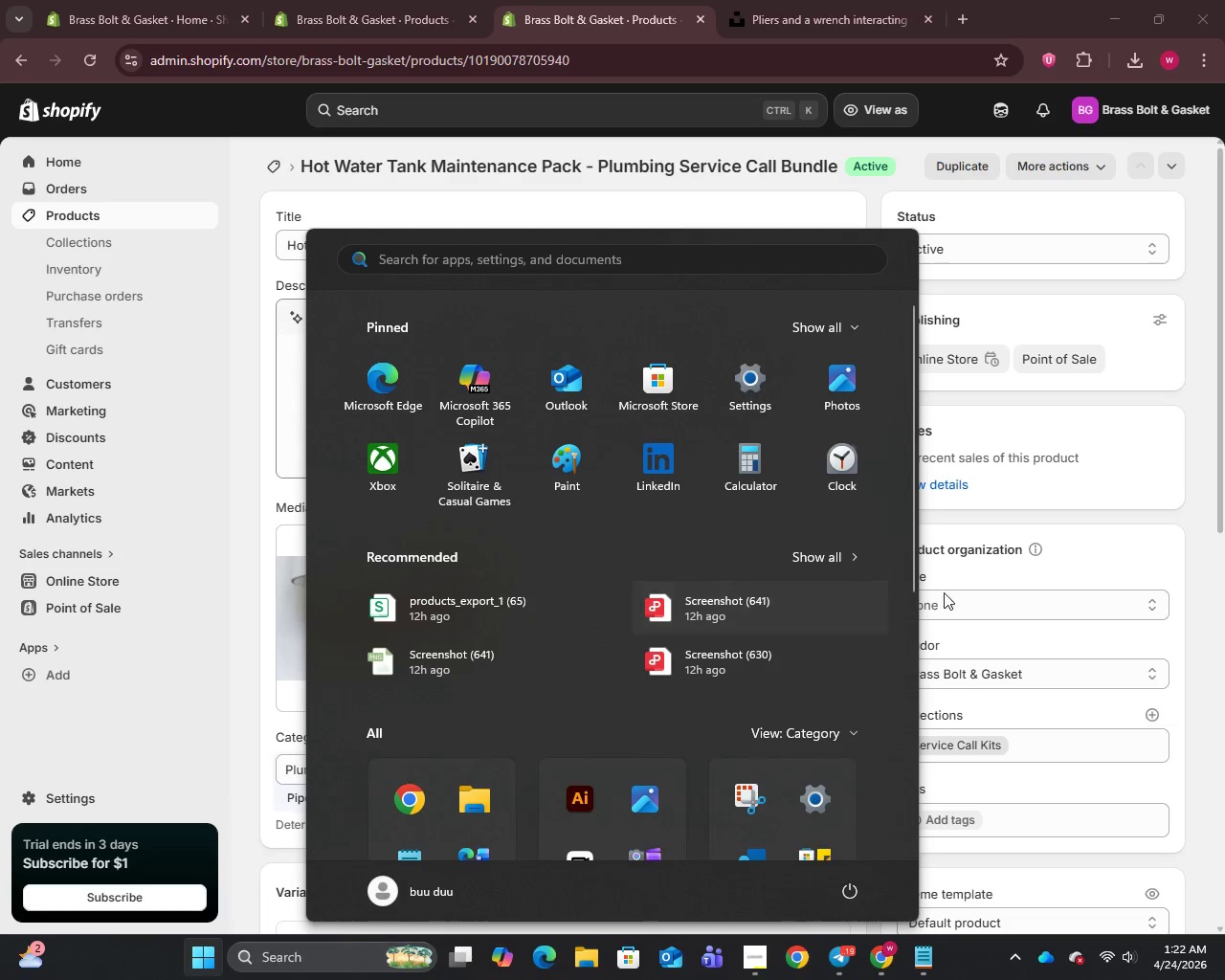 
left_click([1018, 567])
 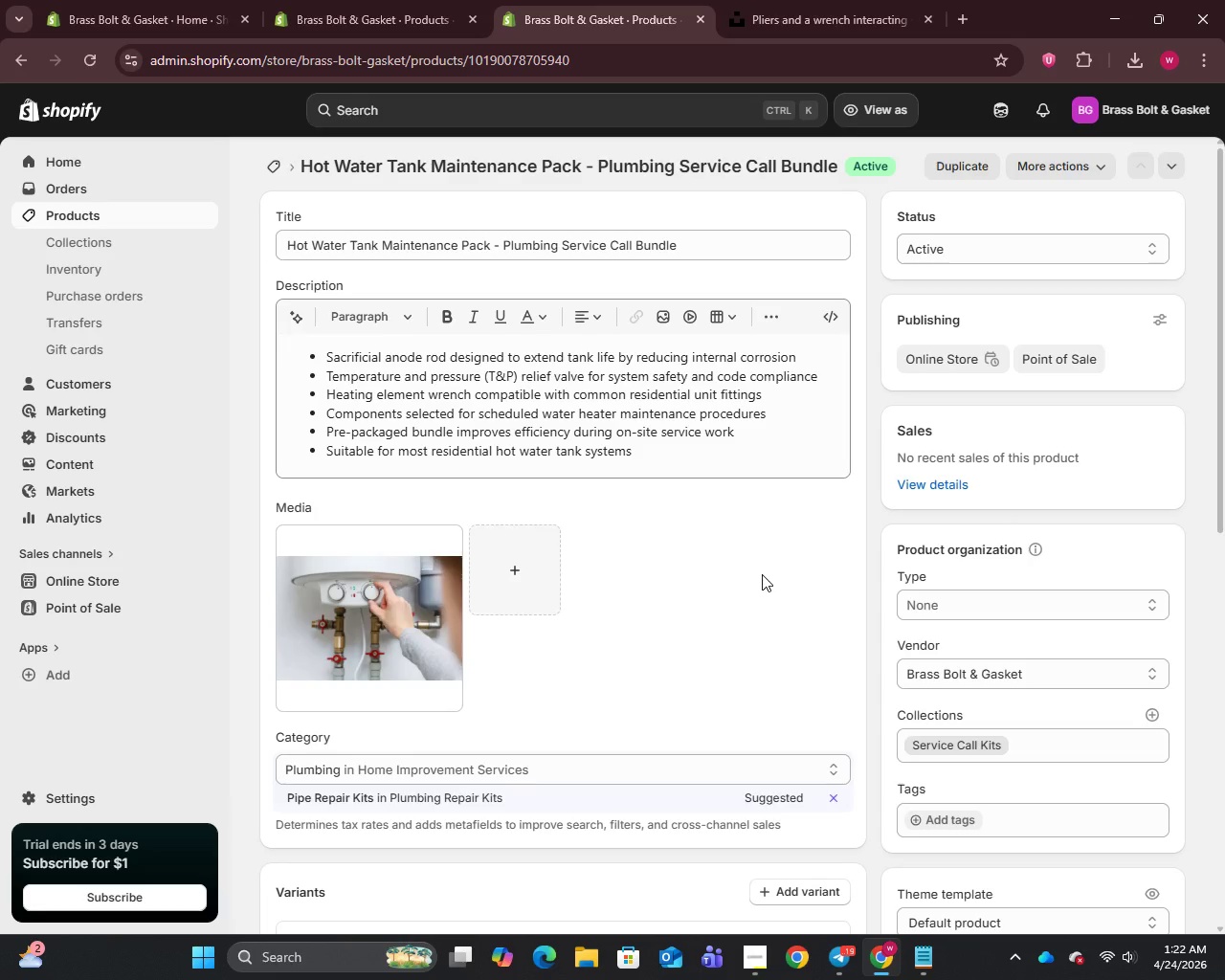 
scroll: coordinate [932, 554], scroll_direction: down, amount: 5.0
 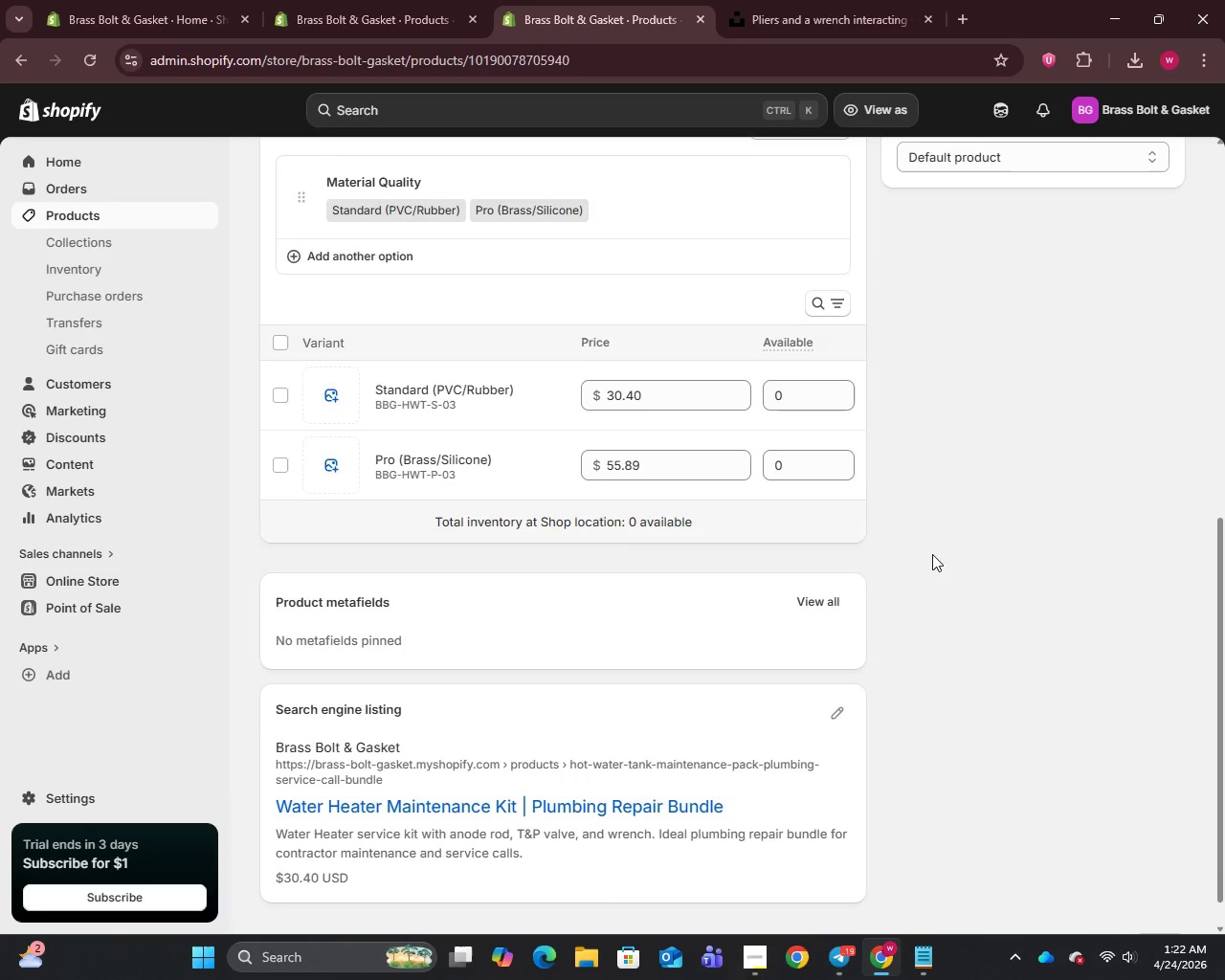 
scroll: coordinate [932, 554], scroll_direction: up, amount: 1.0
 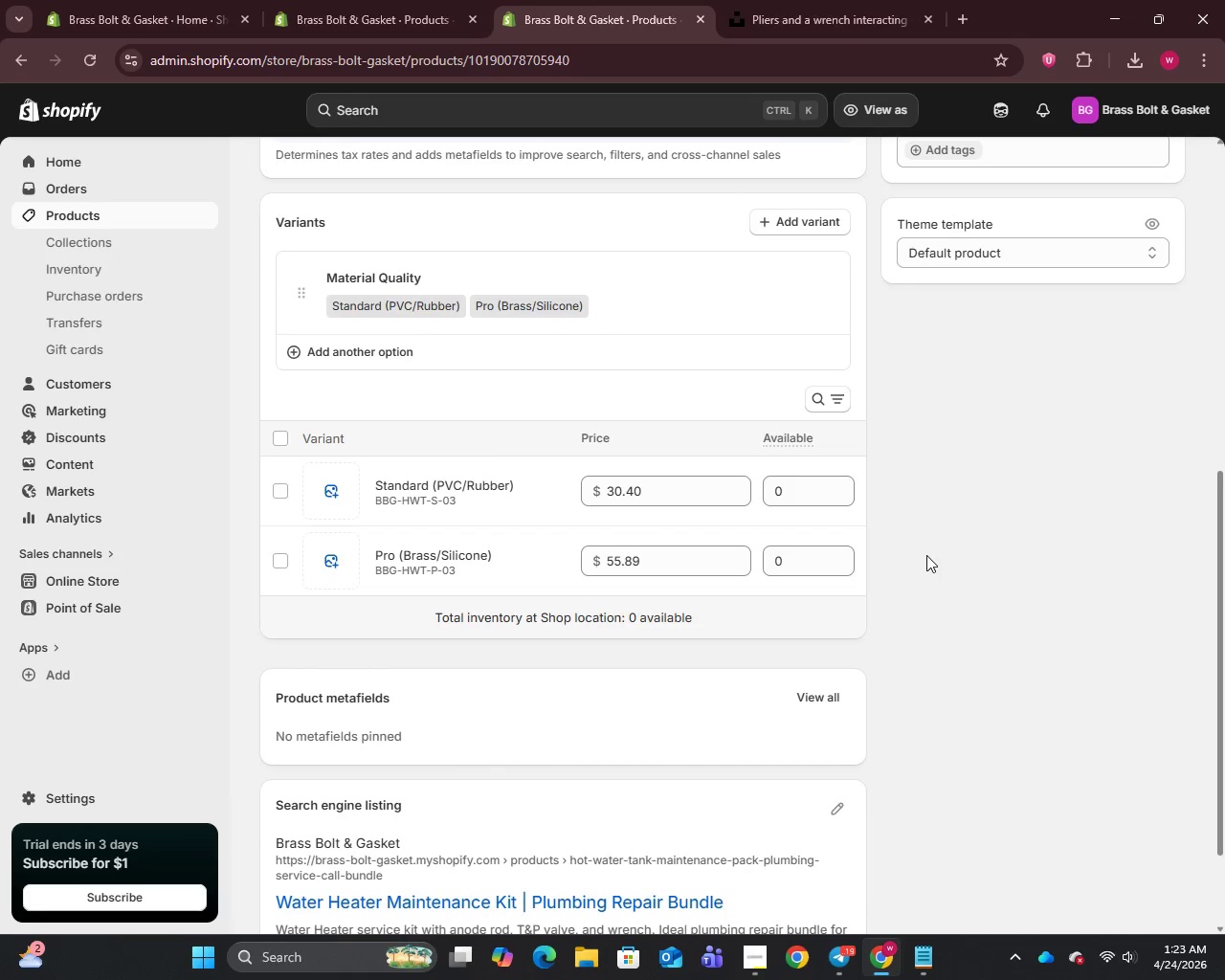 
key(Meta+PrintScreen)
 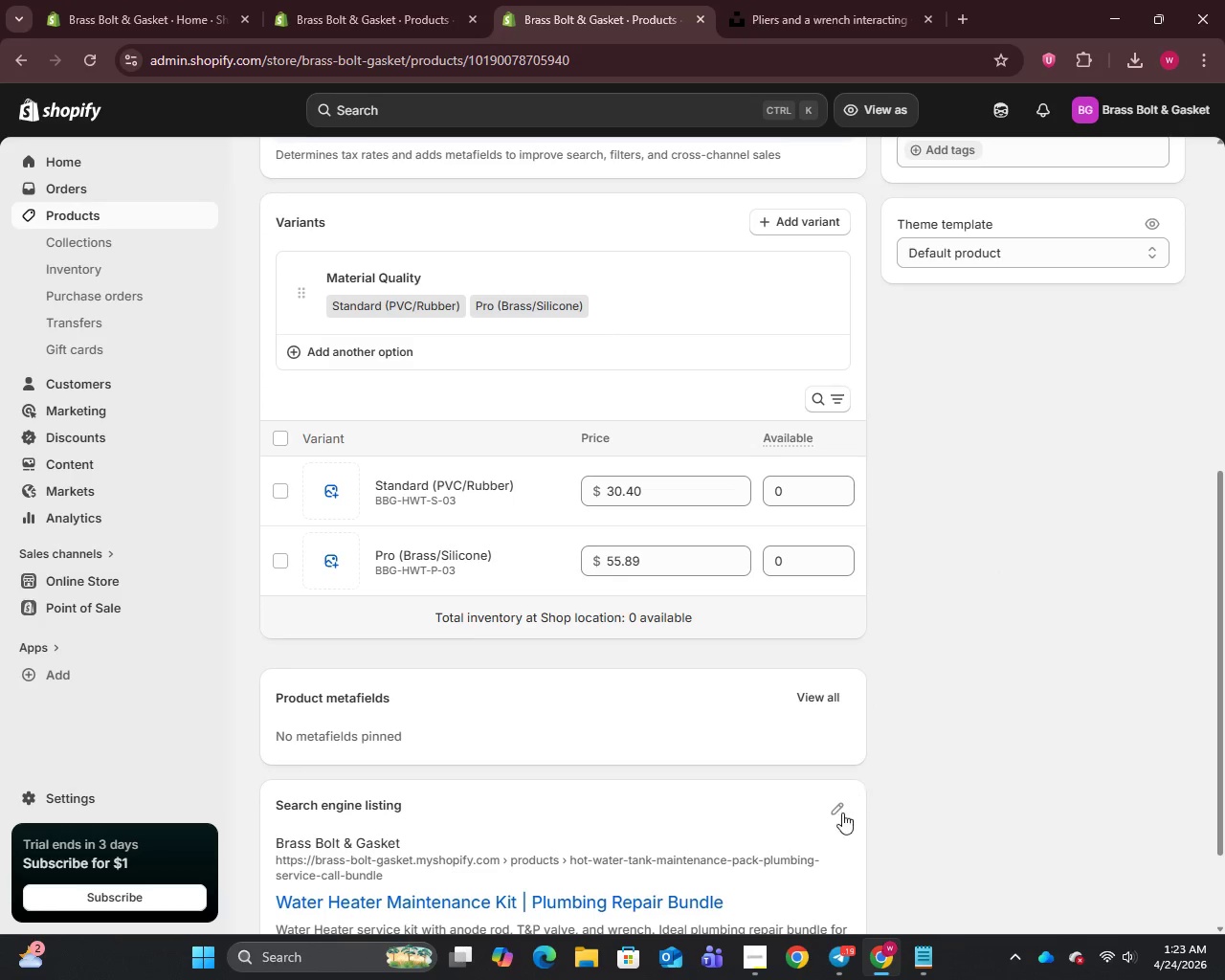 
left_click([835, 813])
 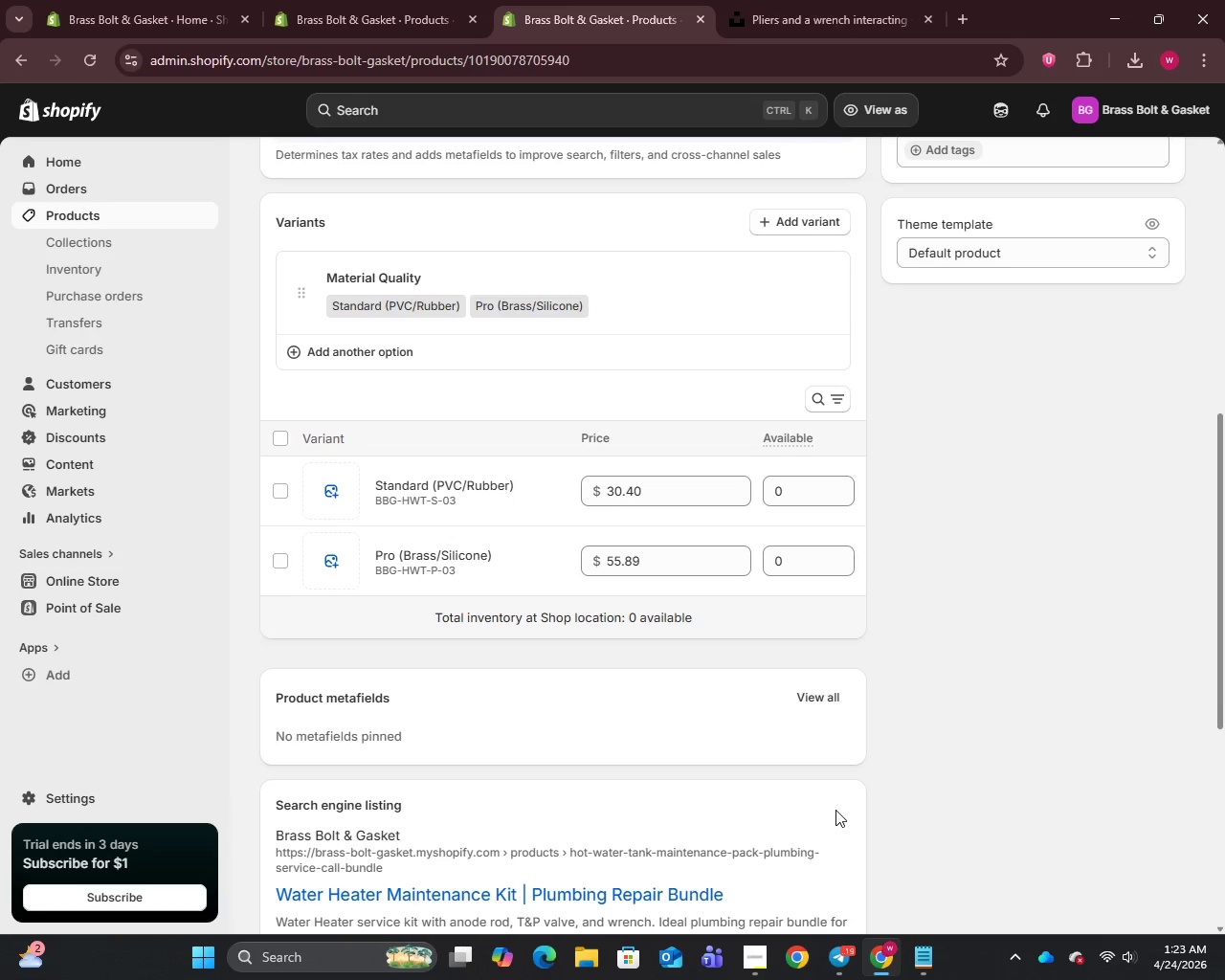 
scroll: coordinate [835, 808], scroll_direction: down, amount: 13.0
 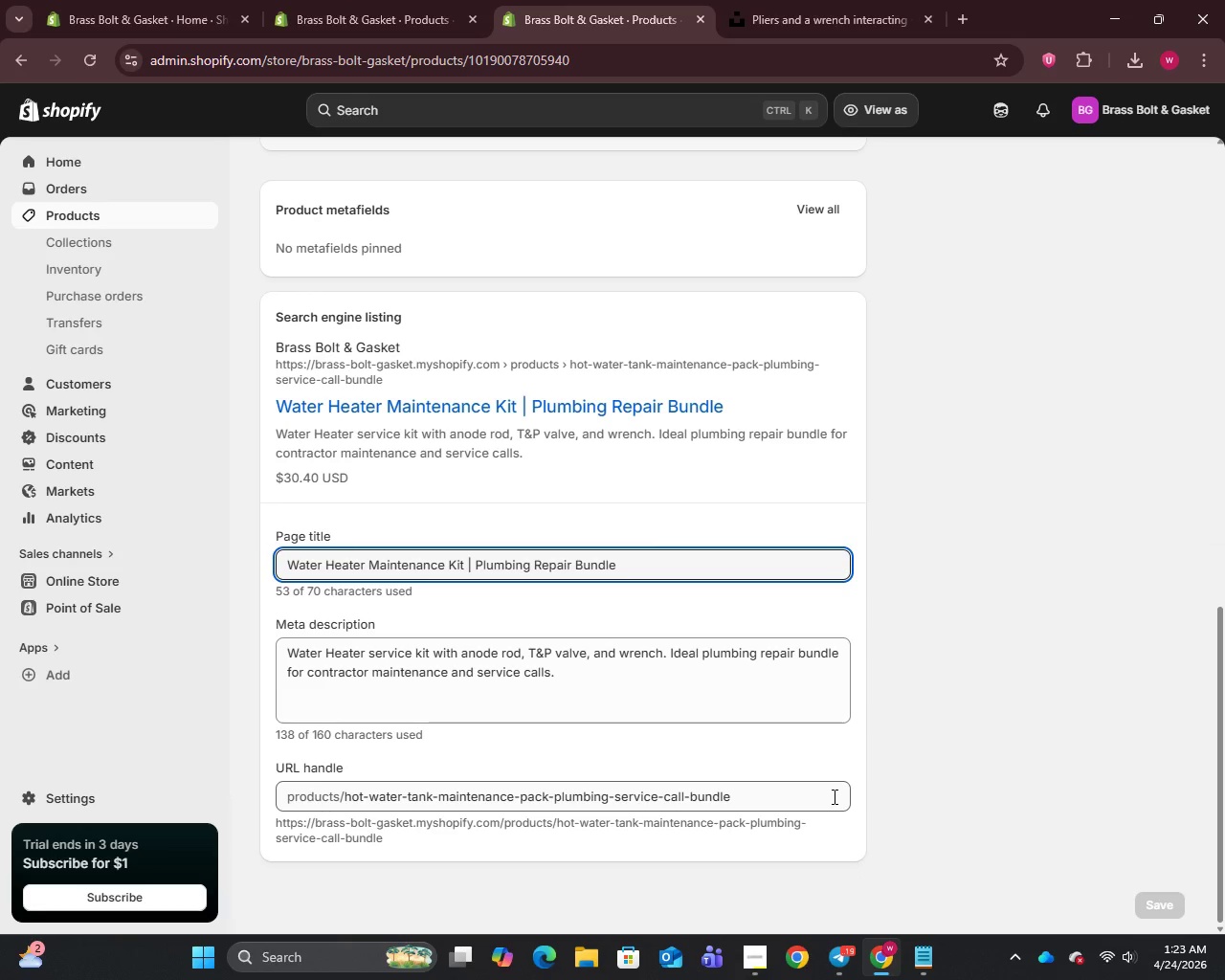 
key(Meta+PrintScreen)
 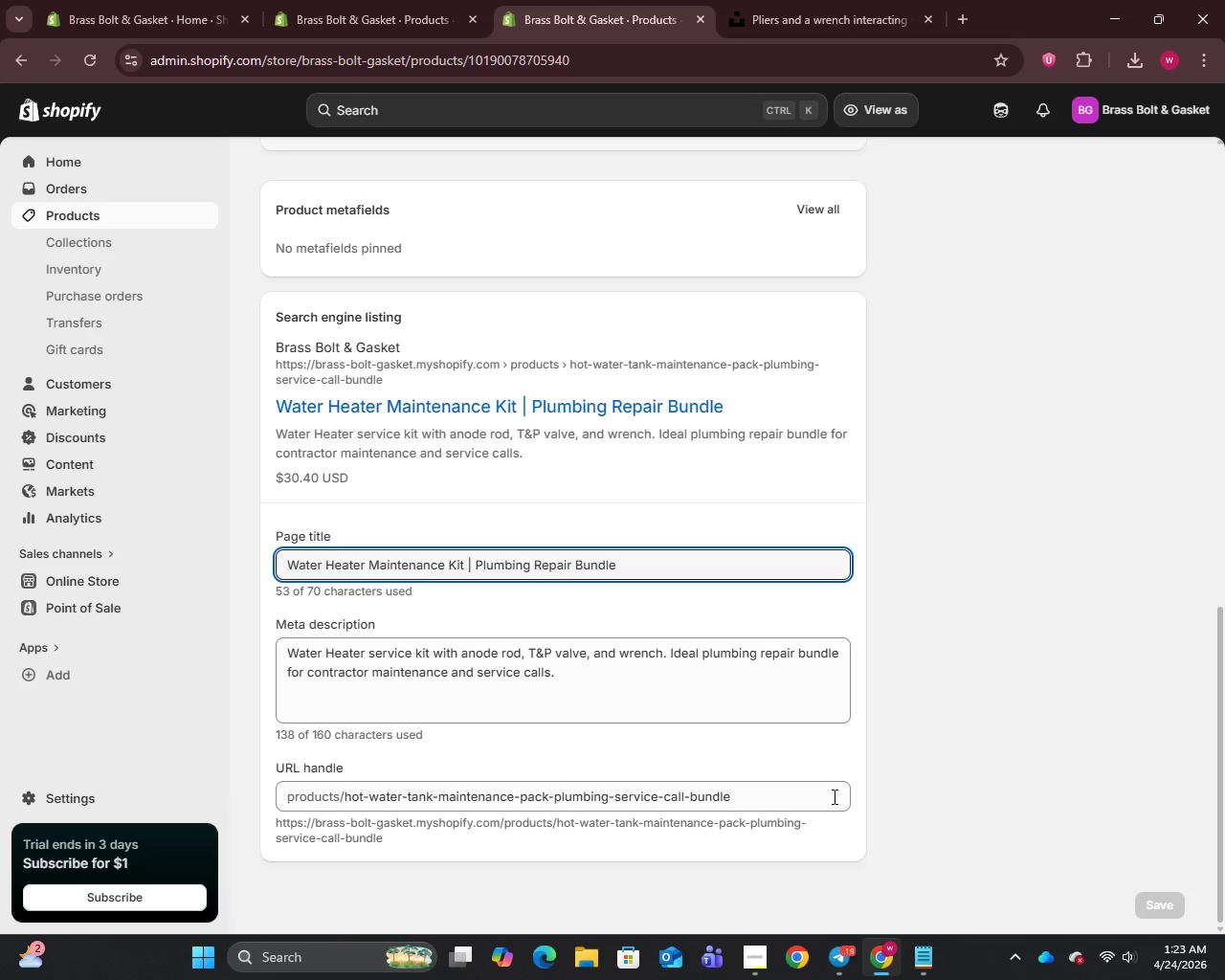 
scroll: coordinate [827, 791], scroll_direction: up, amount: 15.0
 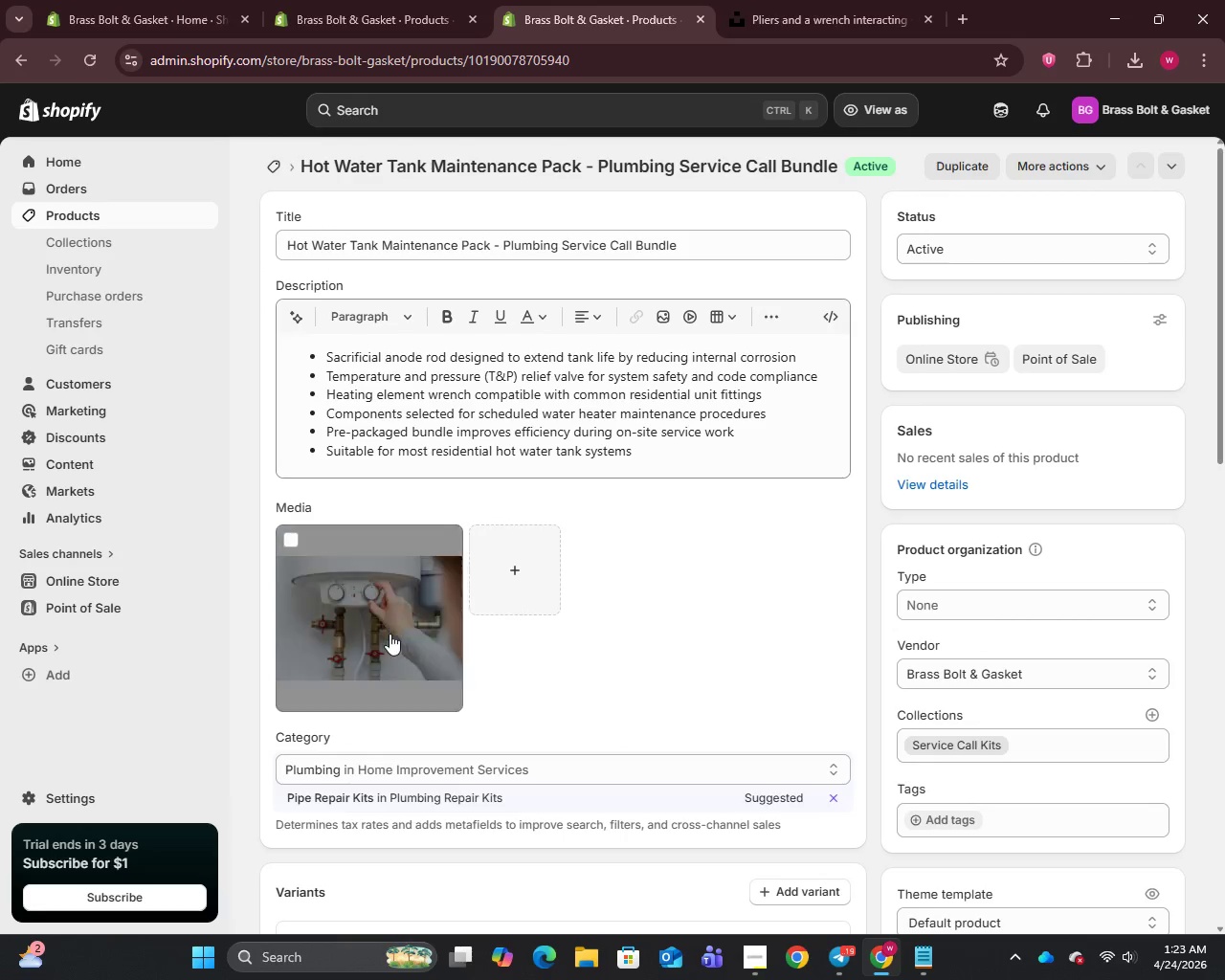 
left_click([380, 628])
 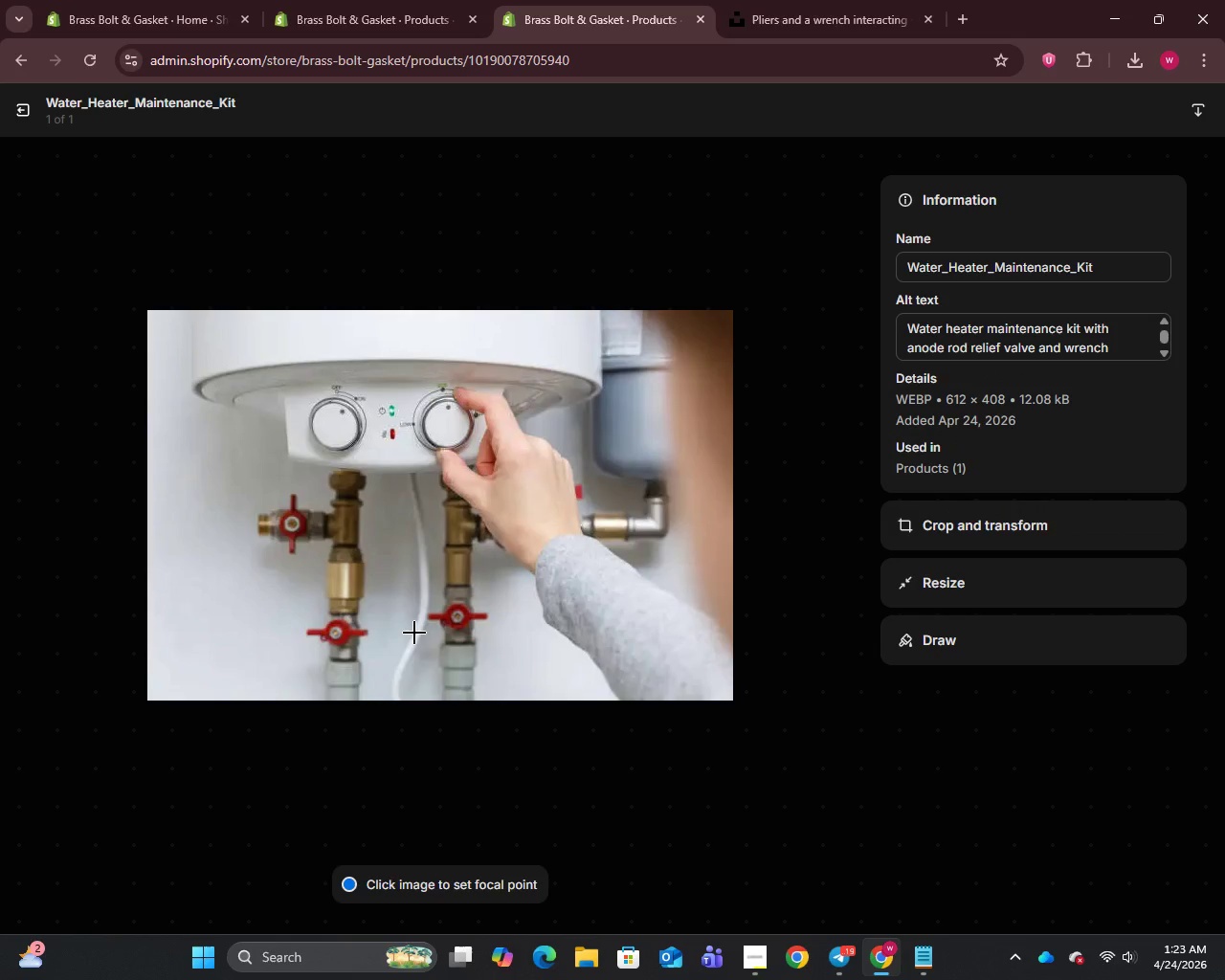 
key(Meta+PrintScreen)
 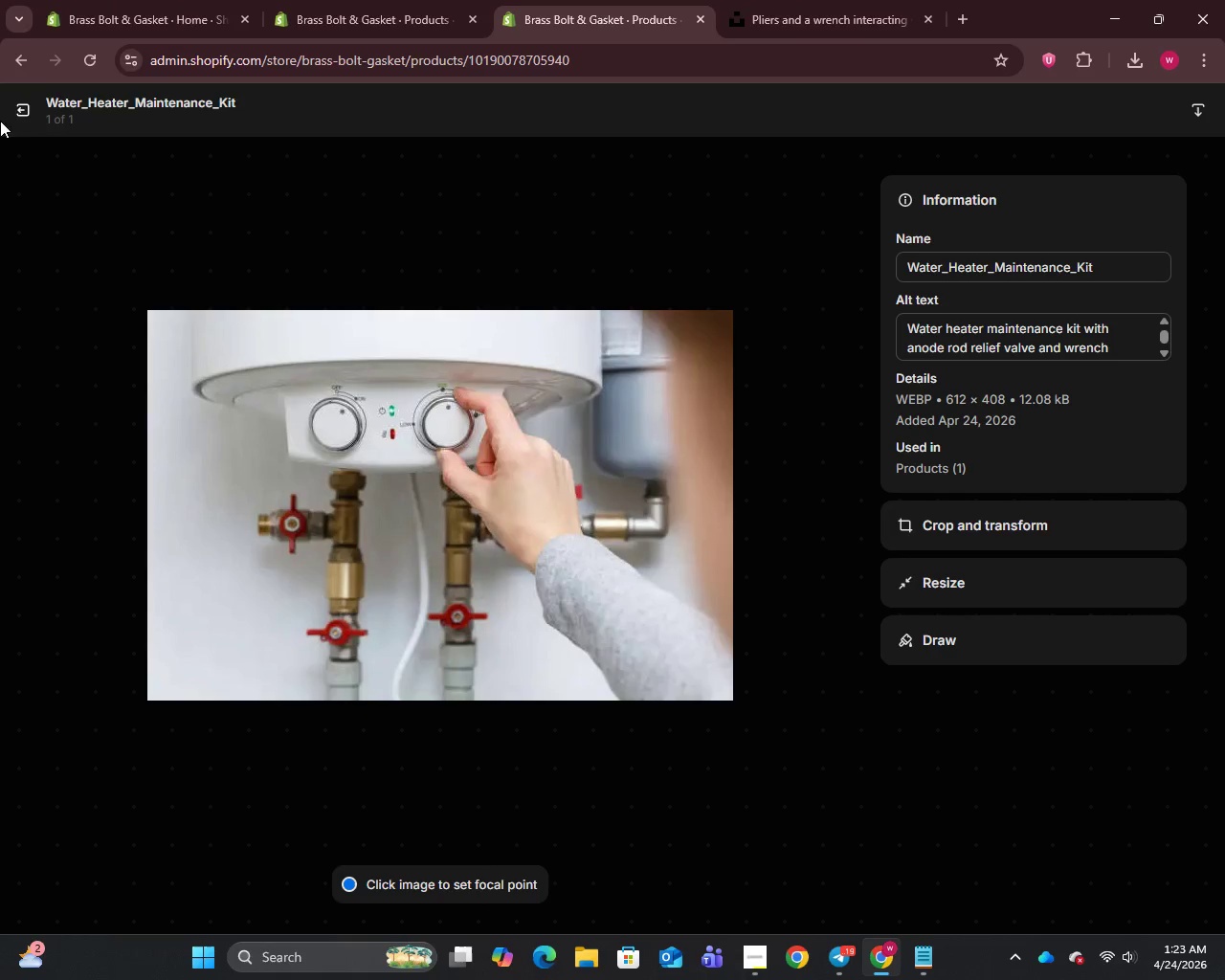 
left_click([18, 98])
 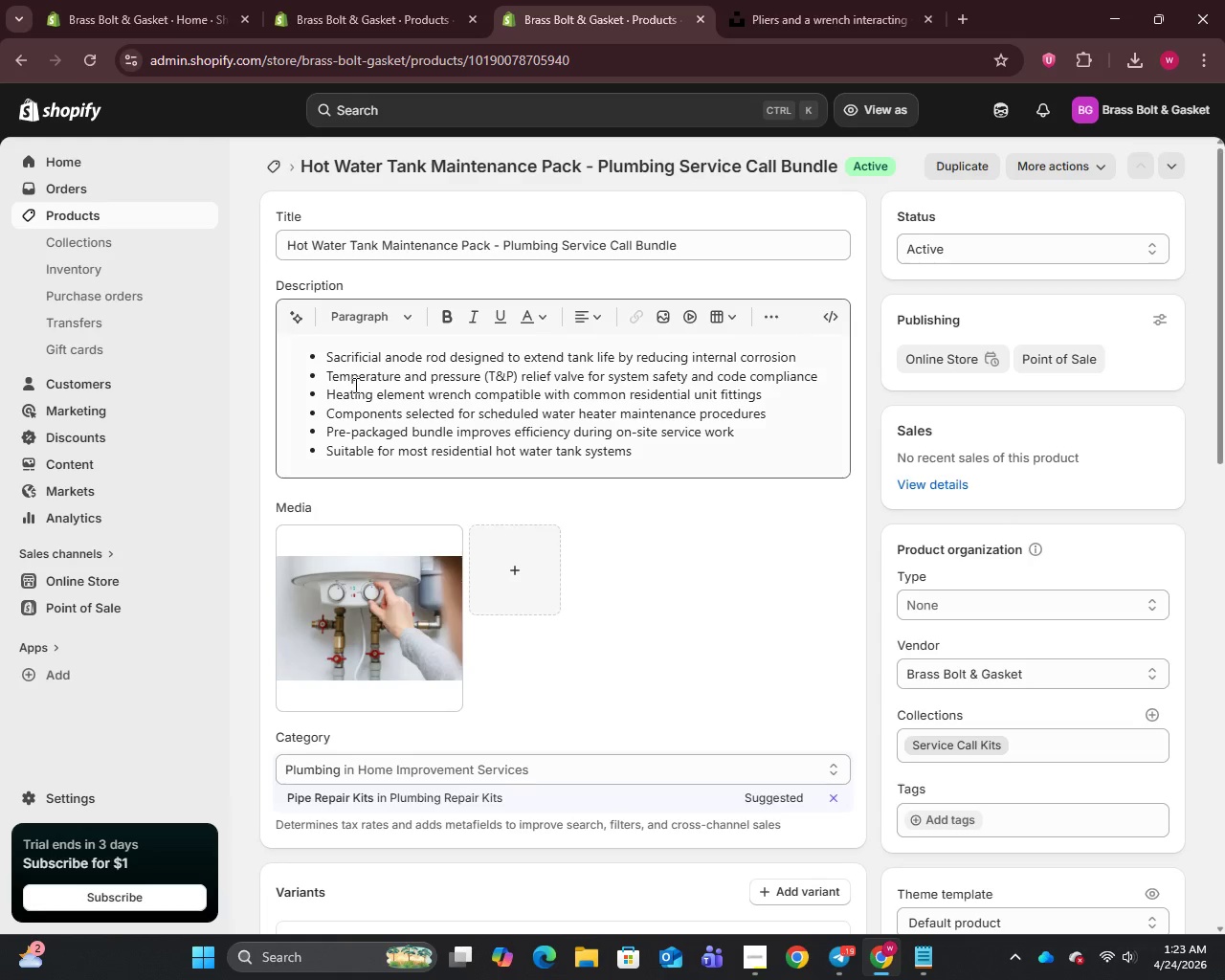 
scroll: coordinate [354, 385], scroll_direction: up, amount: 2.0
 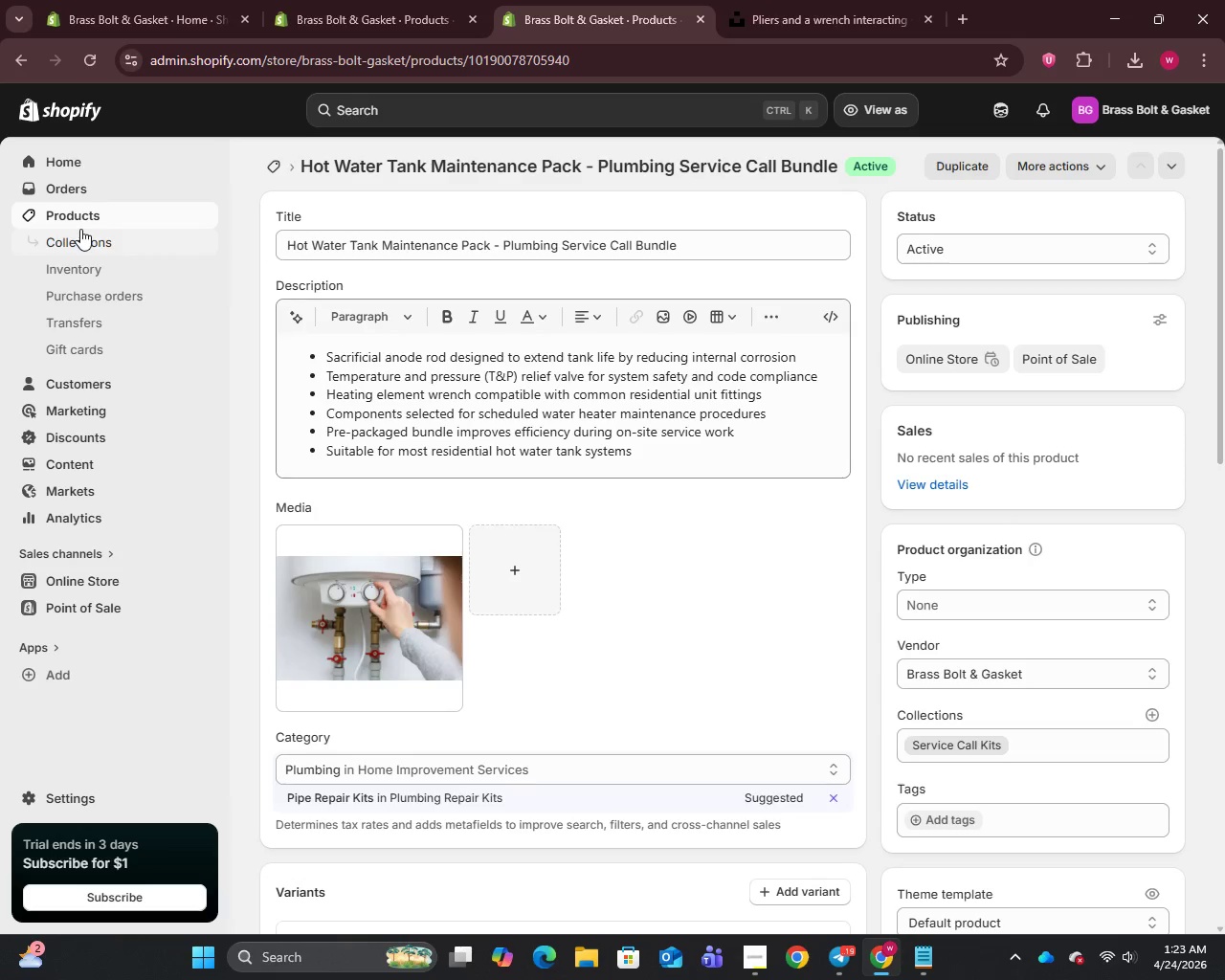 
left_click([70, 212])
 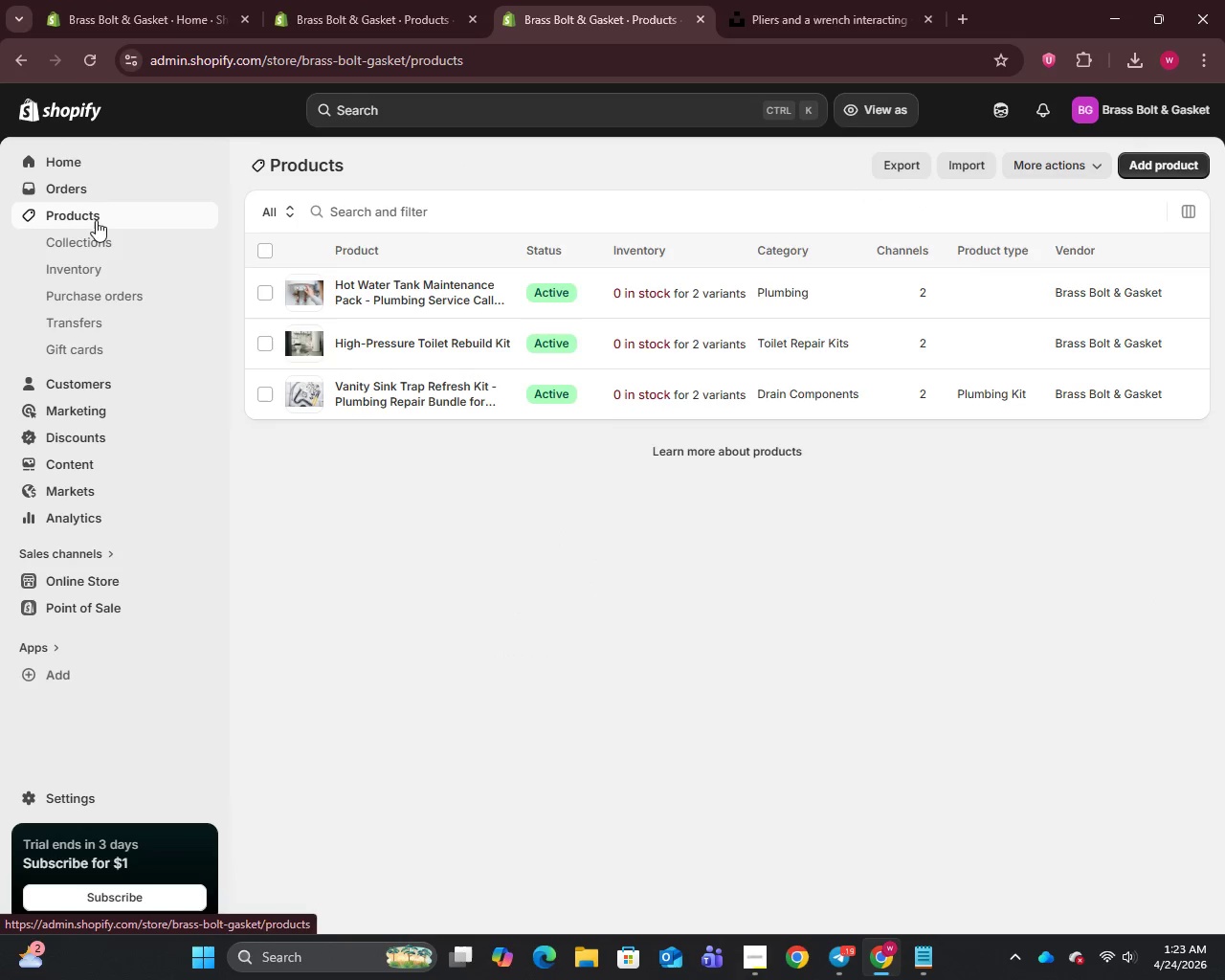 
mouse_move([390, 367])
 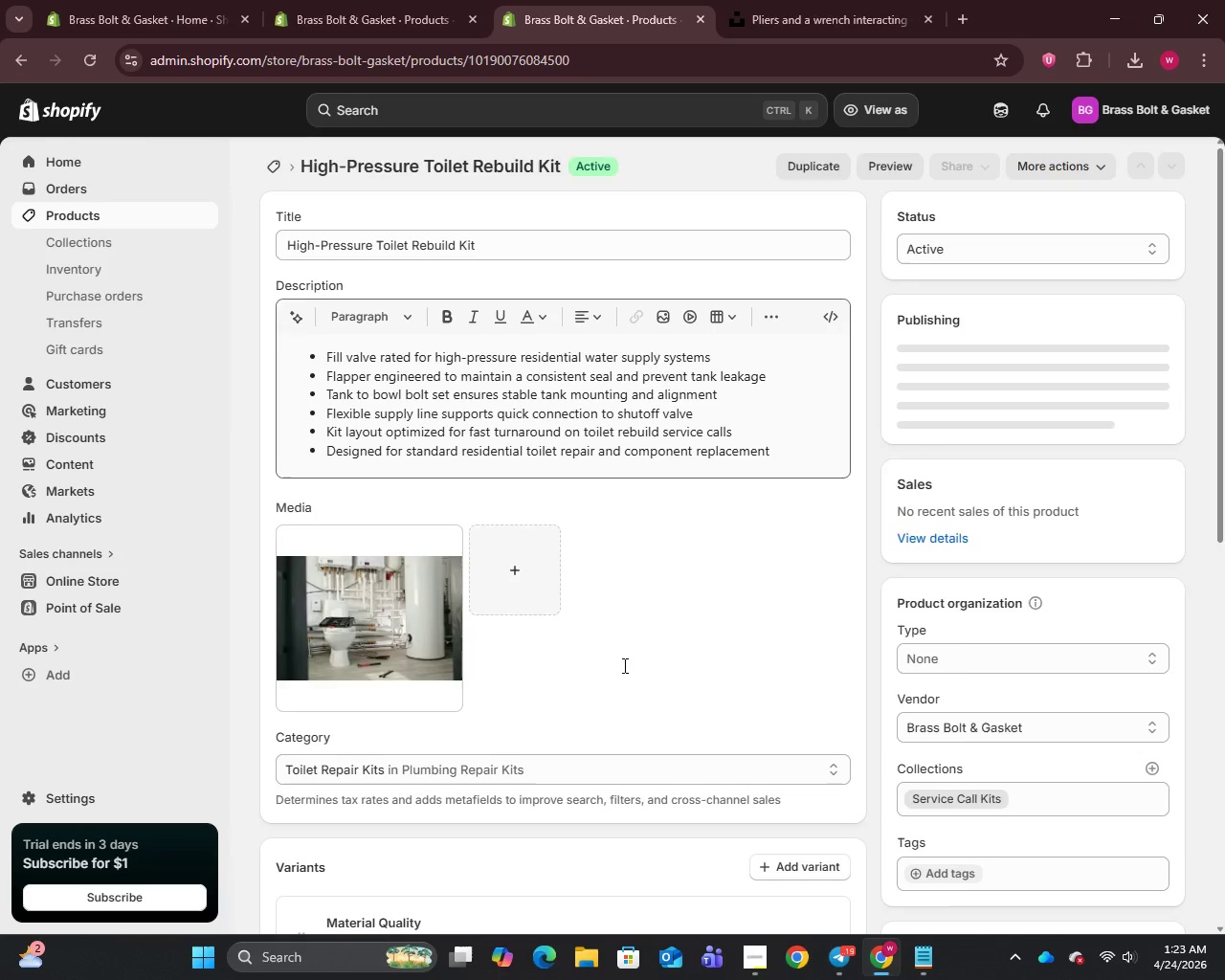 
scroll: coordinate [621, 666], scroll_direction: down, amount: 8.0
 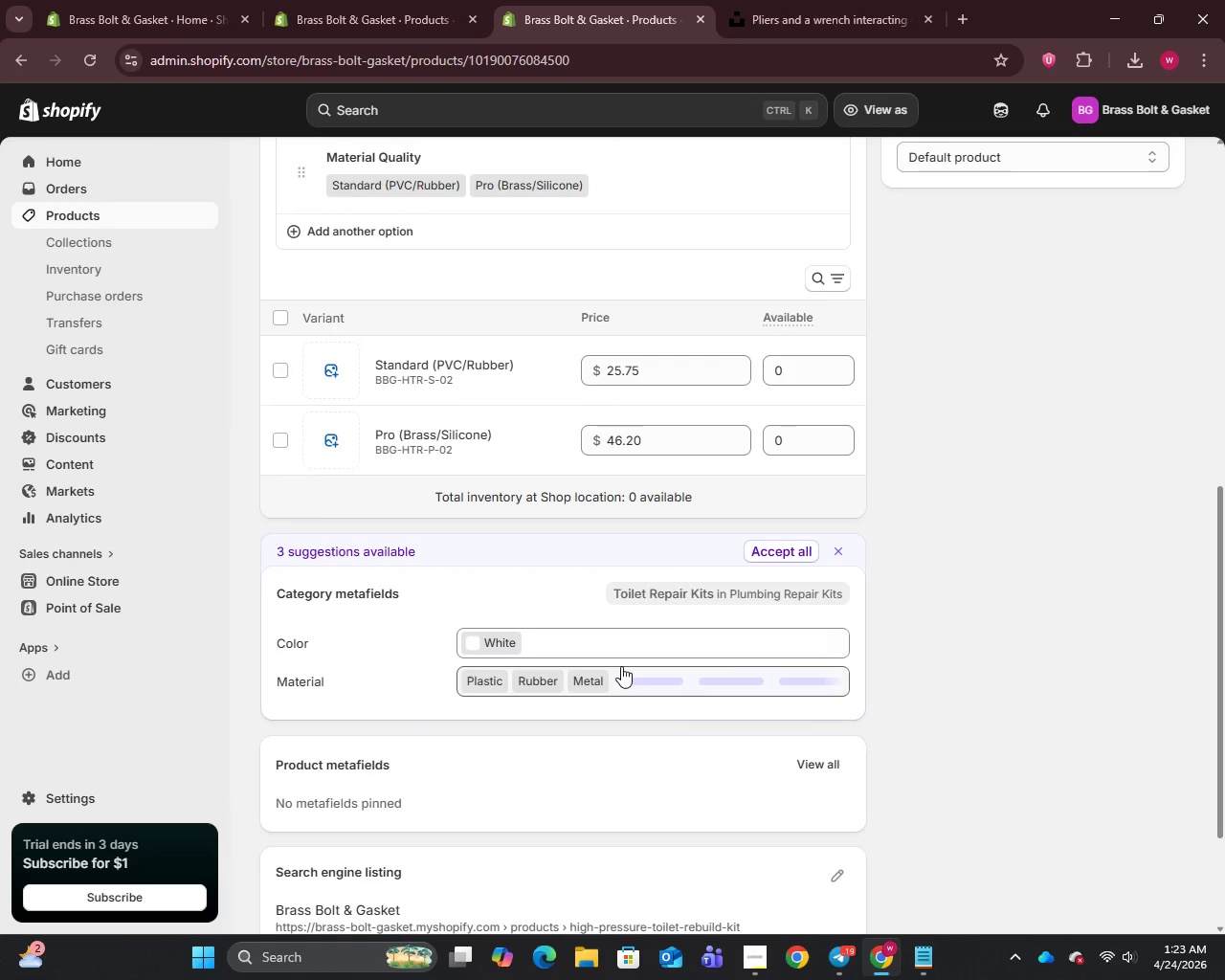 
scroll: coordinate [621, 666], scroll_direction: up, amount: 1.0
 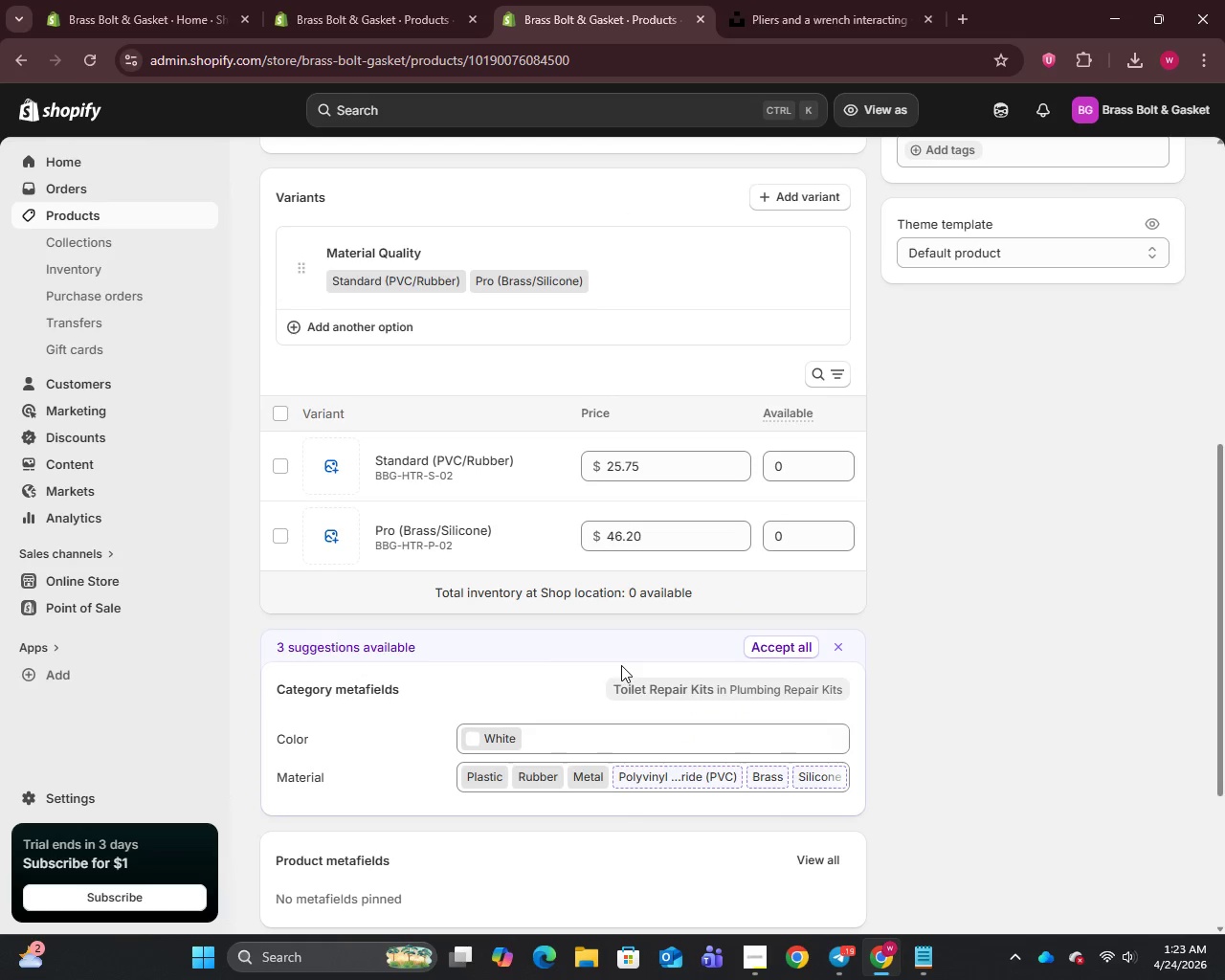 
key(Meta+PrintScreen)
 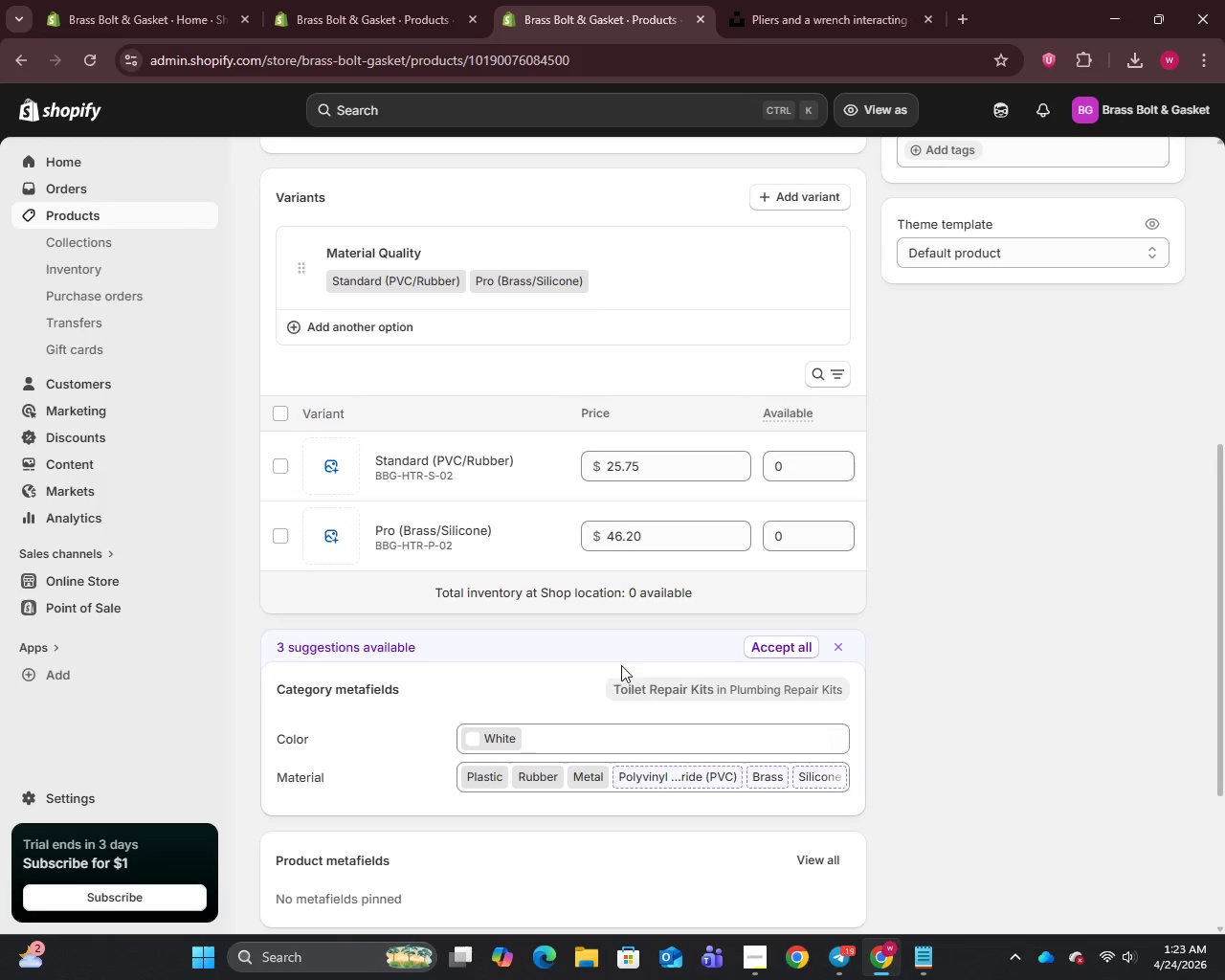 
scroll: coordinate [617, 664], scroll_direction: down, amount: 5.0
 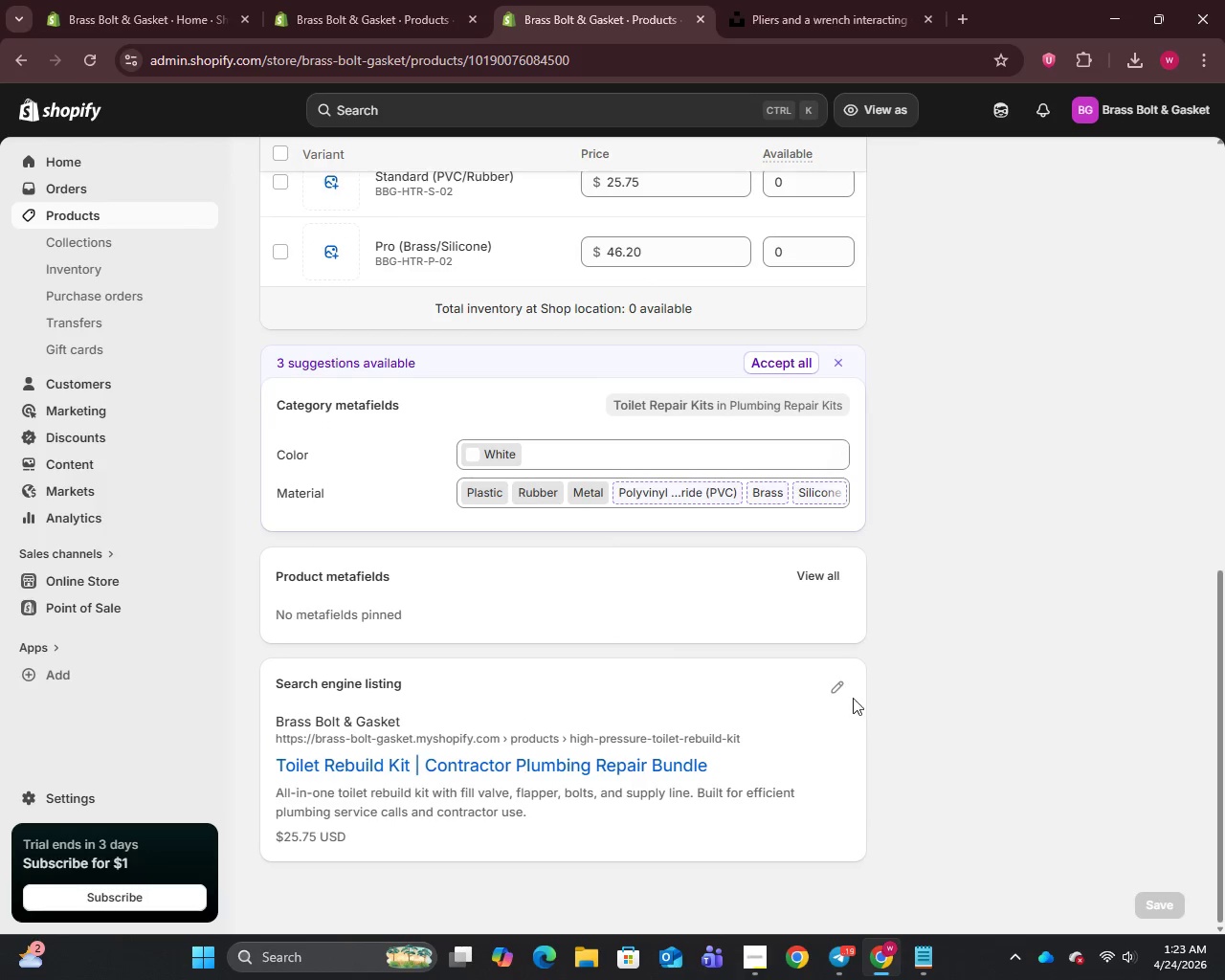 
left_click([843, 693])
 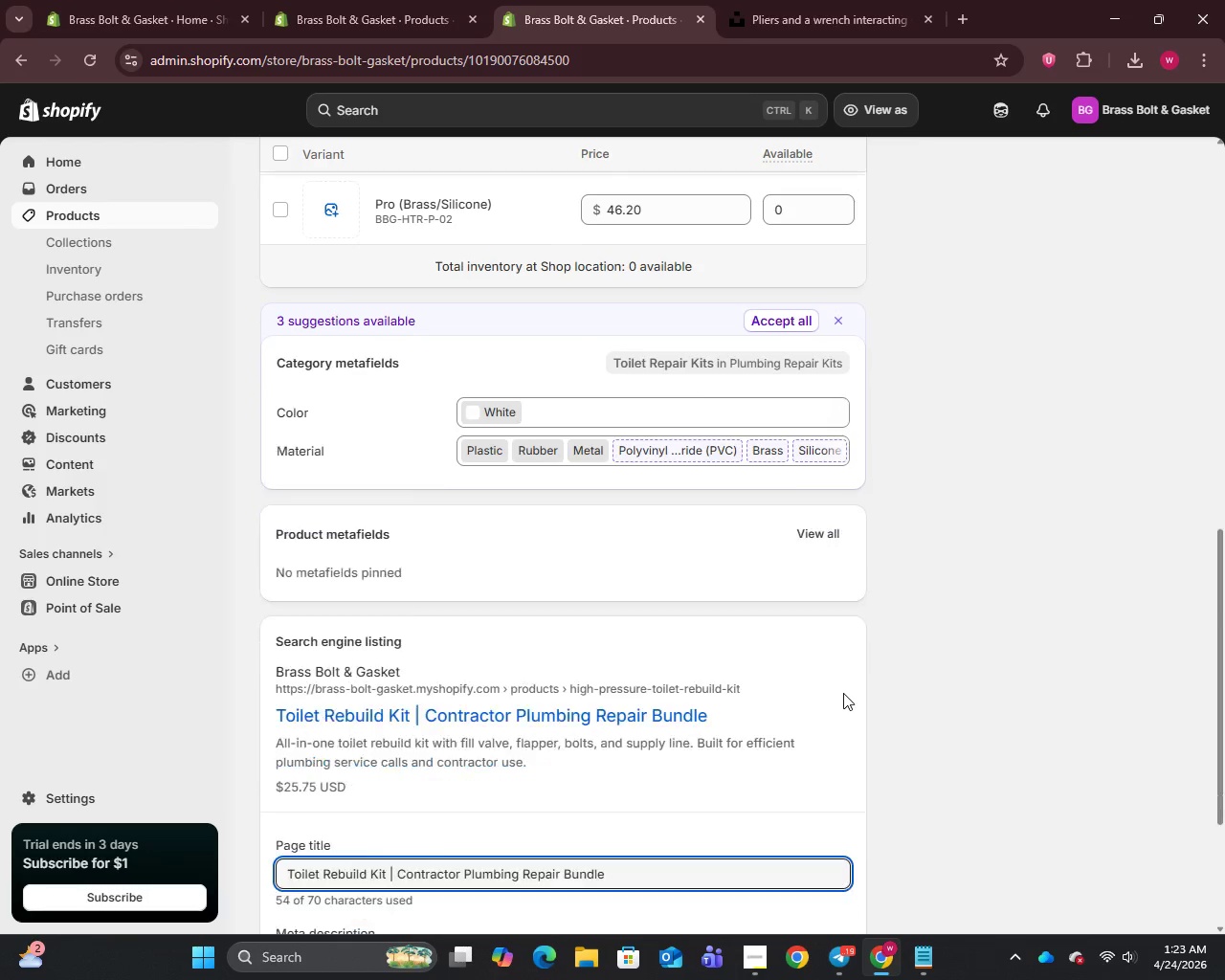 
scroll: coordinate [843, 693], scroll_direction: down, amount: 13.0
 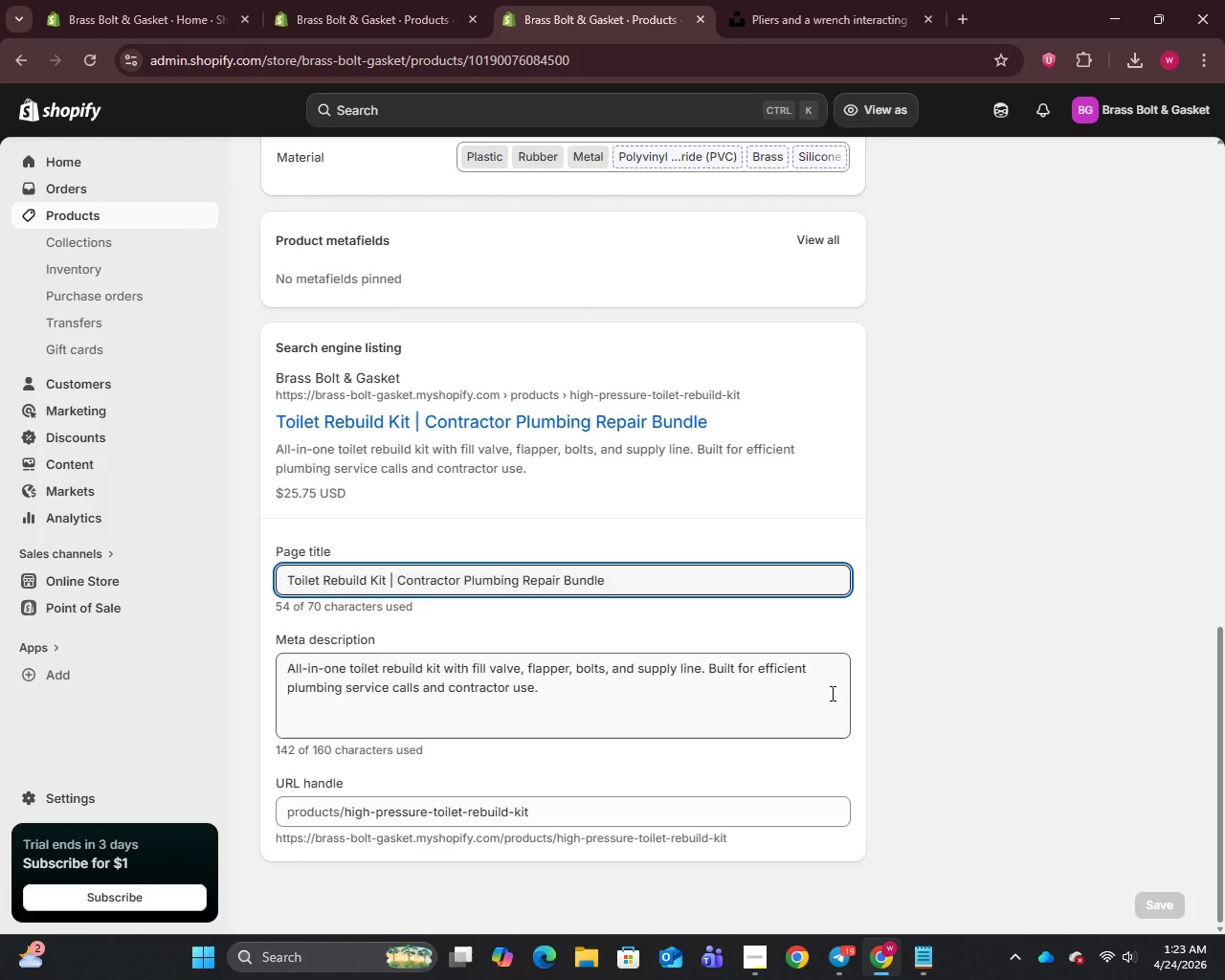 
key(Meta+PrintScreen)
 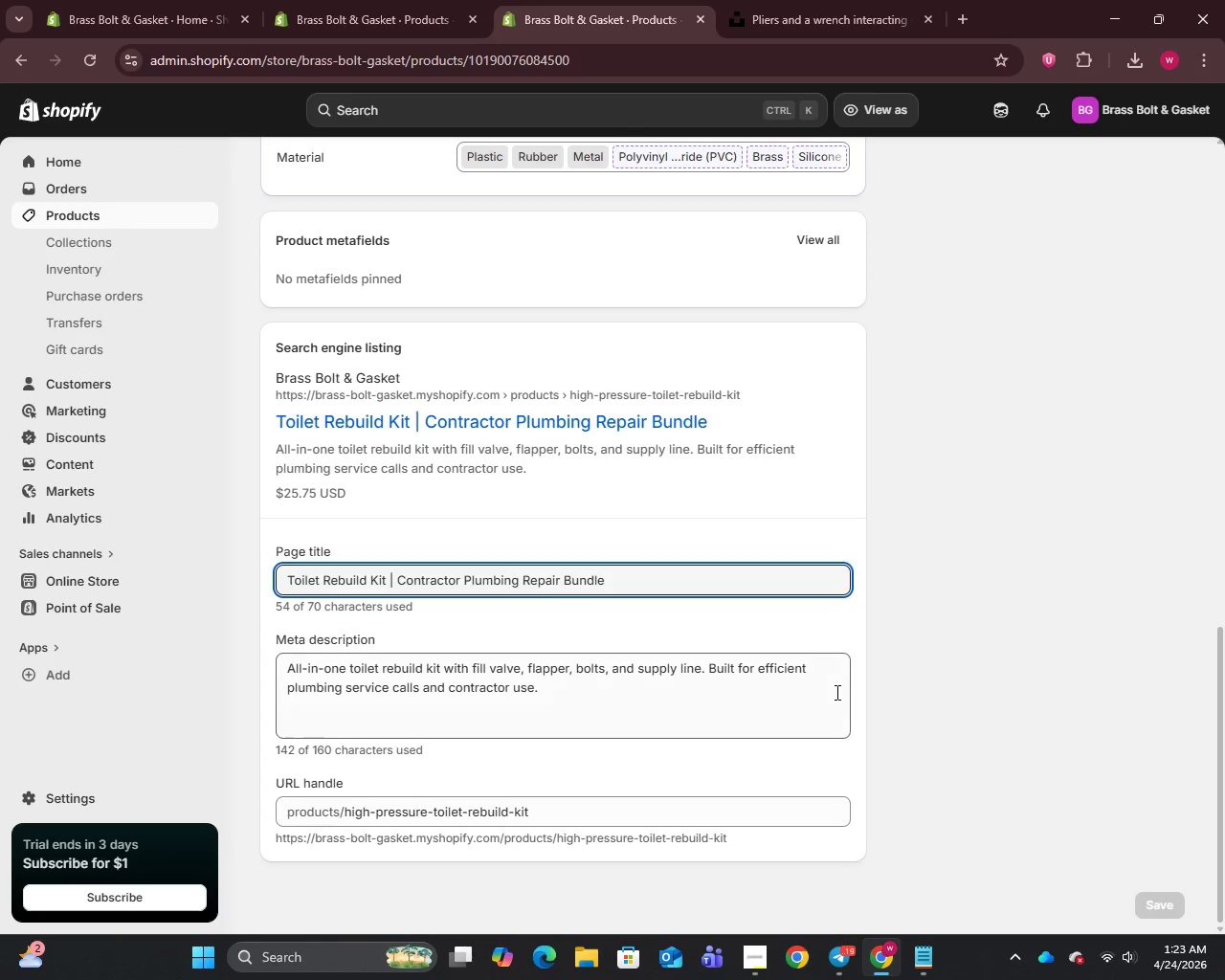 
scroll: coordinate [835, 690], scroll_direction: up, amount: 17.0
 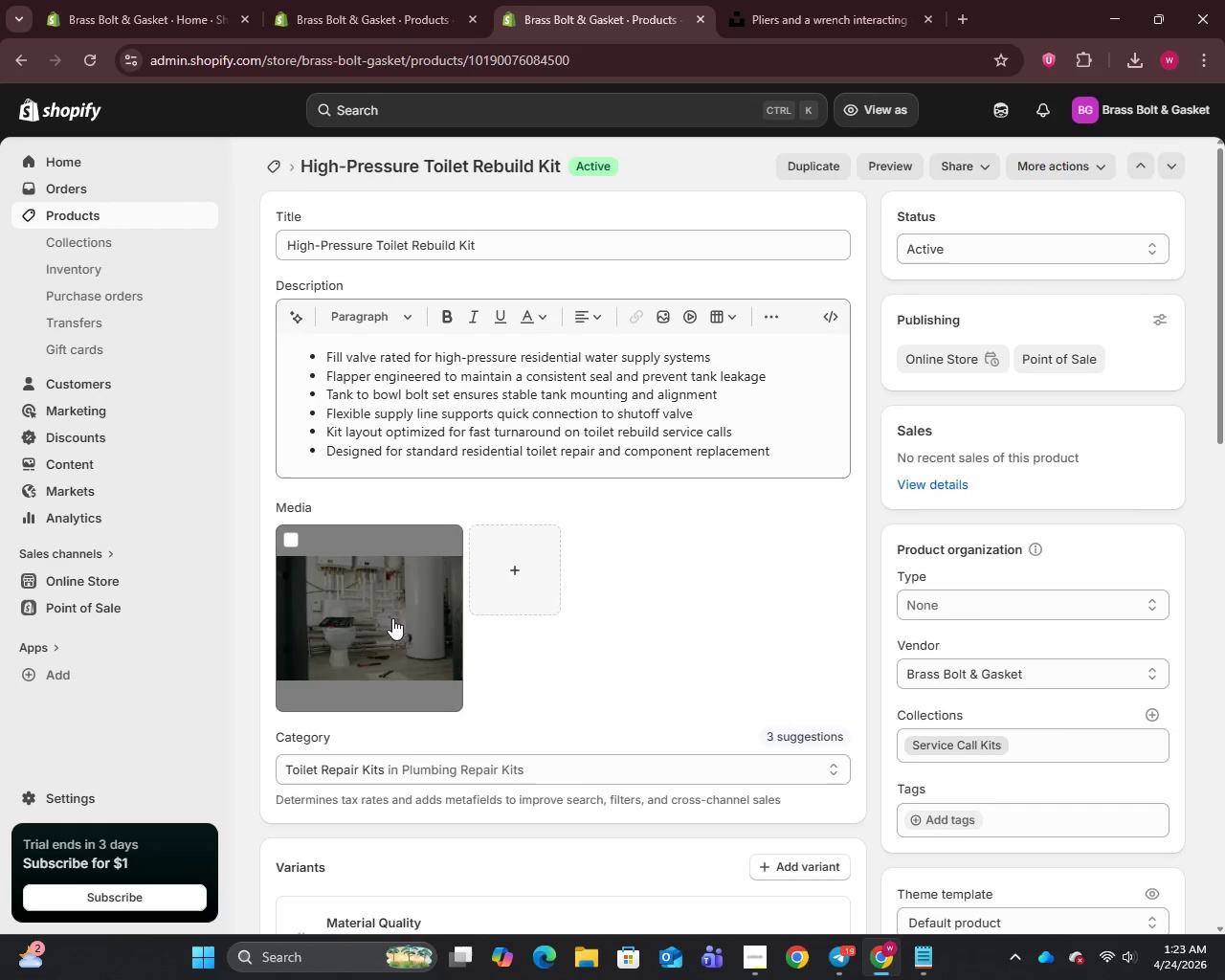 
left_click([406, 617])
 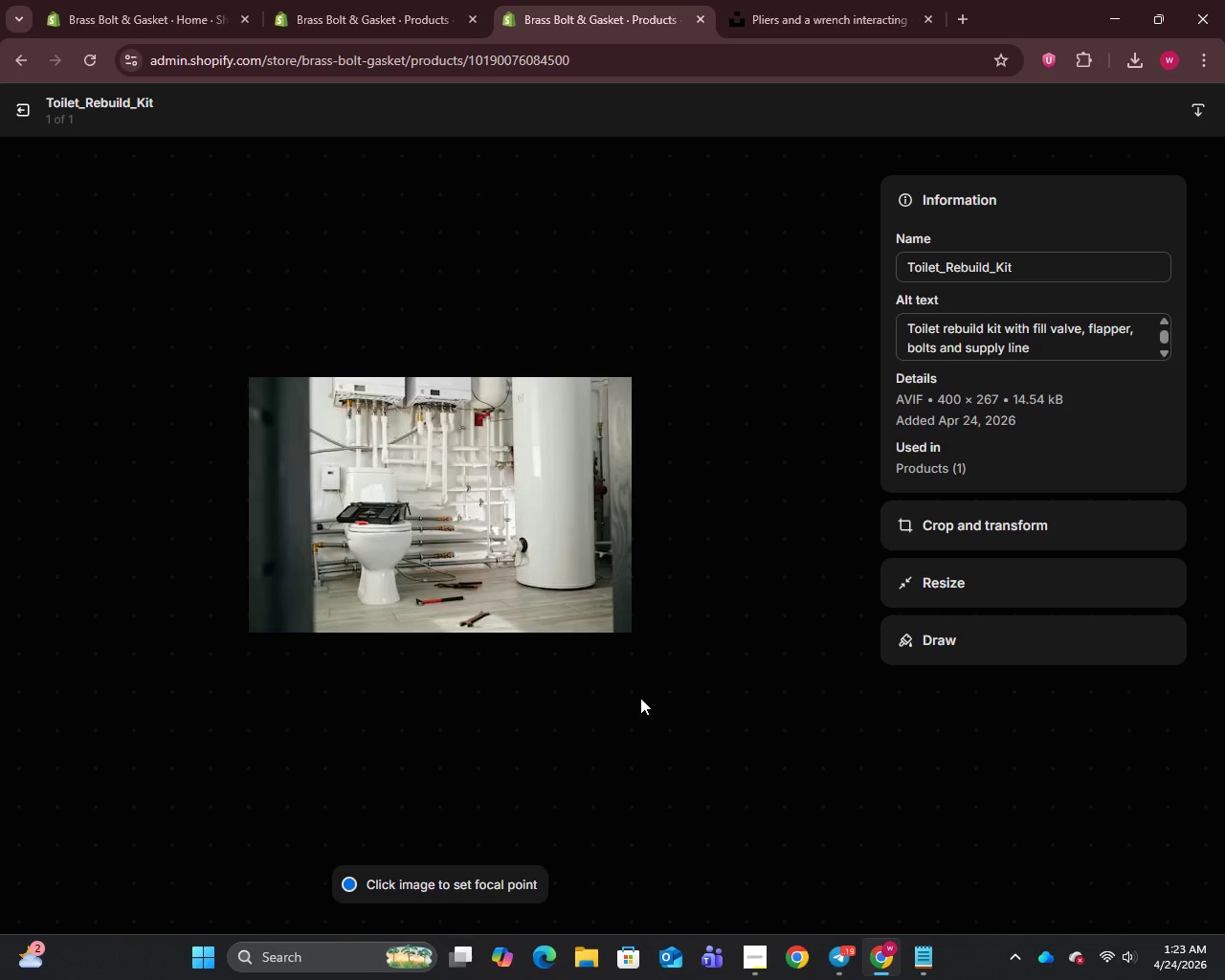 
key(Meta+PrintScreen)
 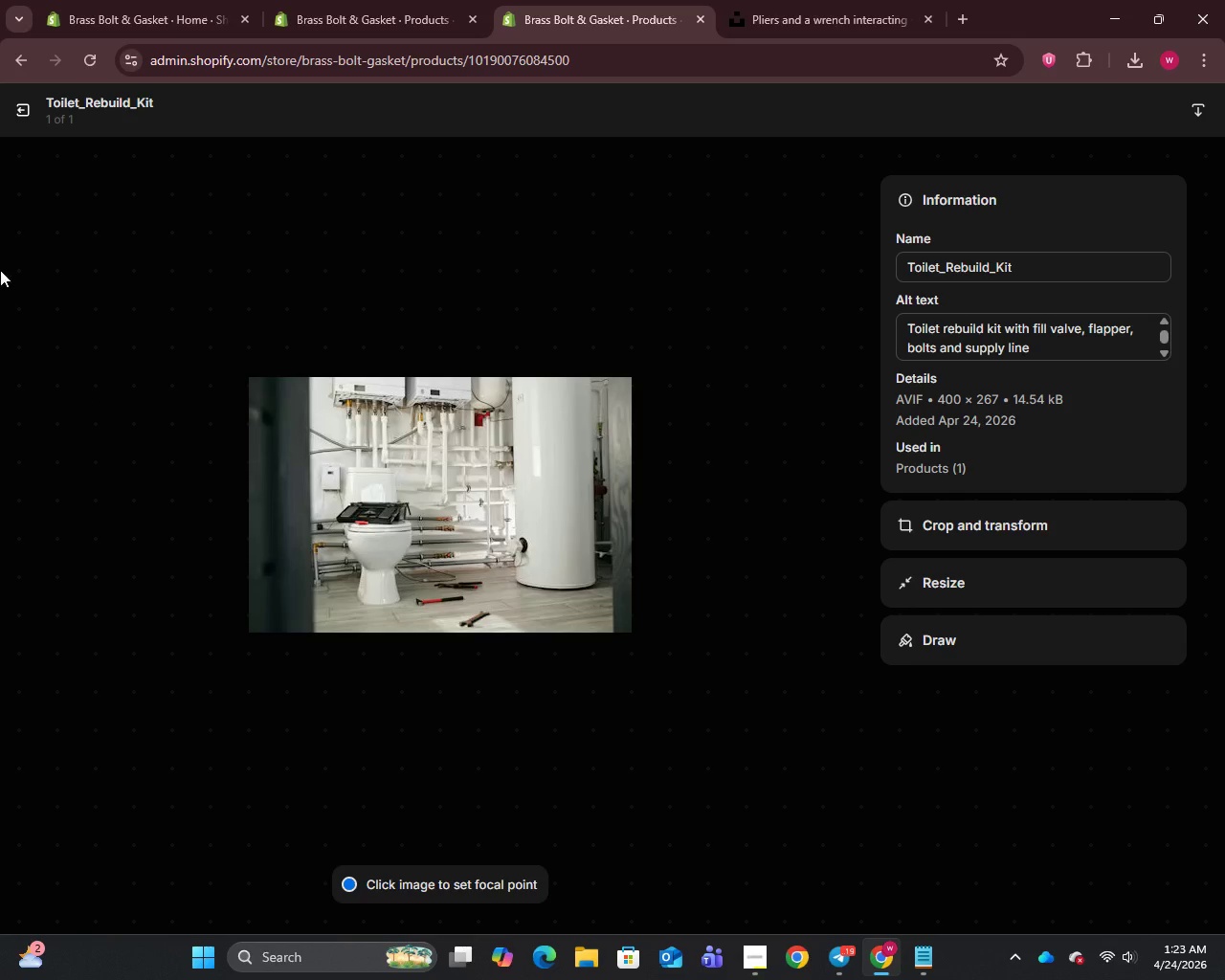 
left_click([17, 105])
 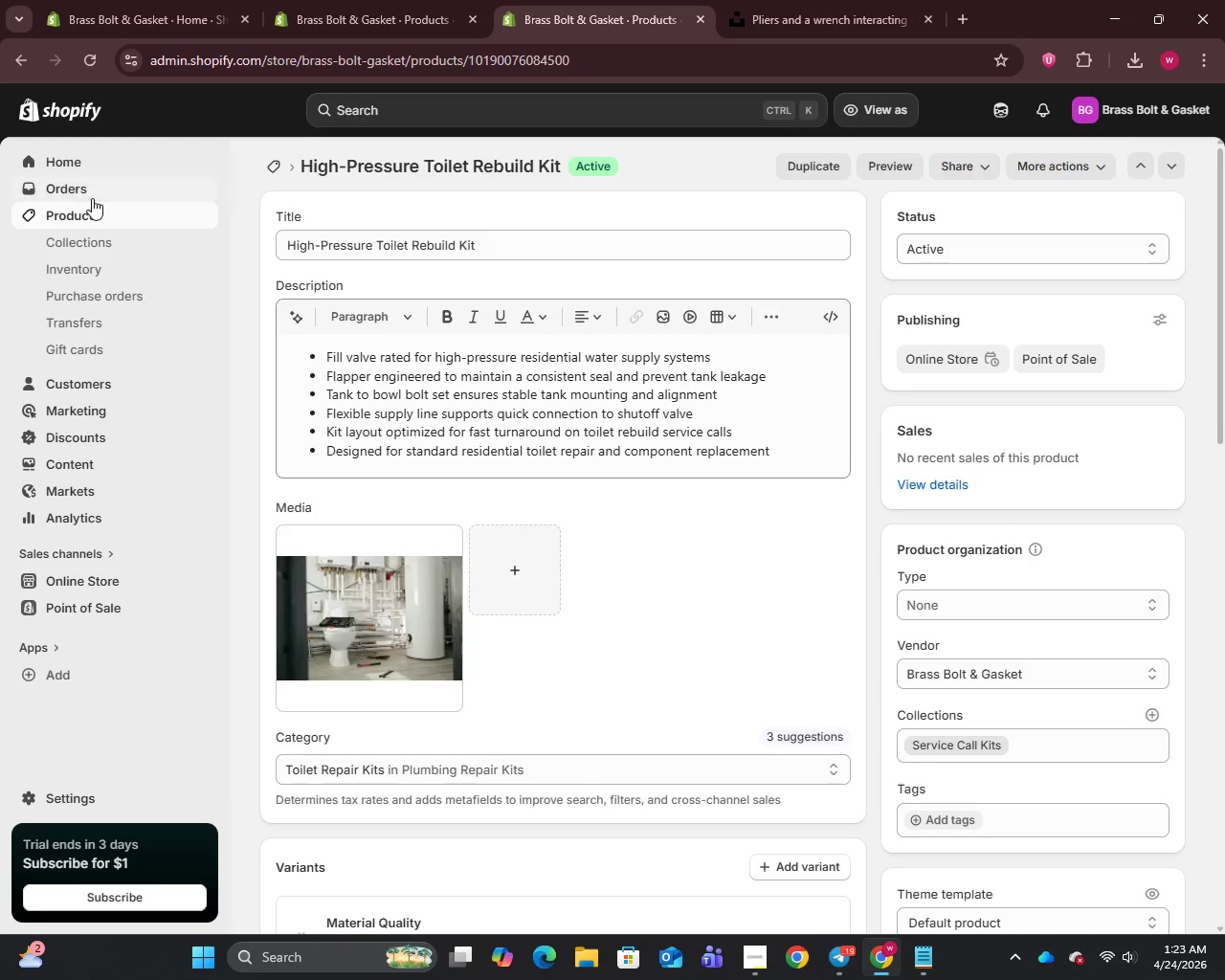 
left_click([75, 212])
 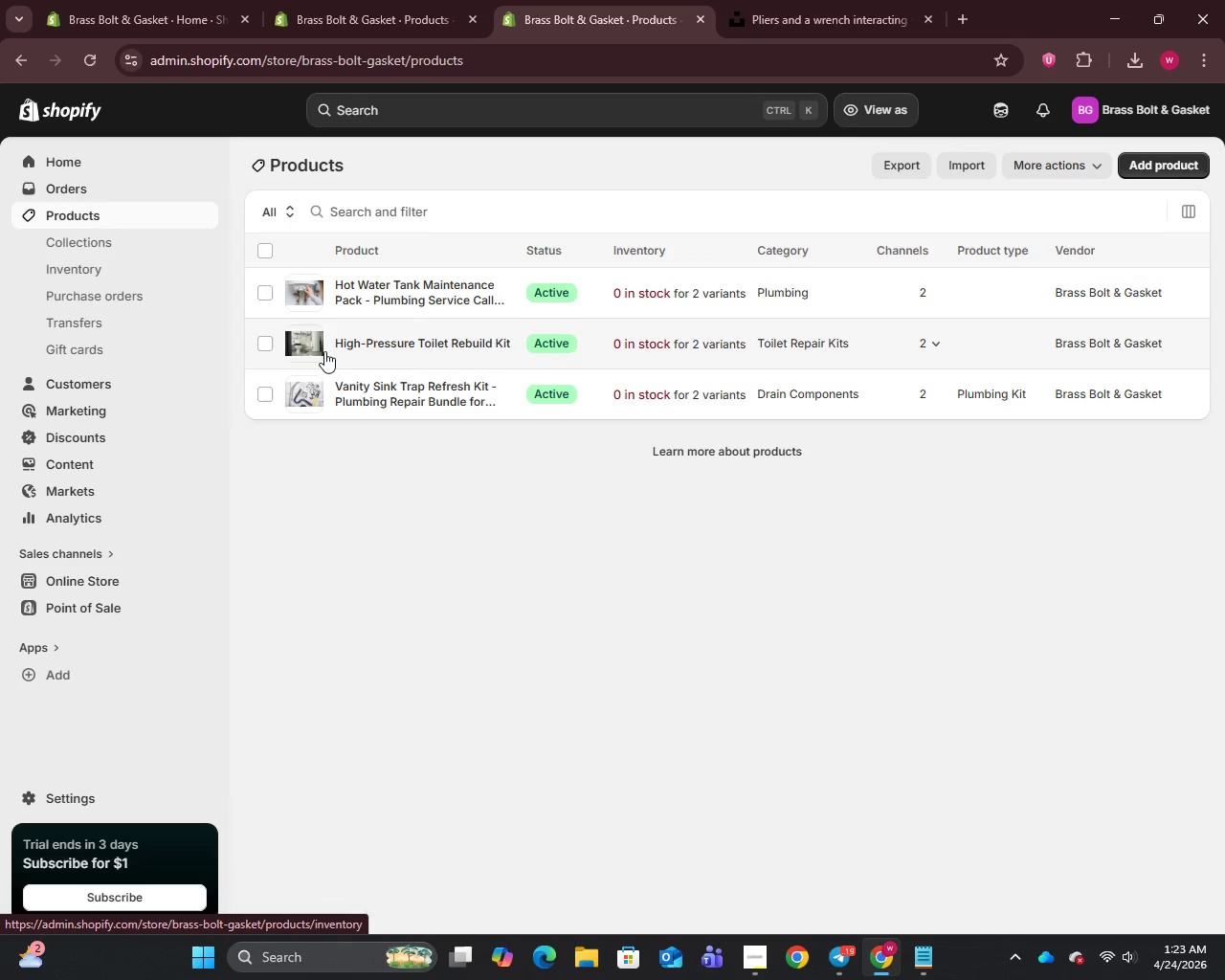 
left_click([370, 389])
 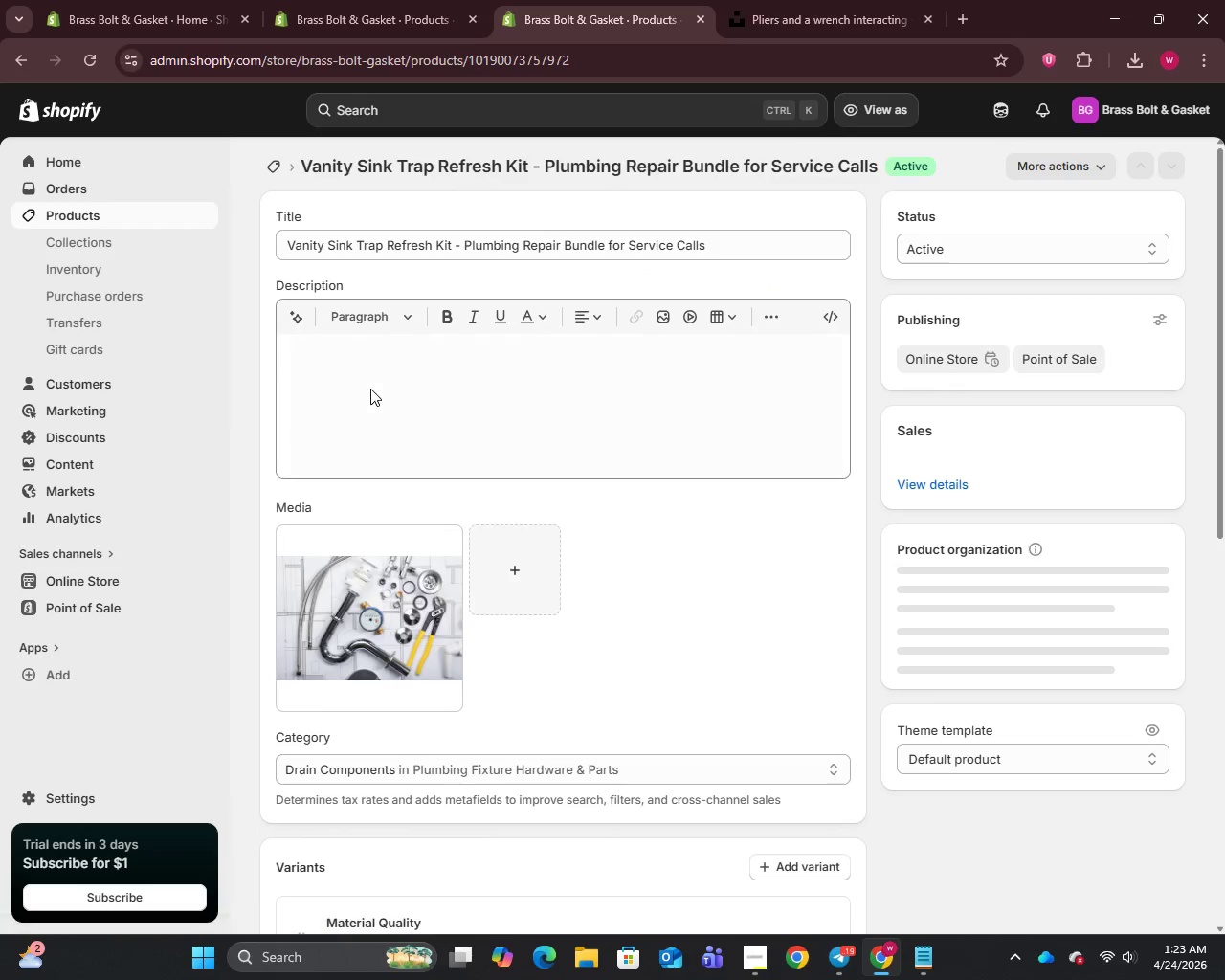 
scroll: coordinate [624, 683], scroll_direction: down, amount: 9.0
 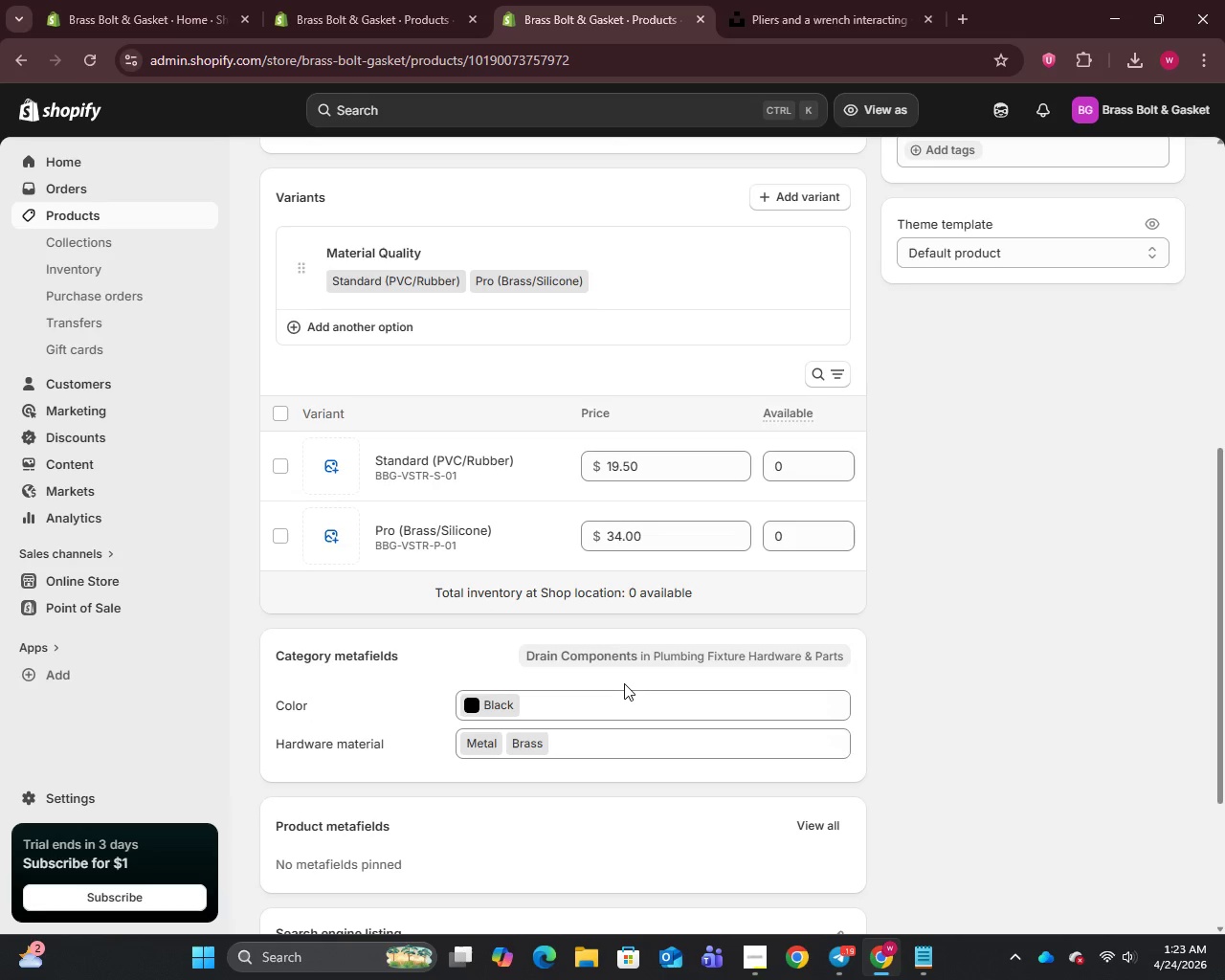 
key(Meta+PrintScreen)
 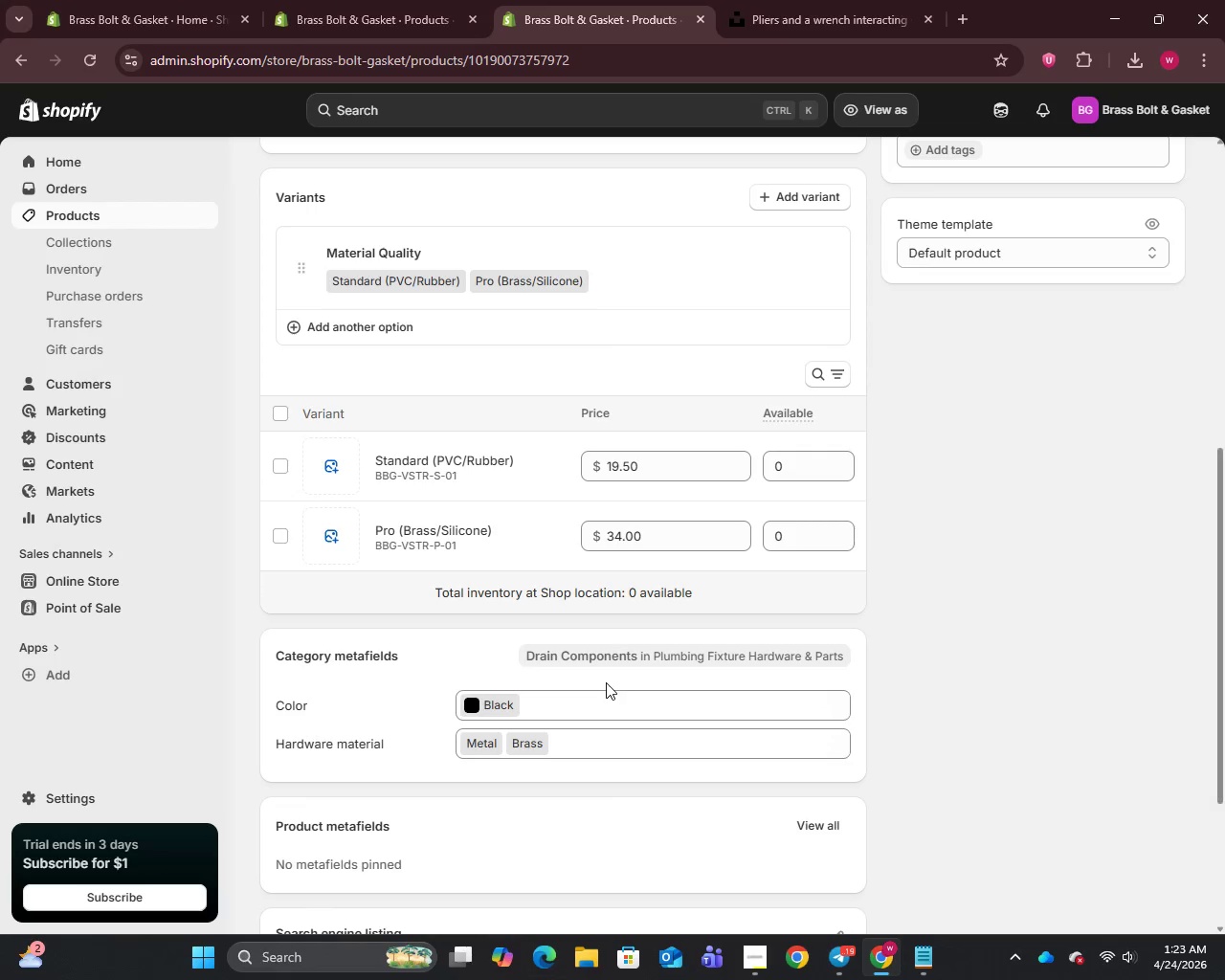 
scroll: coordinate [606, 682], scroll_direction: down, amount: 12.0
 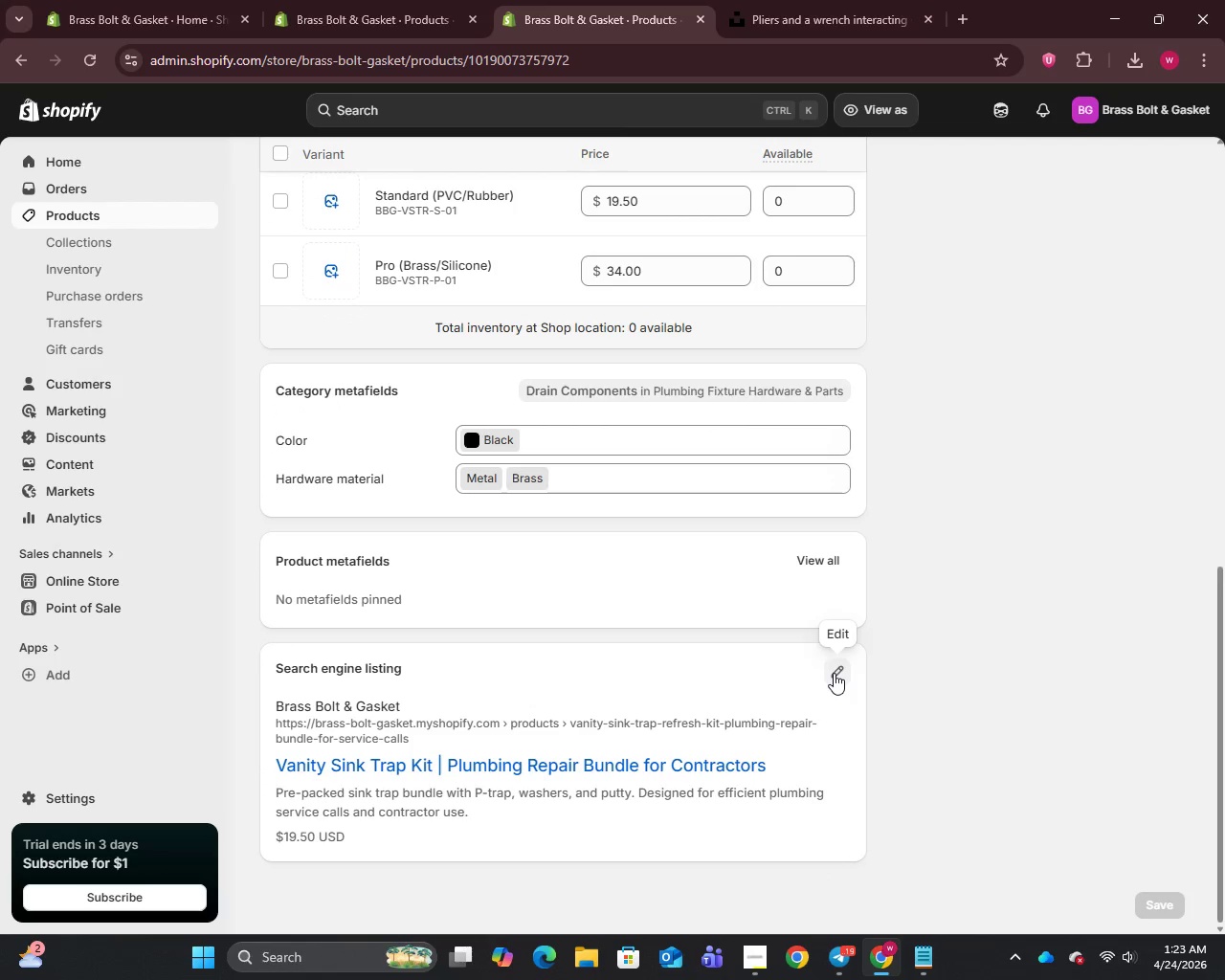 
left_click([834, 673])
 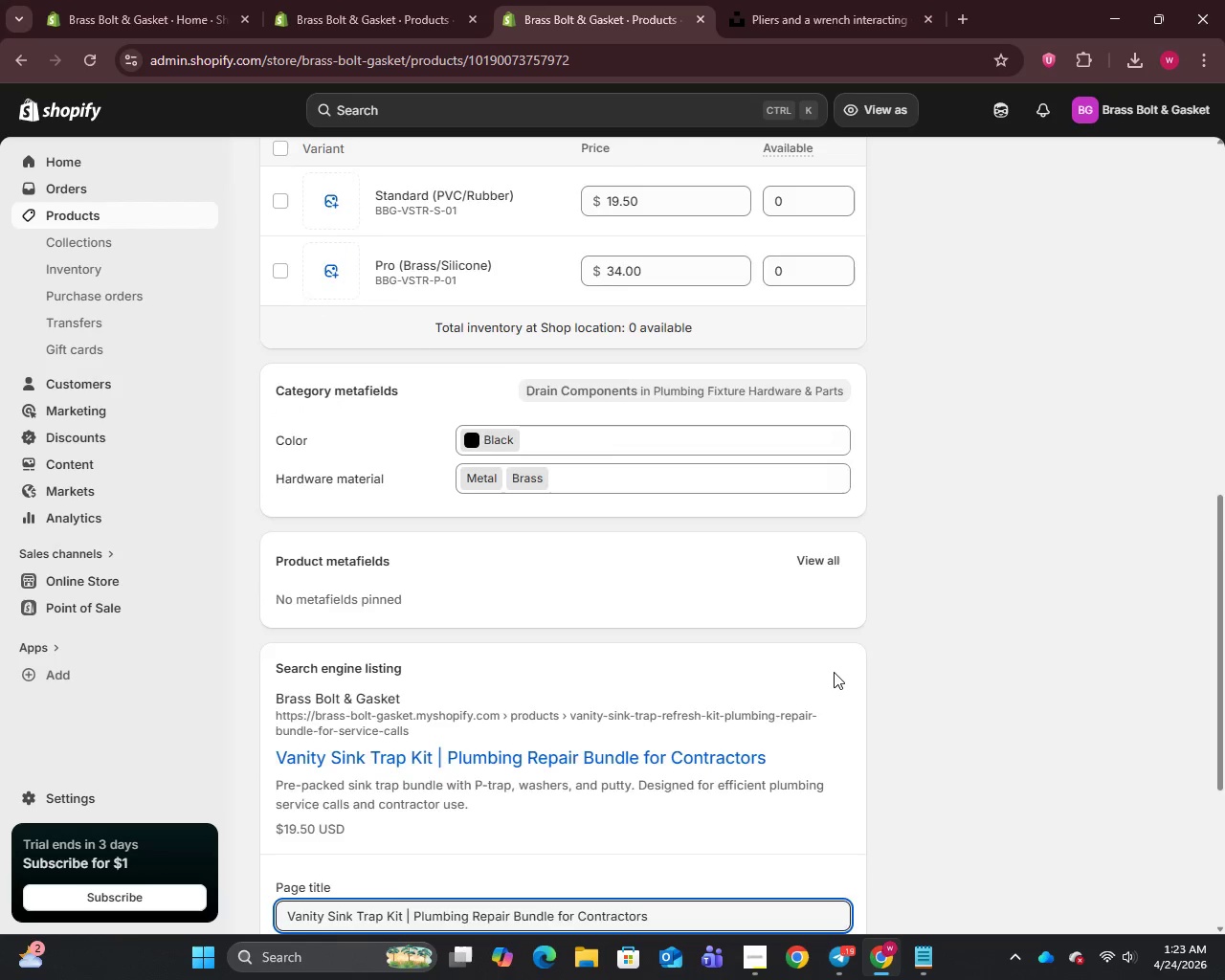 
scroll: coordinate [834, 672], scroll_direction: down, amount: 16.0
 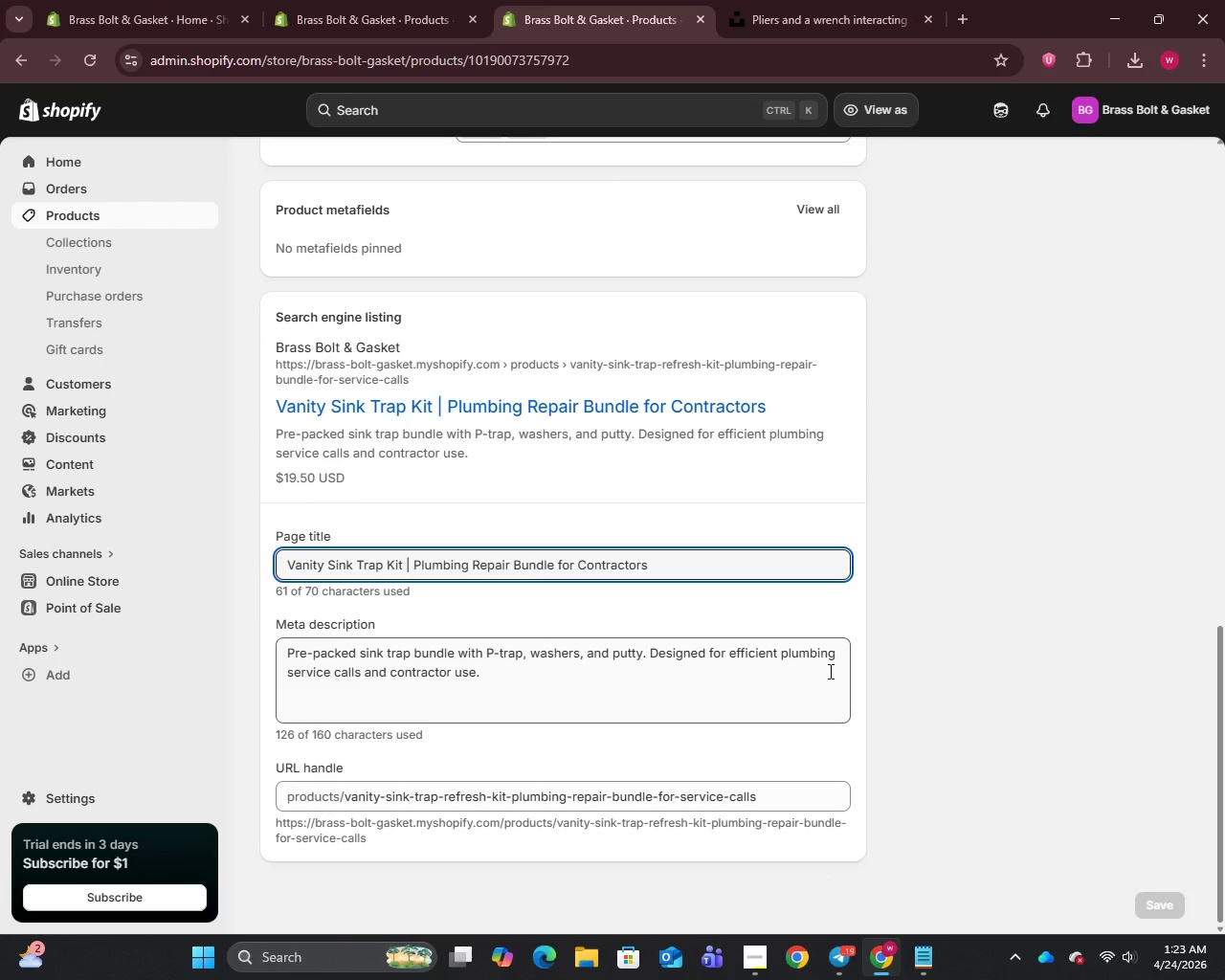 
key(Meta+PrintScreen)
 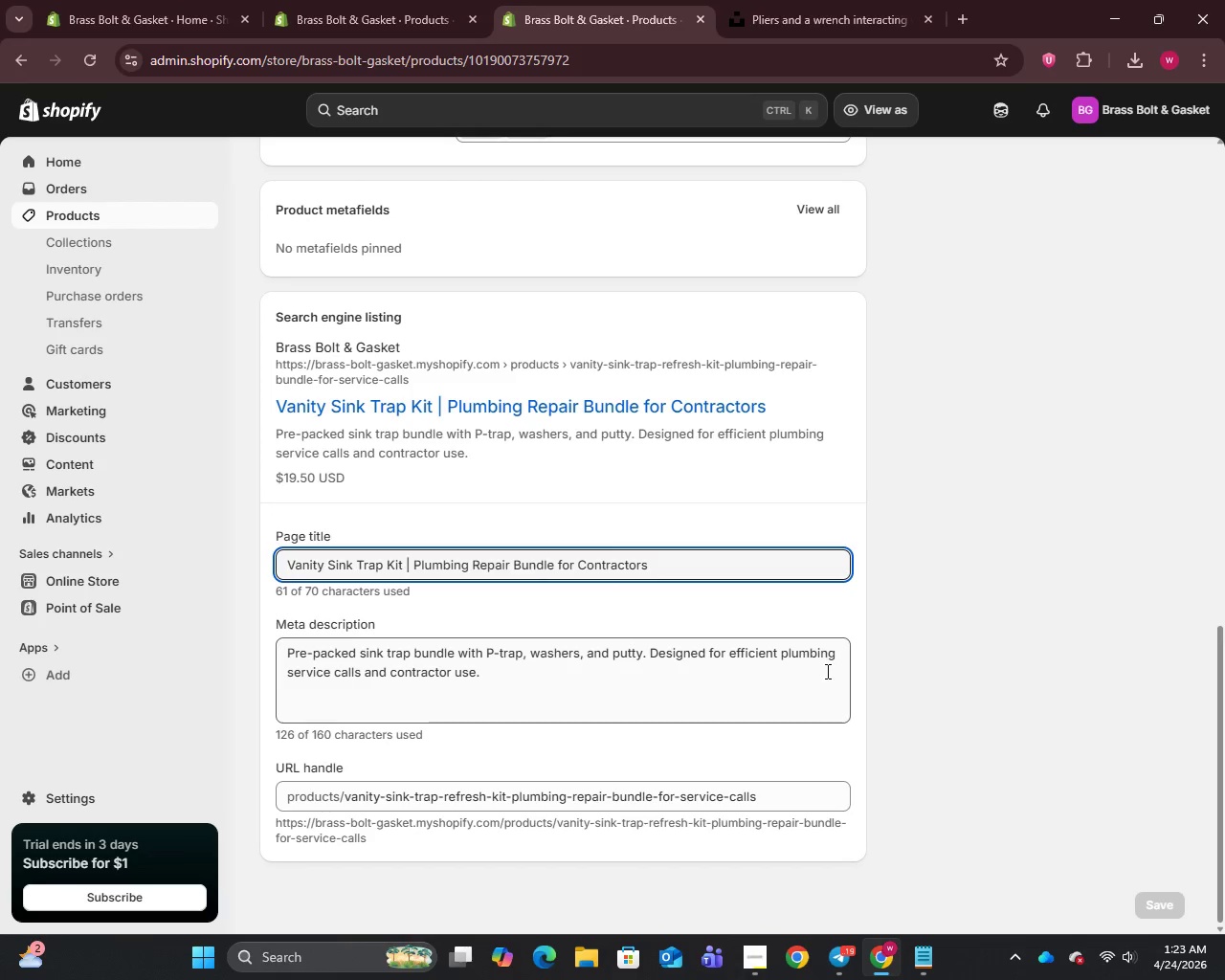 
scroll: coordinate [865, 667], scroll_direction: up, amount: 14.0
 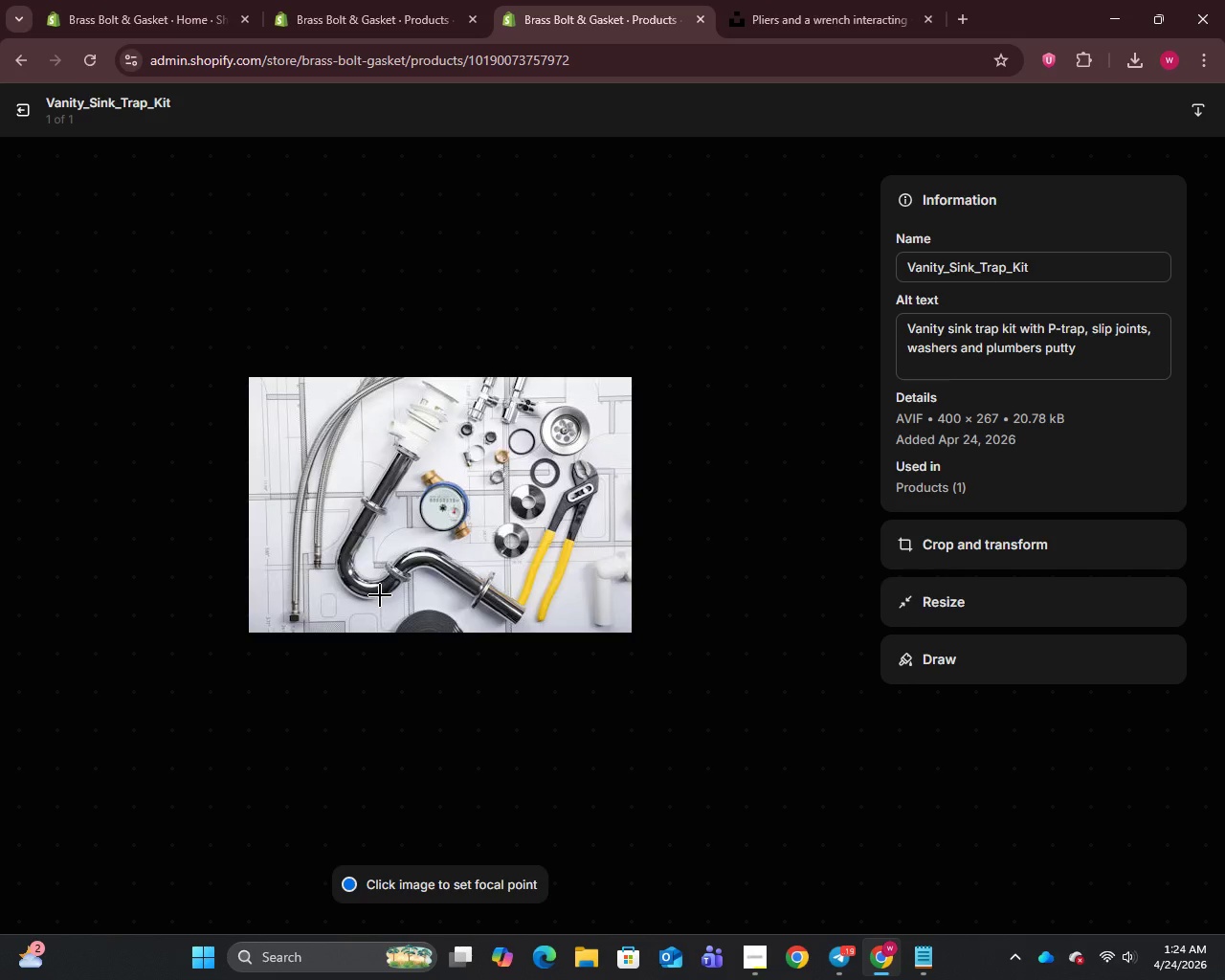 
key(Meta+PrintScreen)
 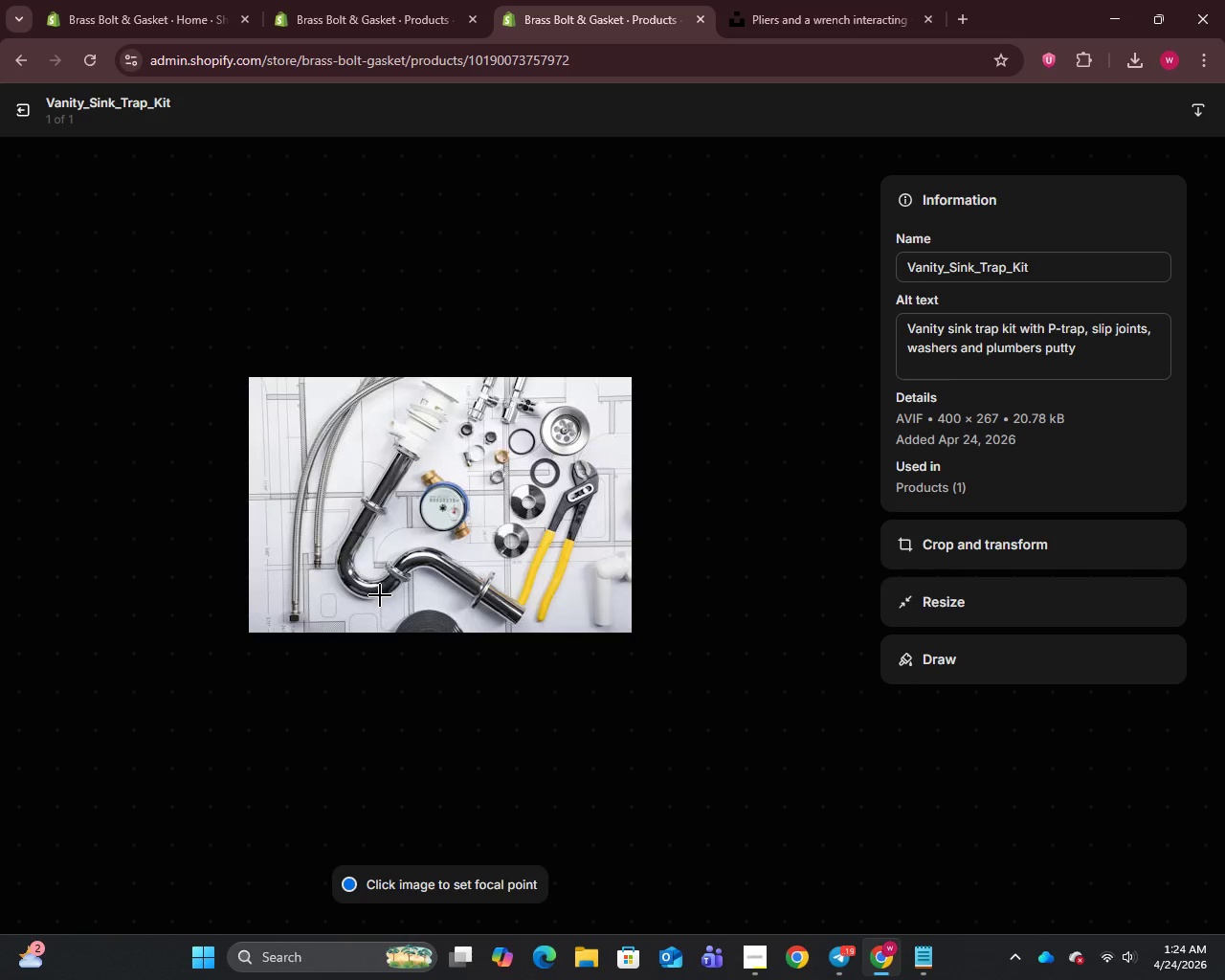 
wait(16.06)
 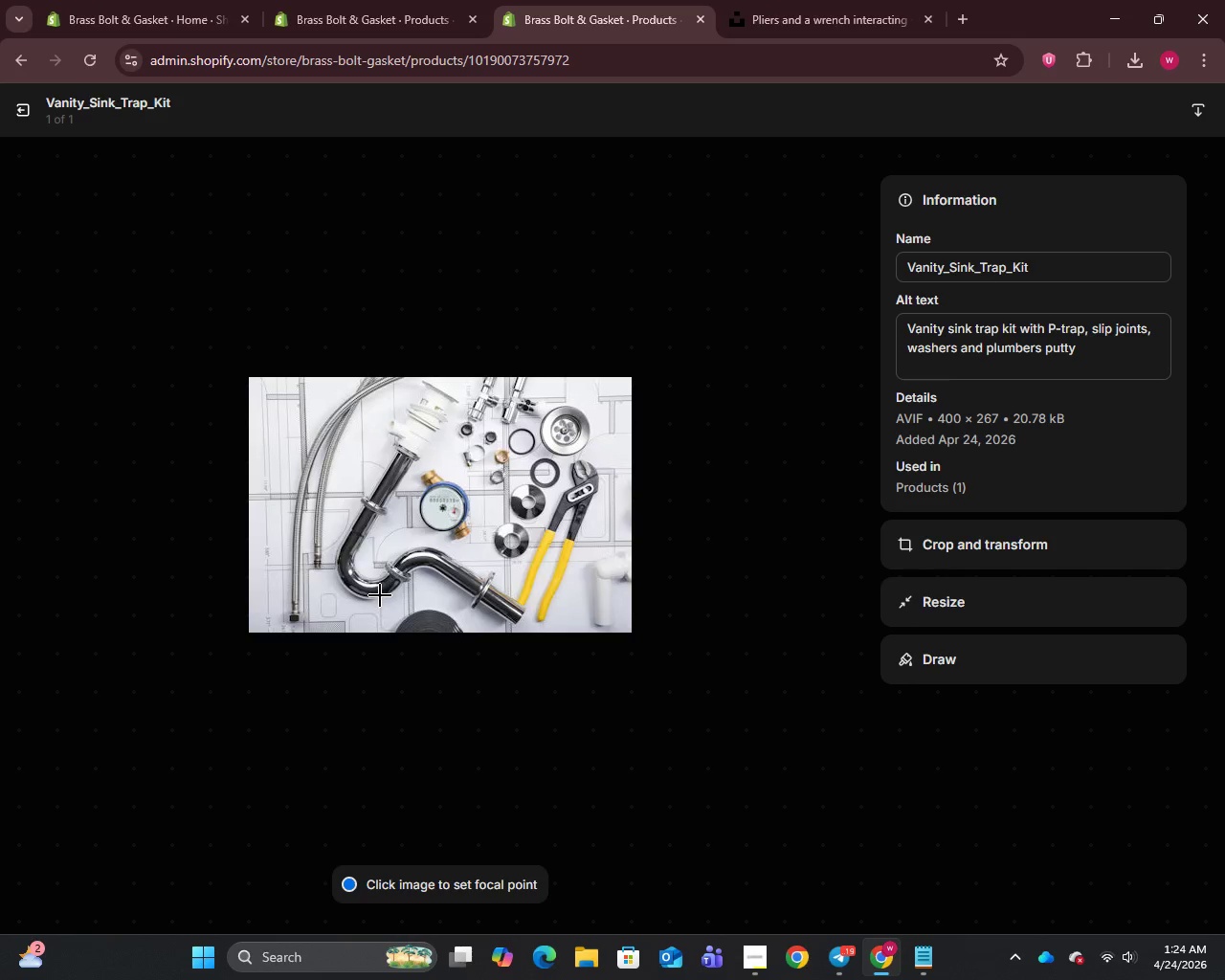 
left_click([30, 104])
 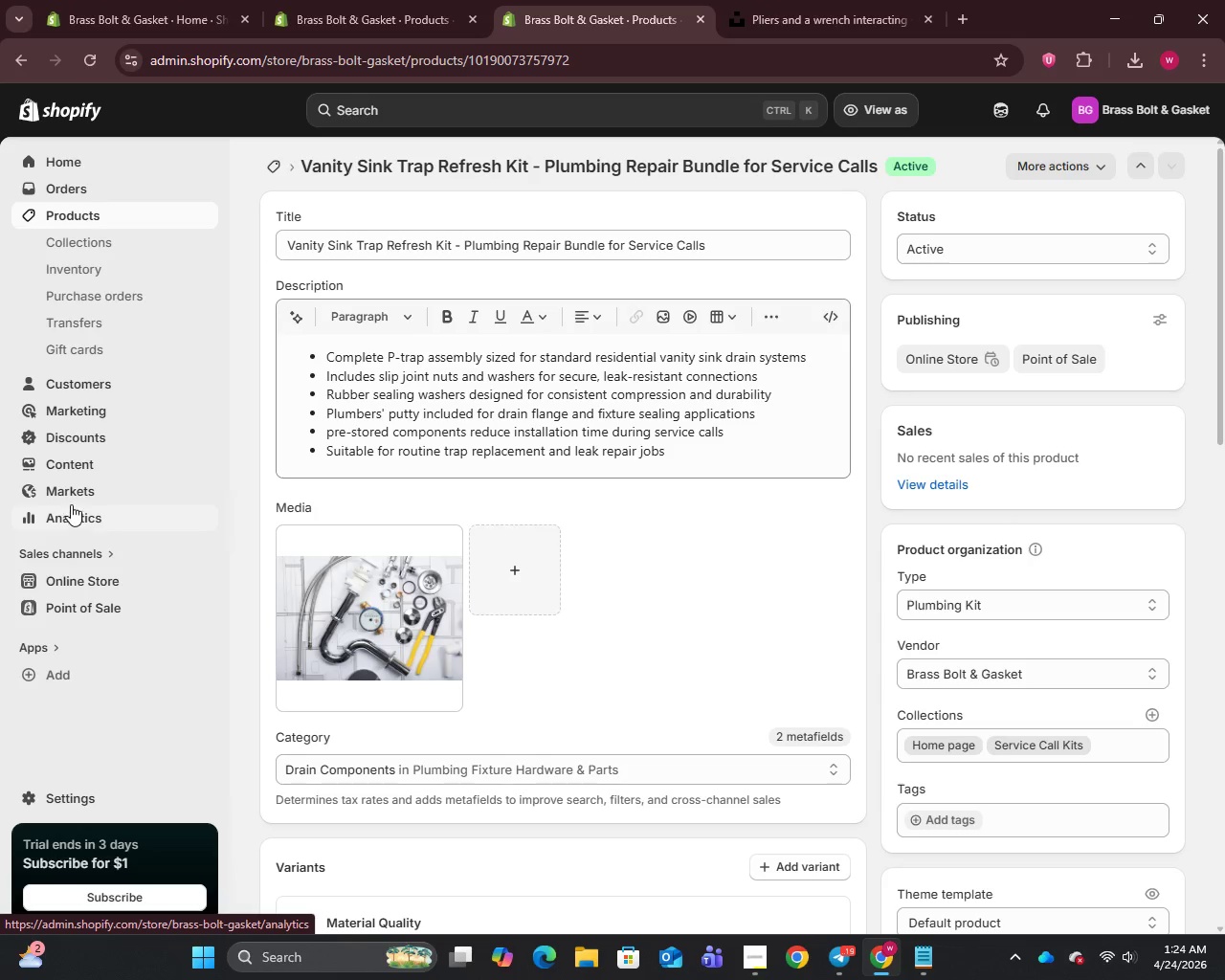 
left_click([75, 581])
 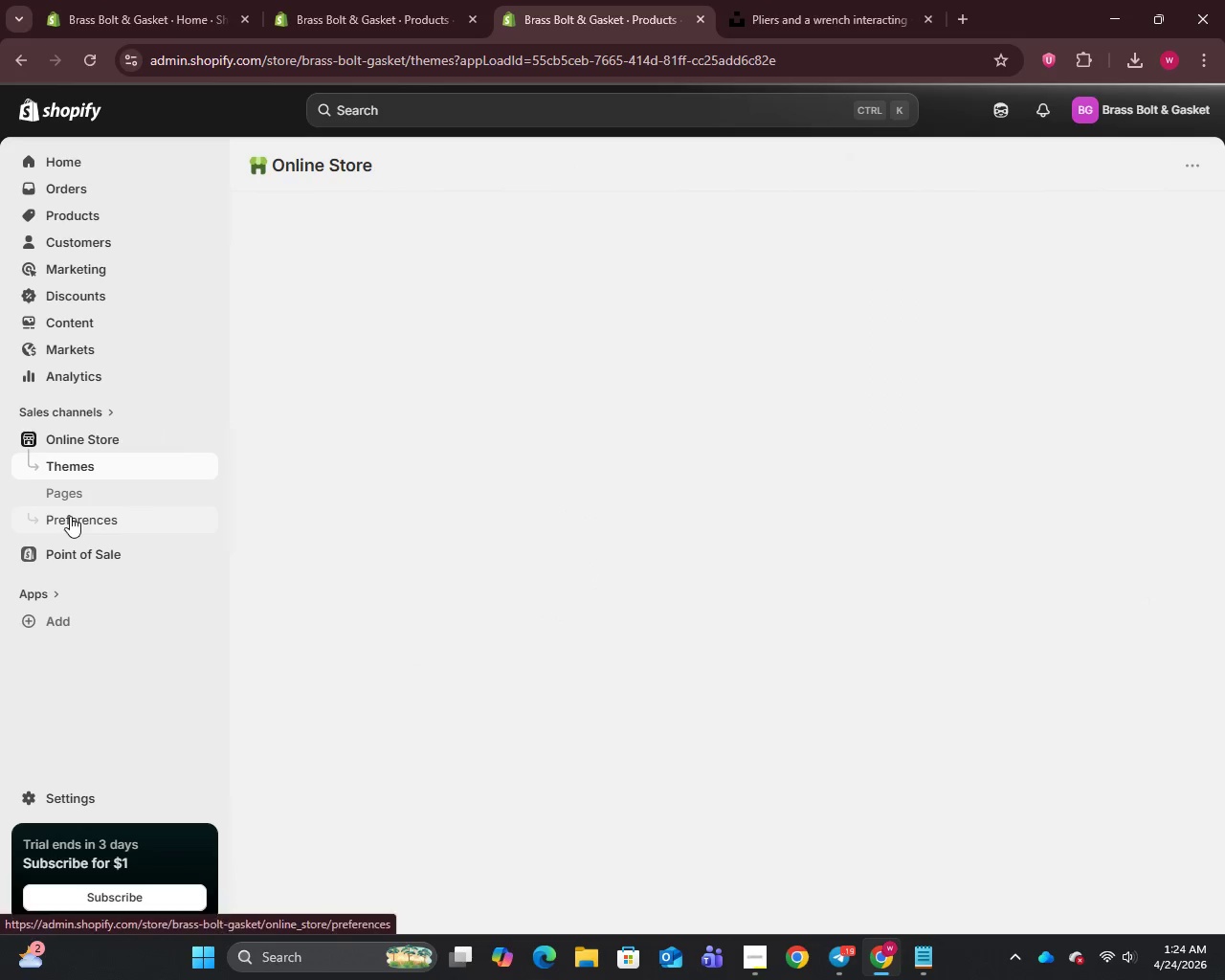 
left_click([70, 516])
 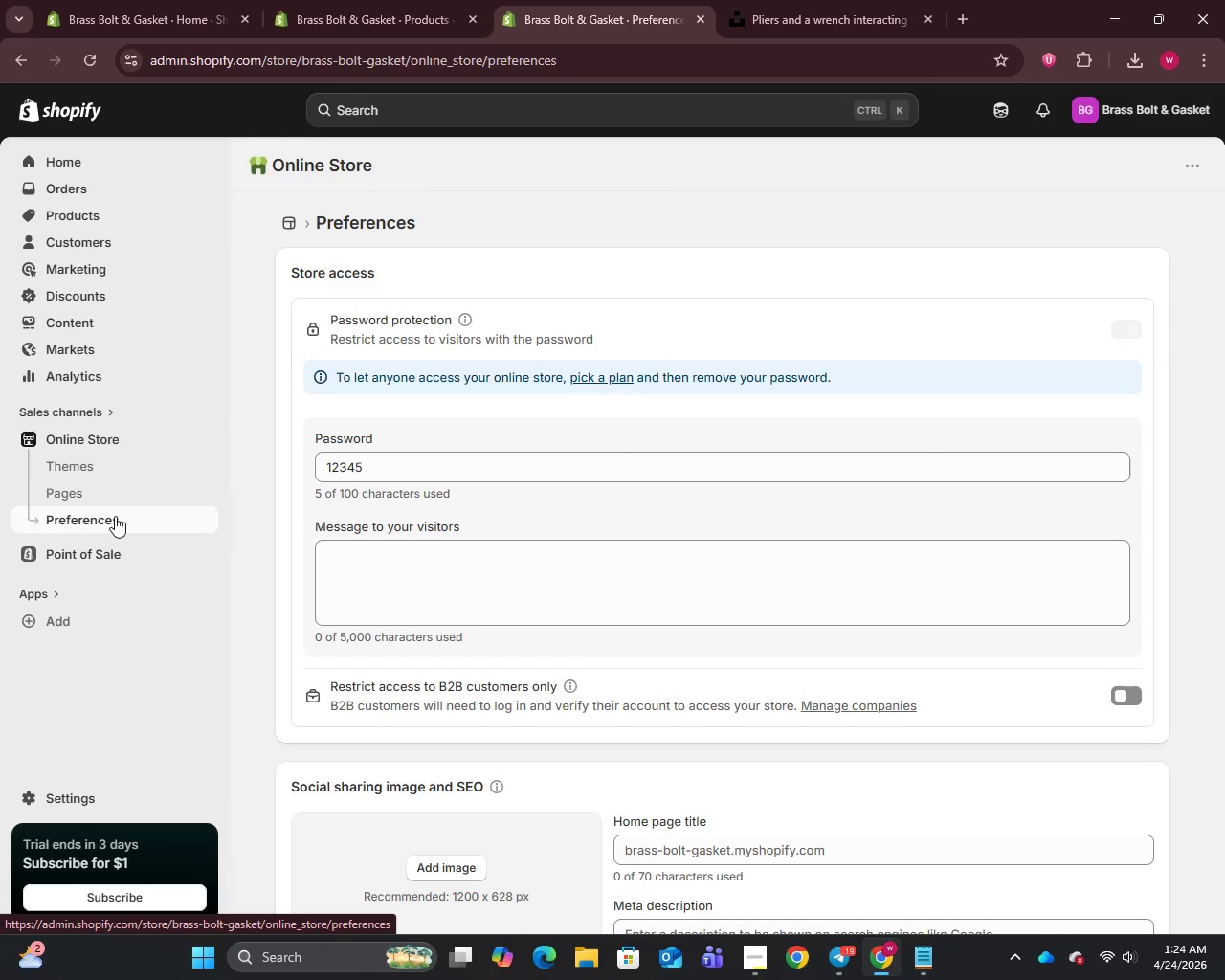 
left_click([369, 477])
 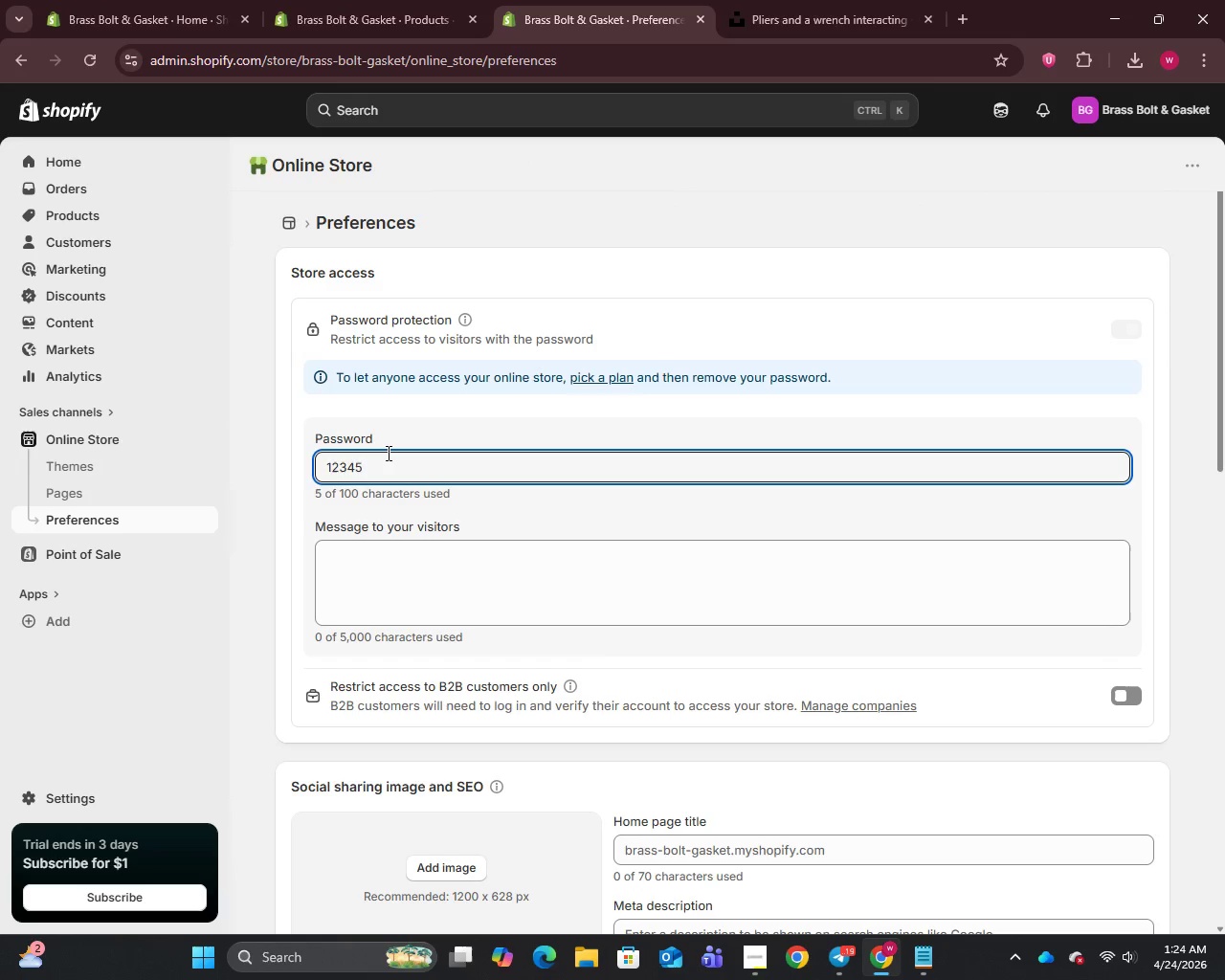 
key(Backspace)
 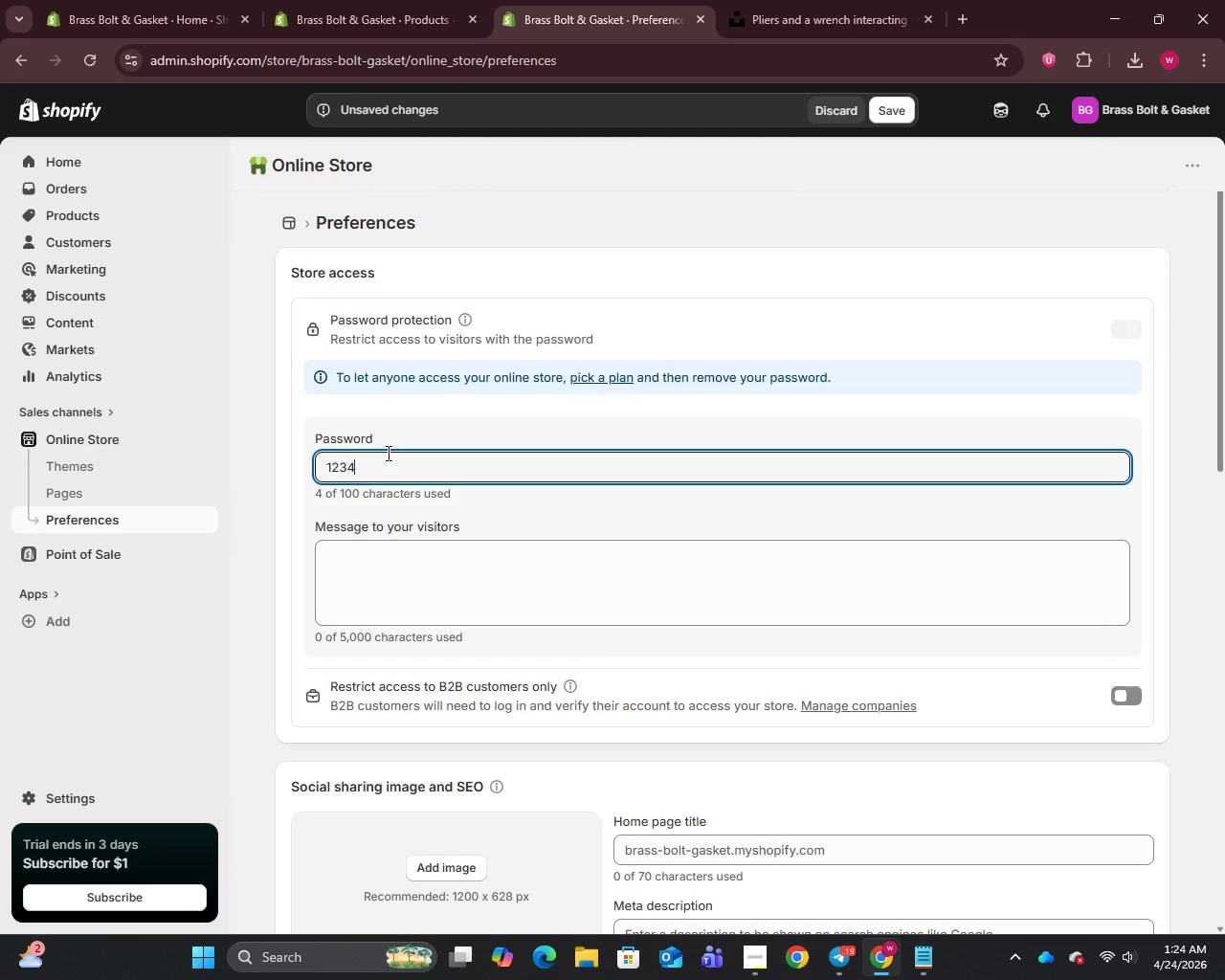 
key(5)
 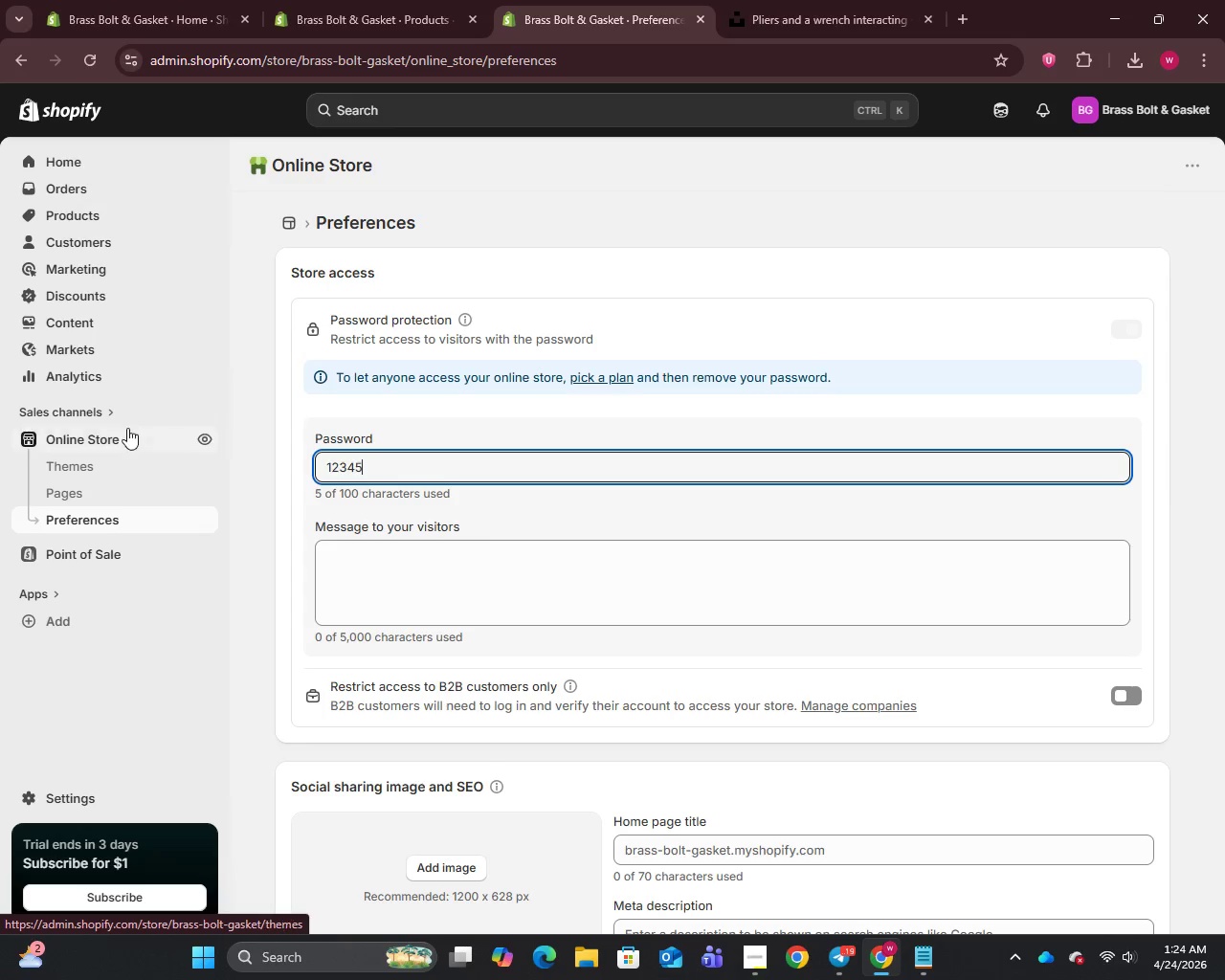 
wait(5.86)
 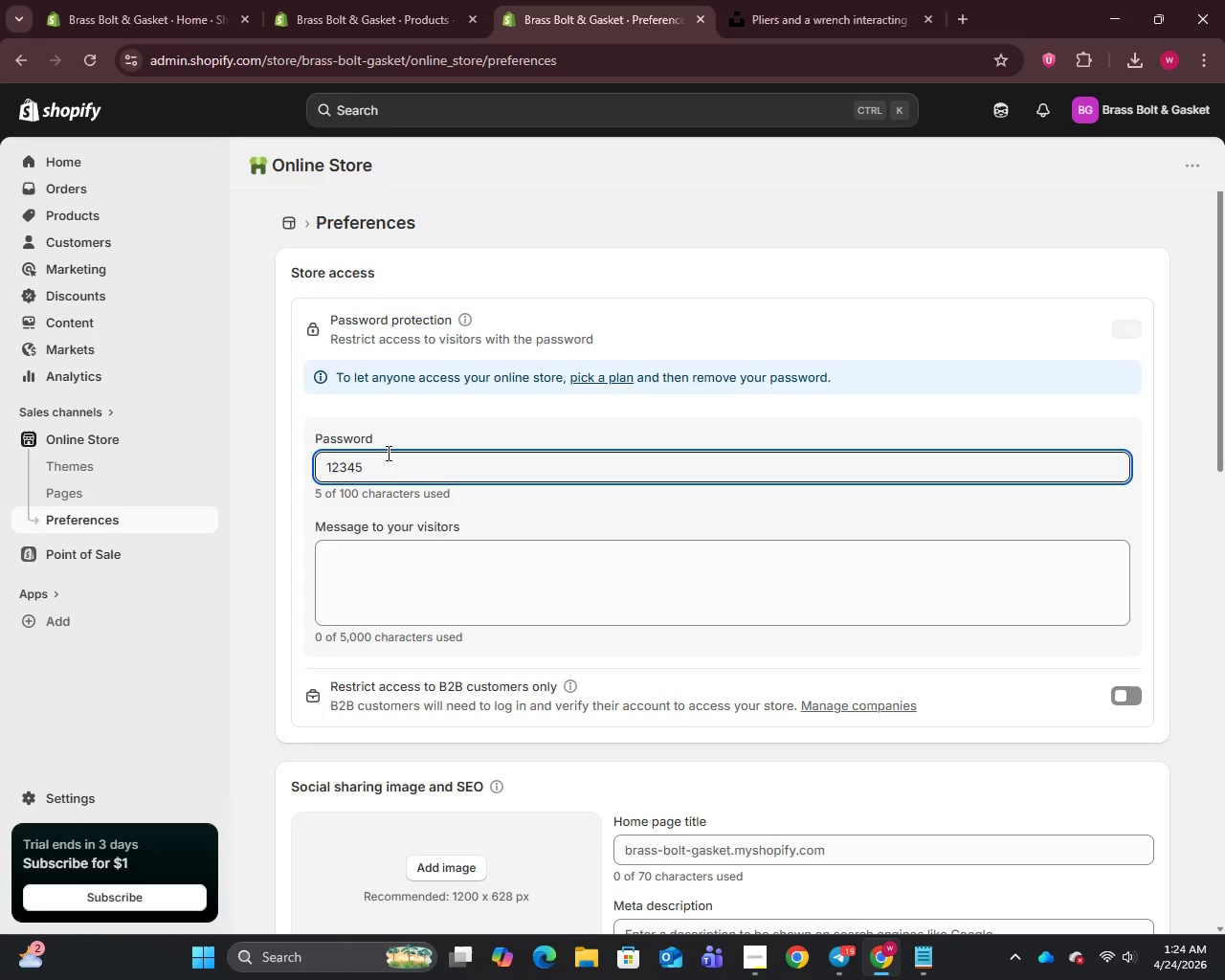 
left_click([205, 436])
 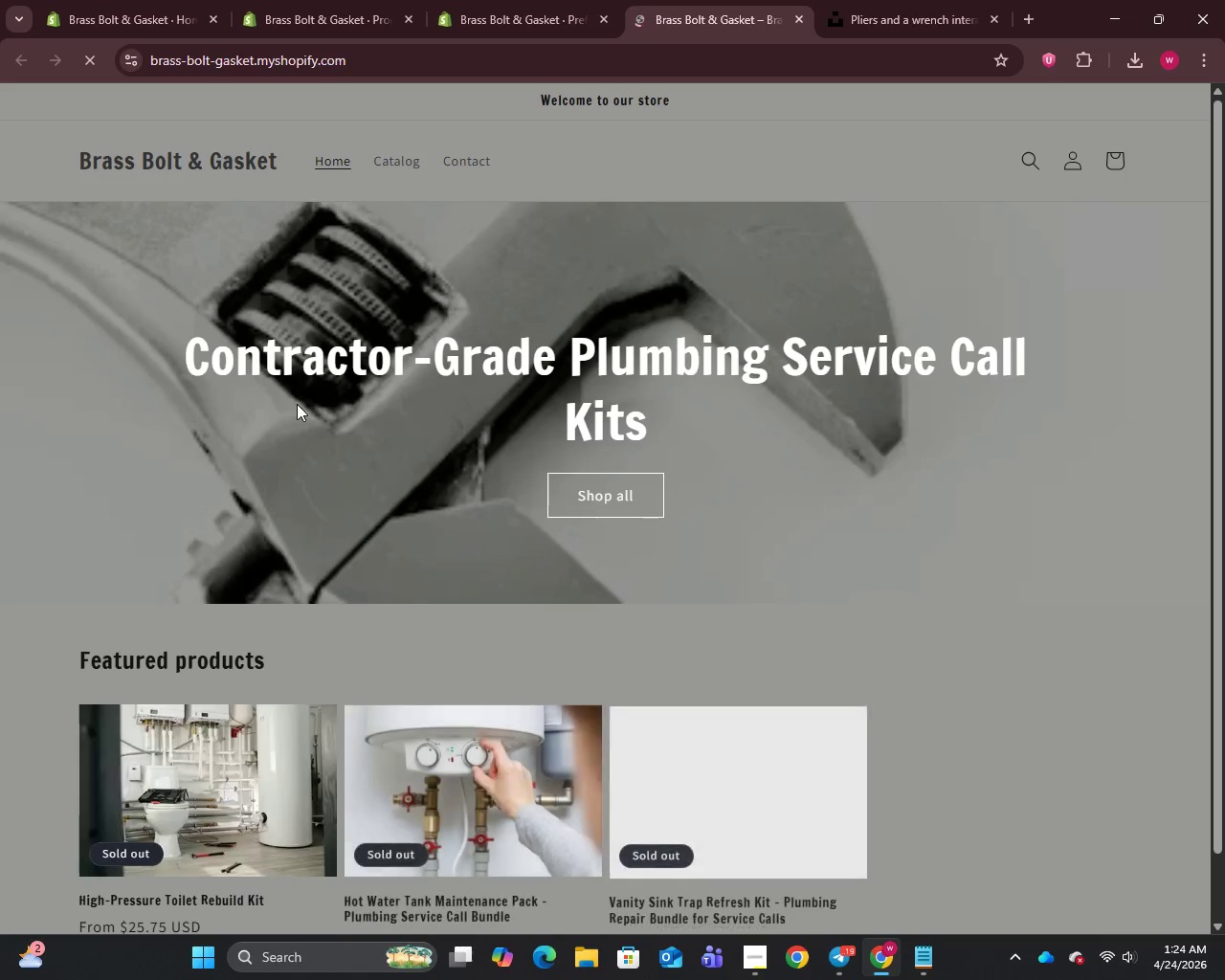 
wait(5.66)
 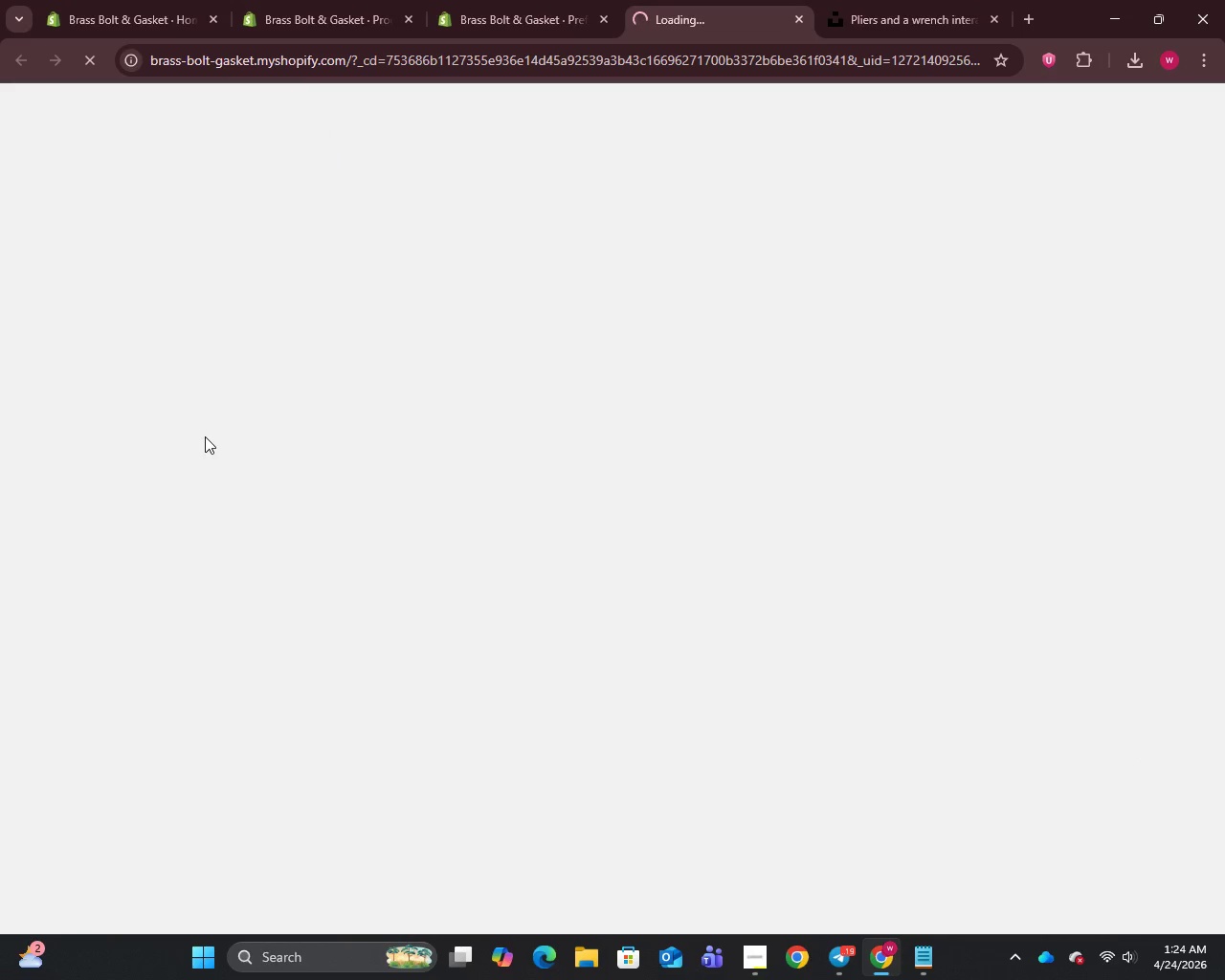 
scroll: coordinate [296, 404], scroll_direction: down, amount: 3.0
 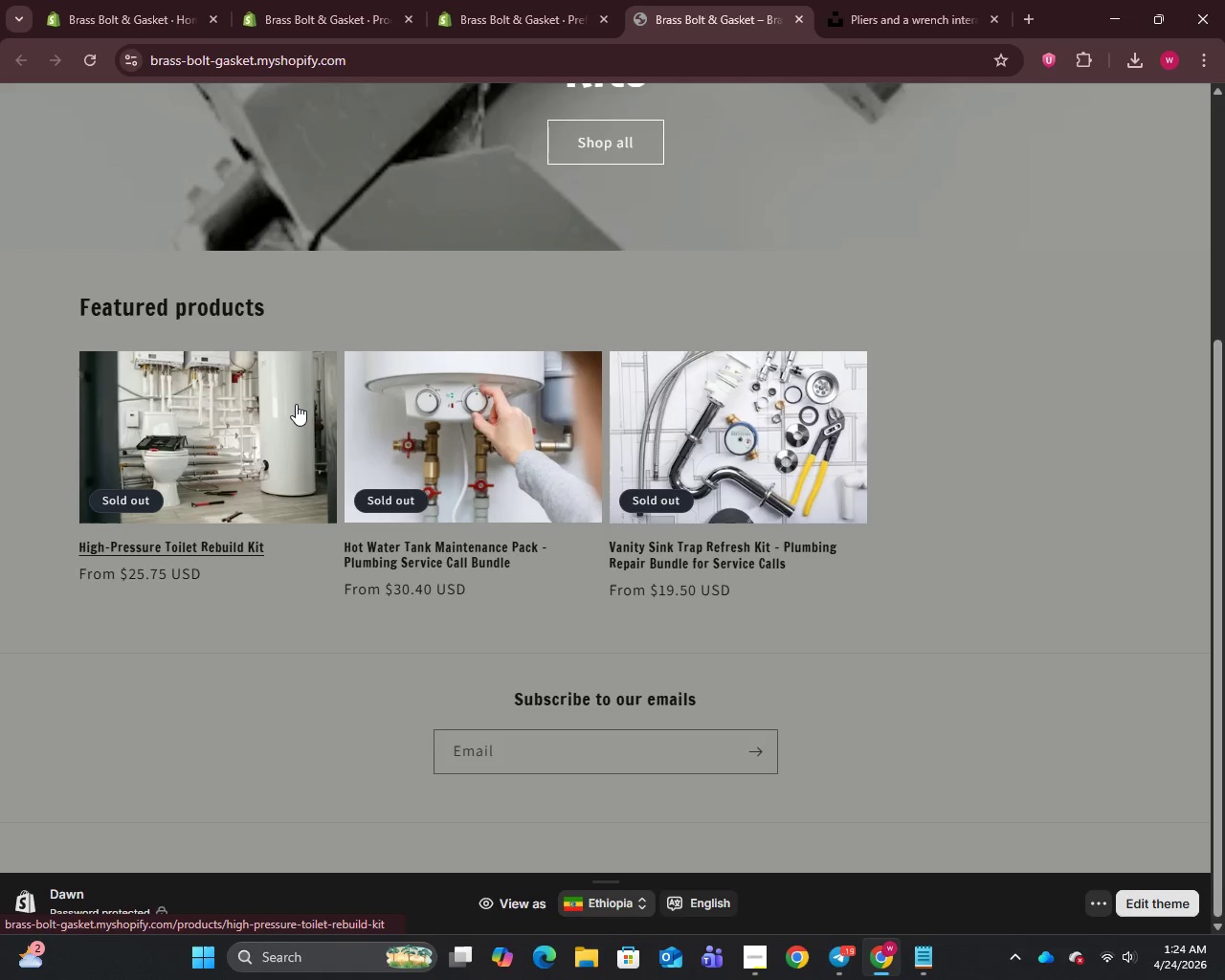 
scroll: coordinate [296, 404], scroll_direction: up, amount: 5.0
 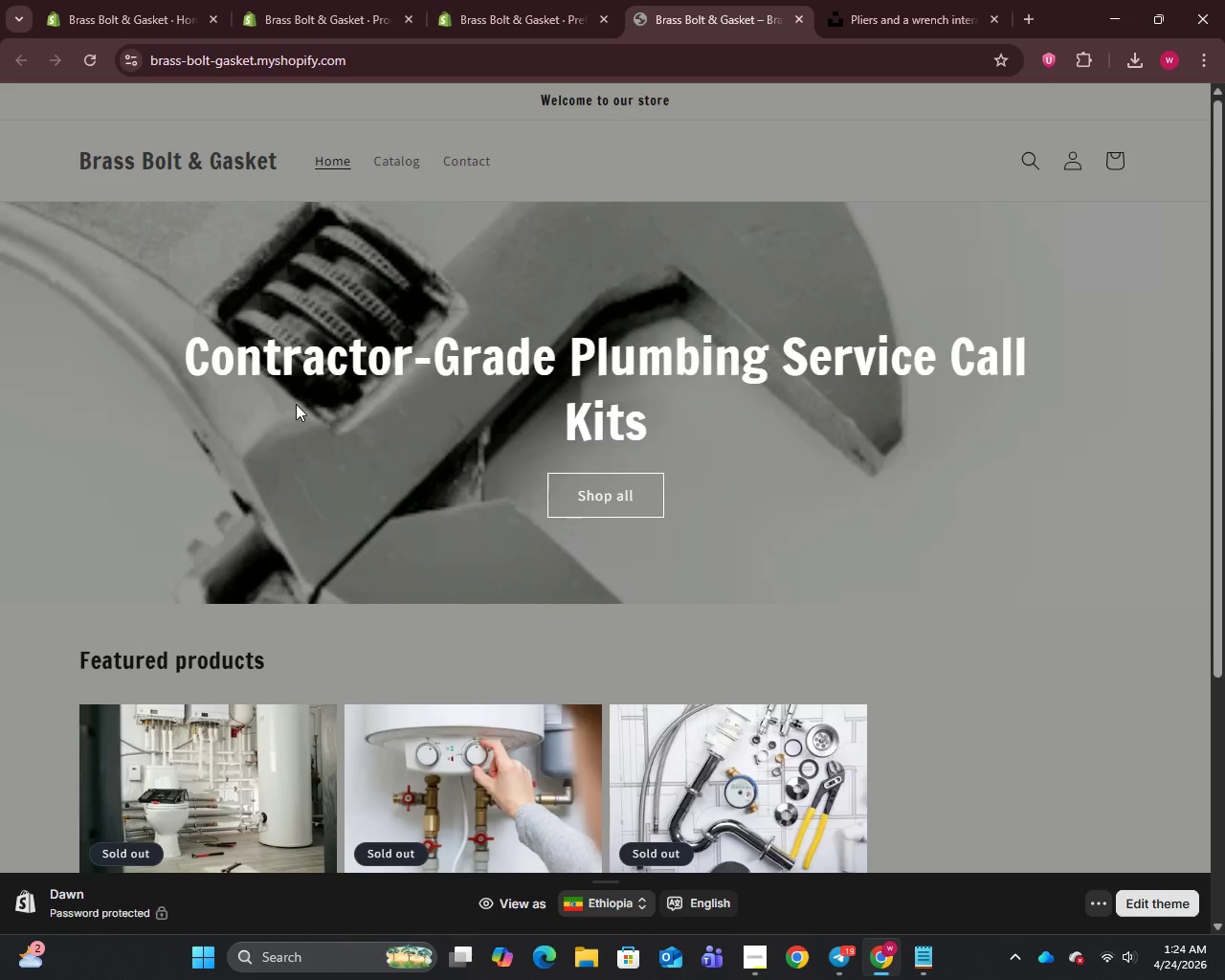 
scroll: coordinate [296, 404], scroll_direction: down, amount: 3.0
 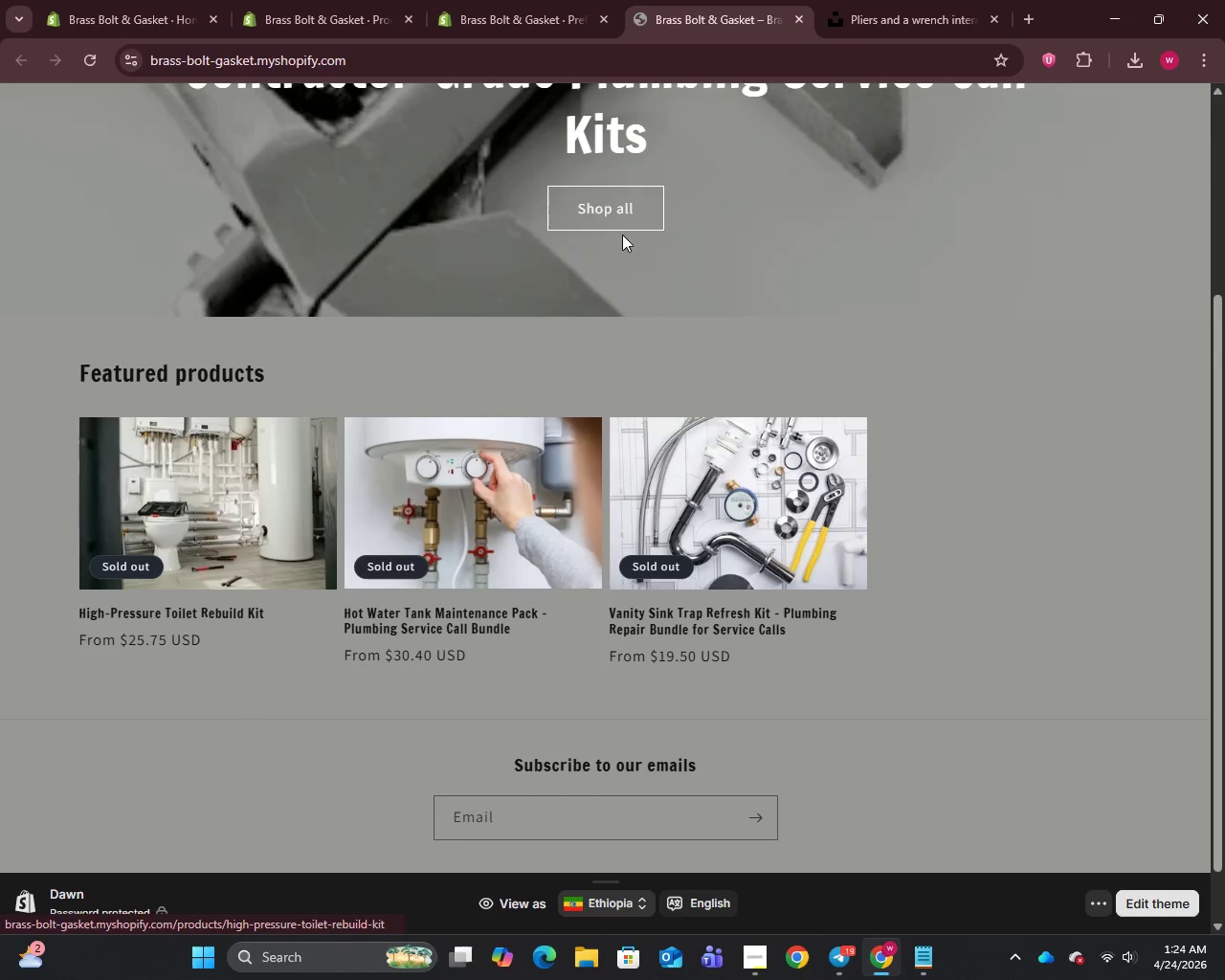 
left_click([616, 218])
 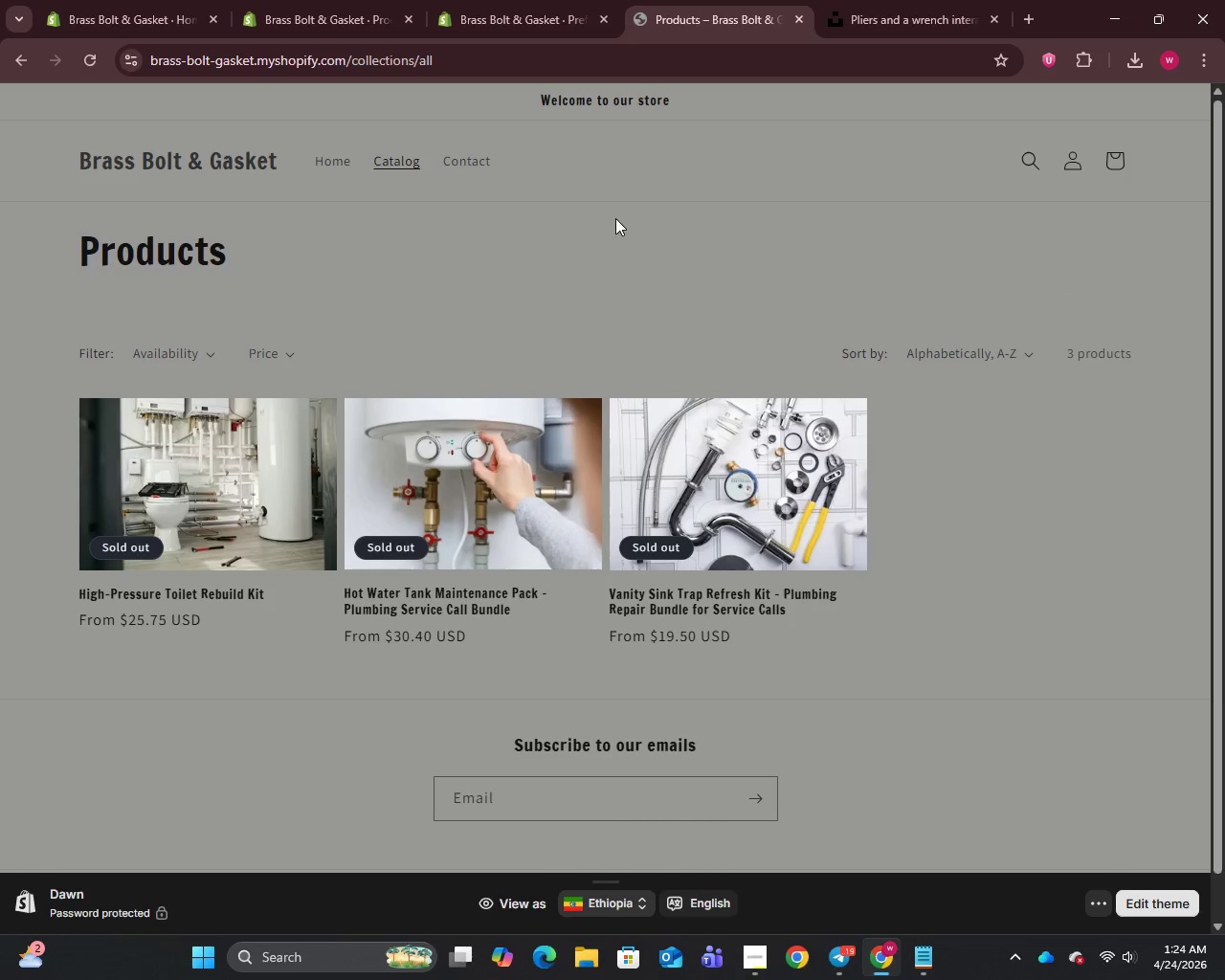 
left_click([181, 507])
 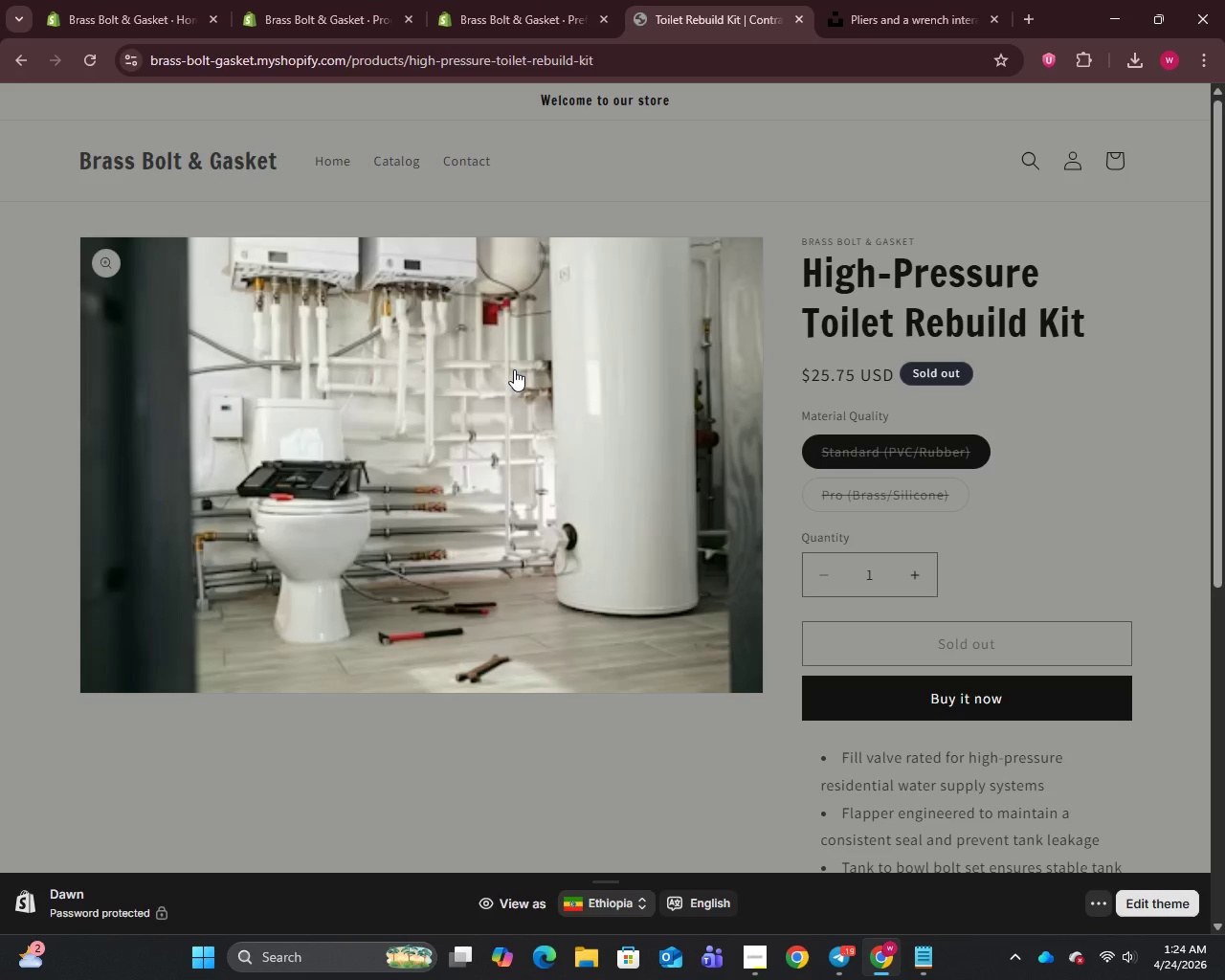 
wait(5.91)
 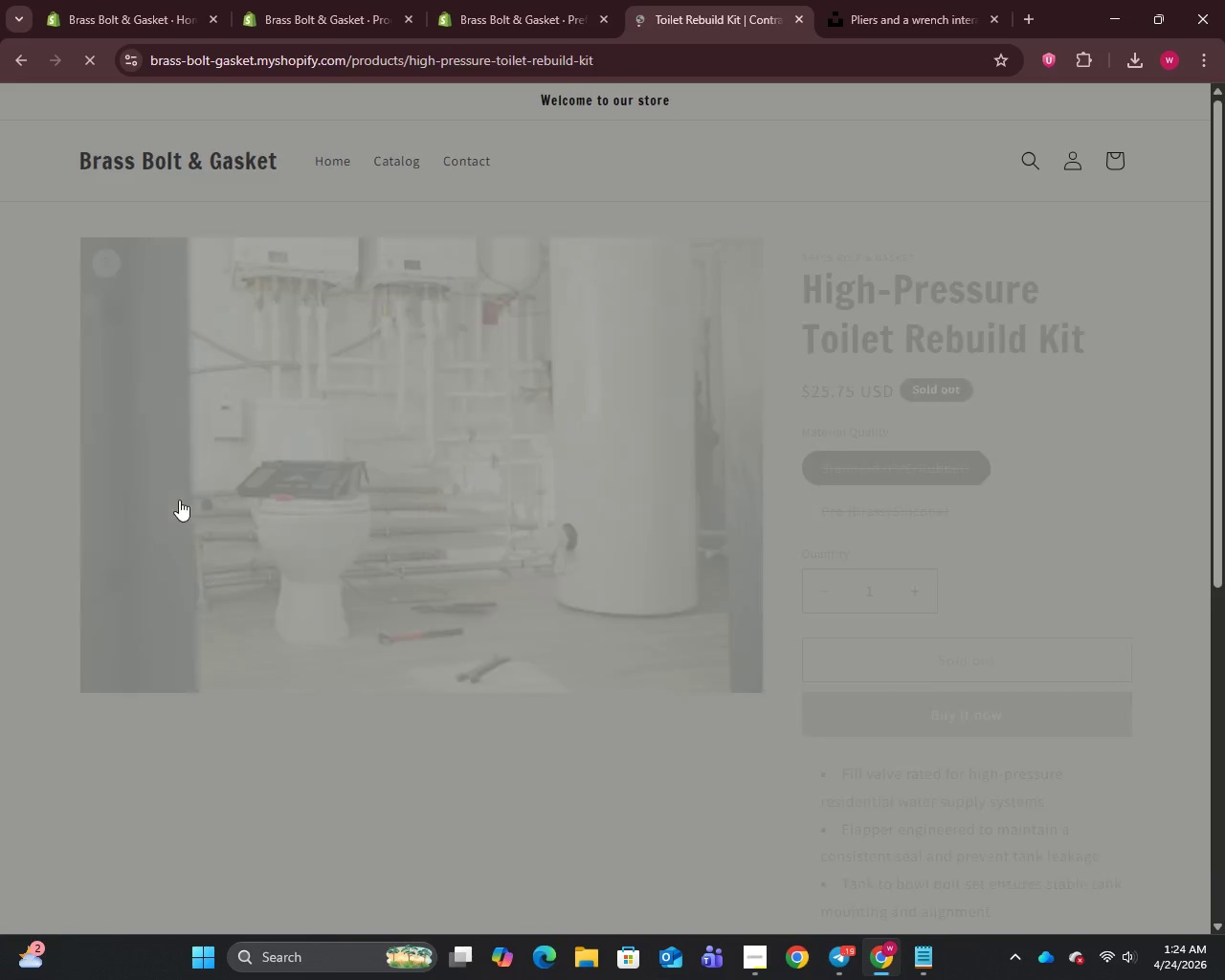 
left_click([939, 445])
 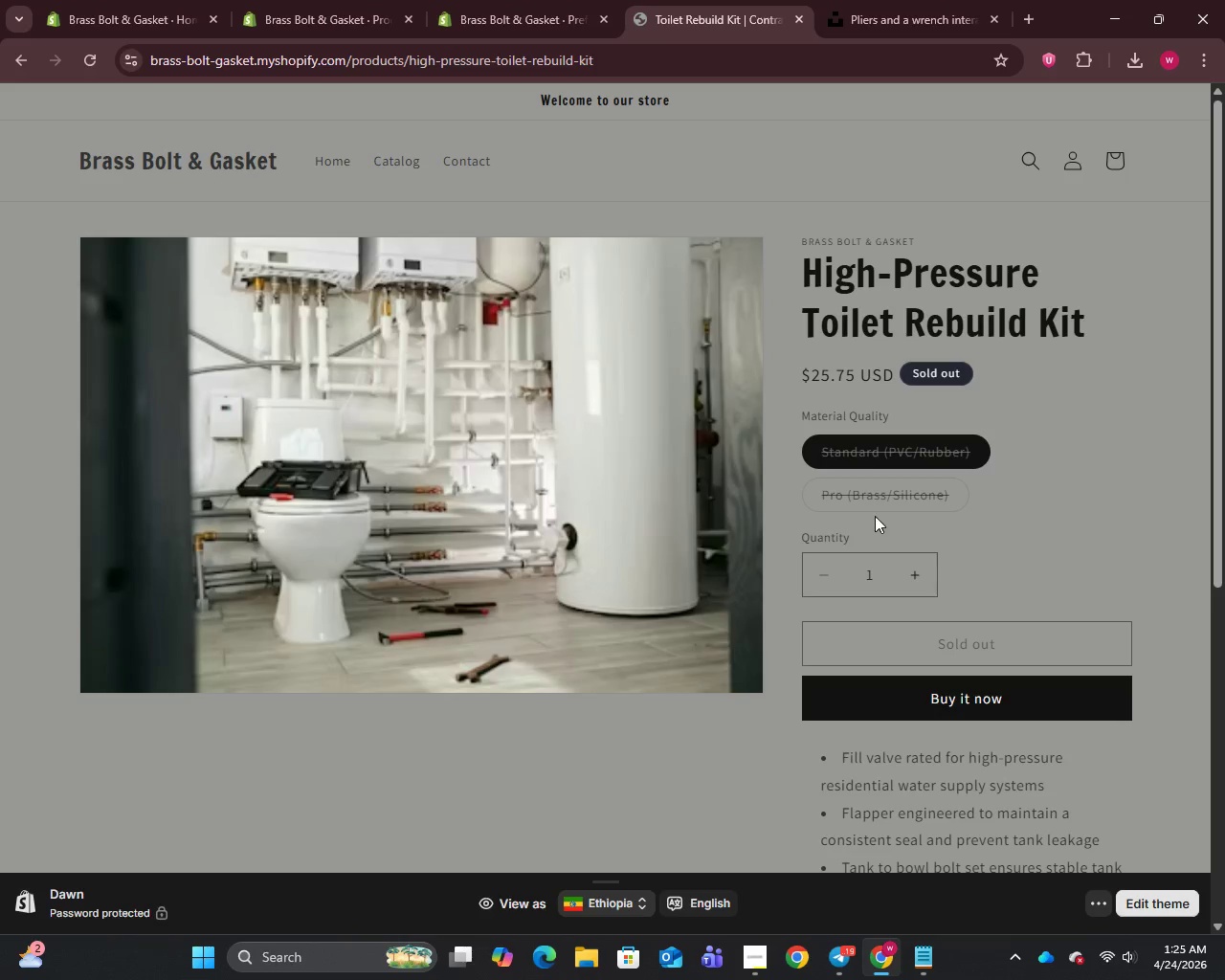 
left_click([877, 483])
 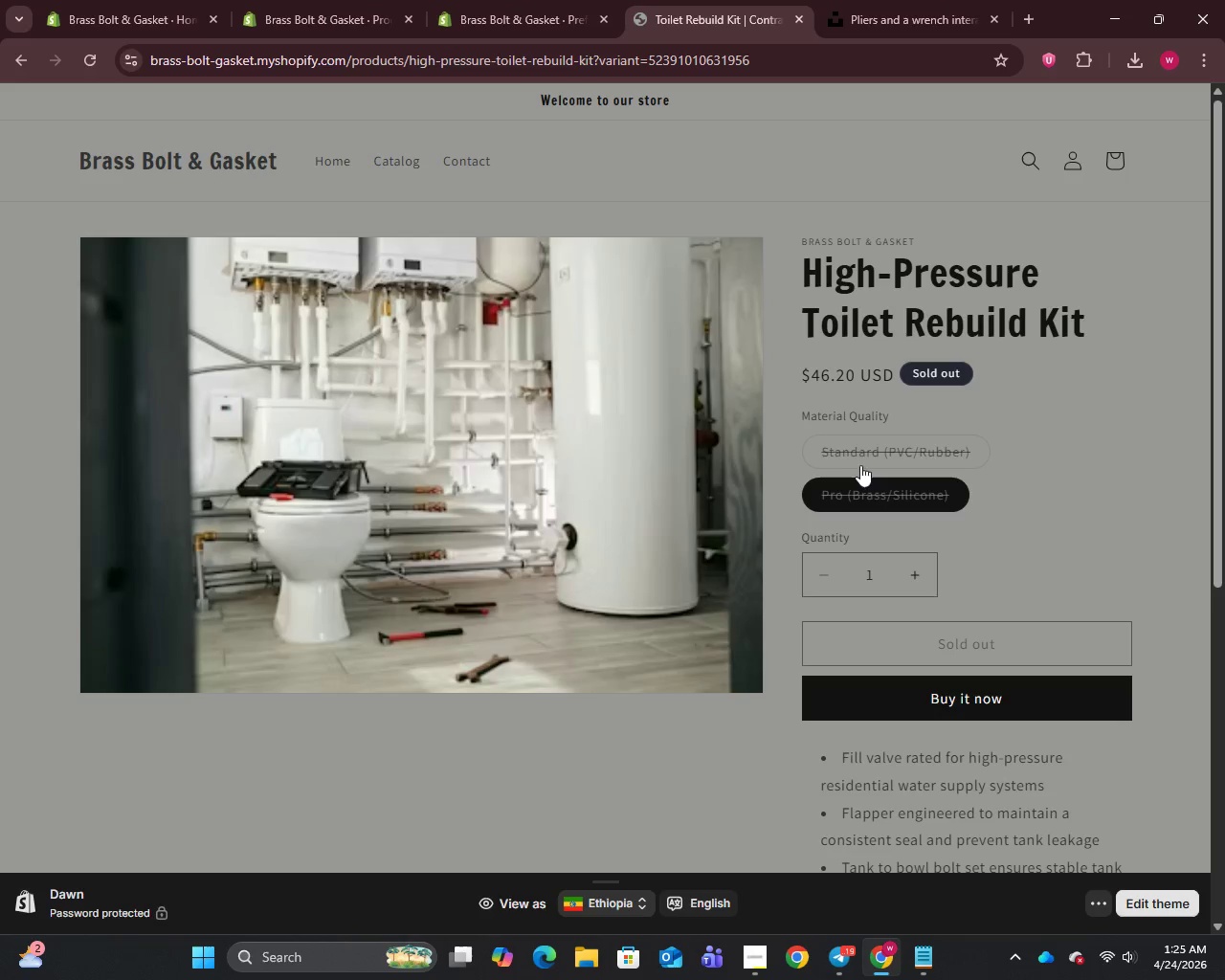 
left_click([860, 452])
 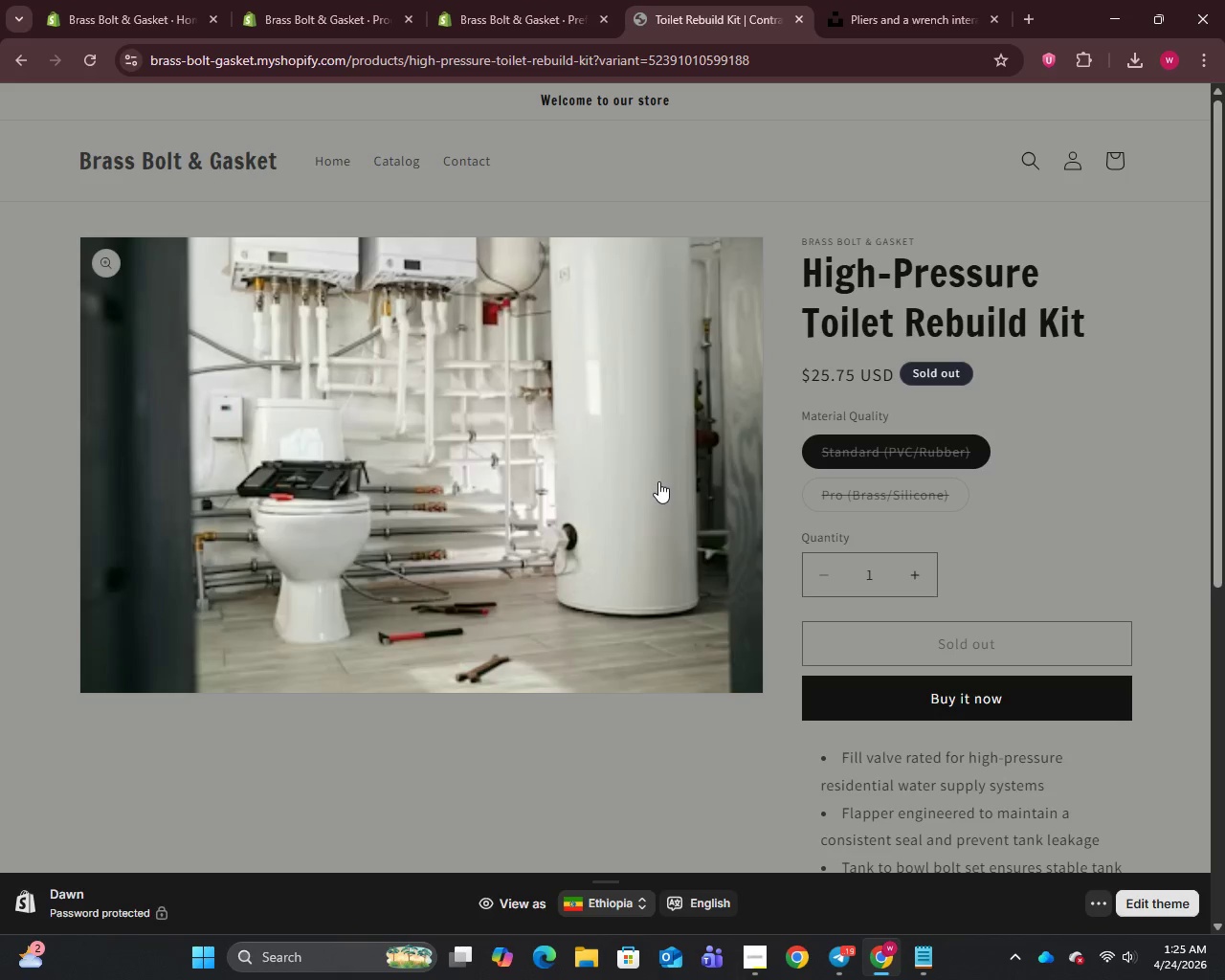 
scroll: coordinate [656, 479], scroll_direction: down, amount: 9.0
 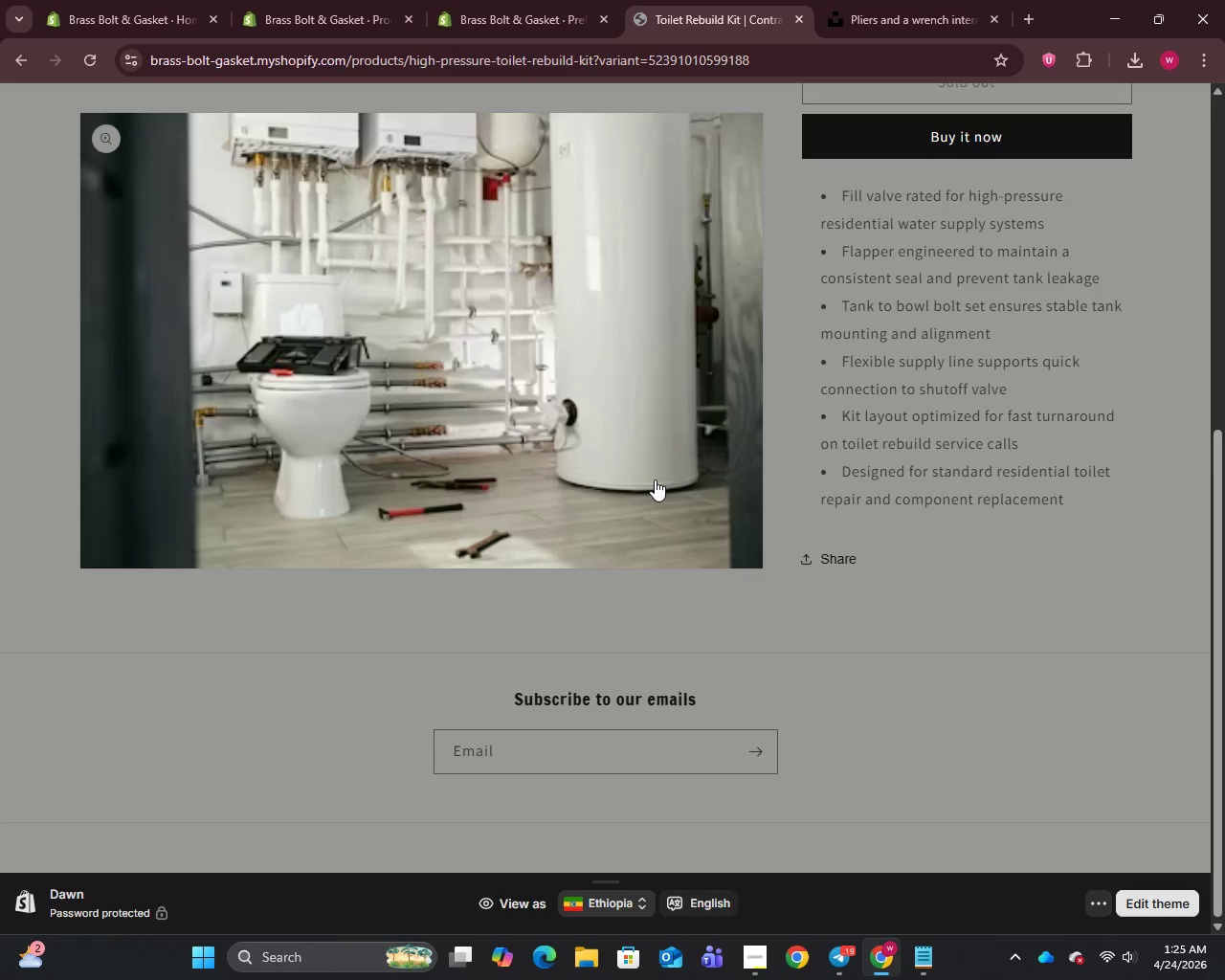 
scroll: coordinate [653, 479], scroll_direction: up, amount: 10.0
 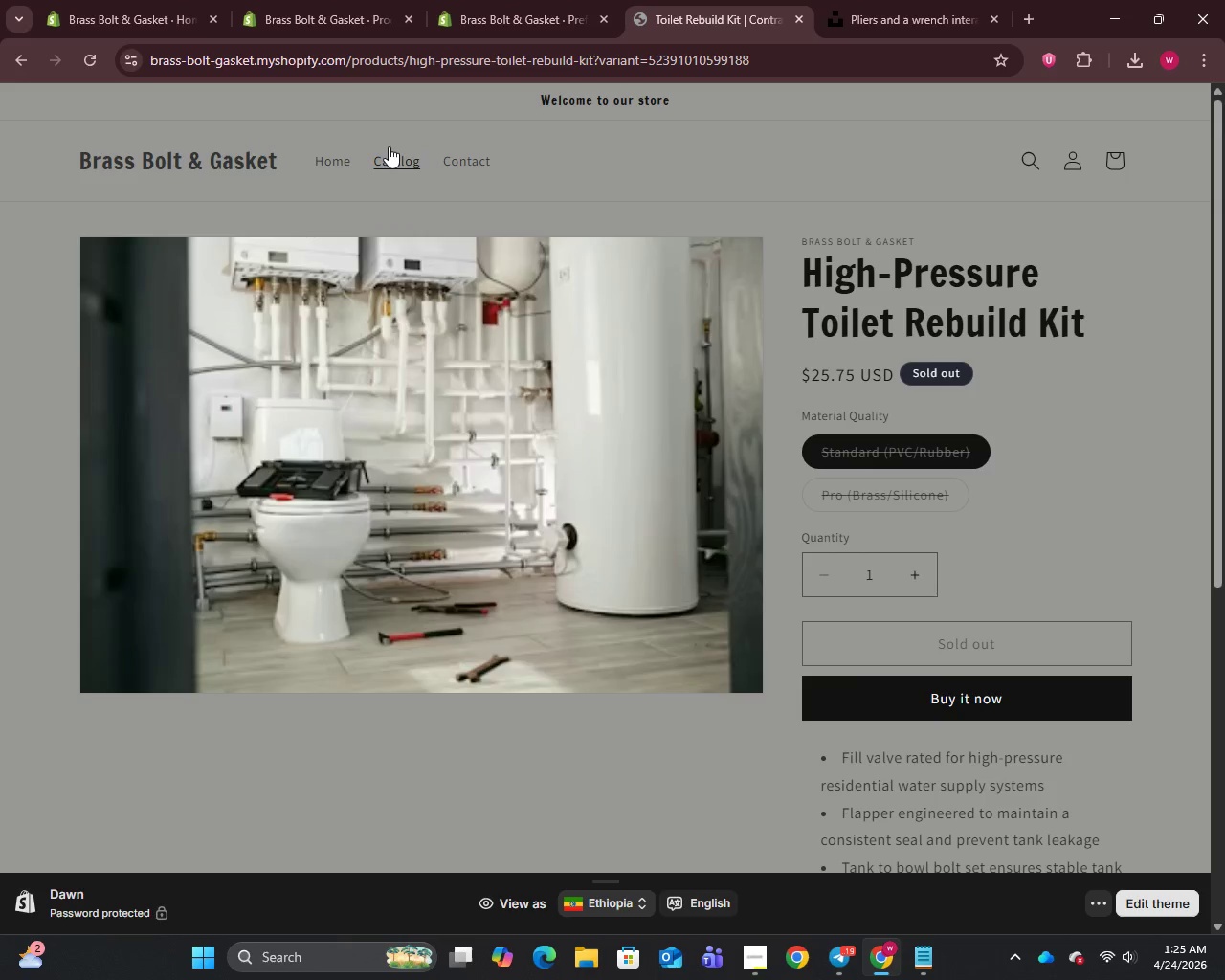 
left_click([389, 145])
 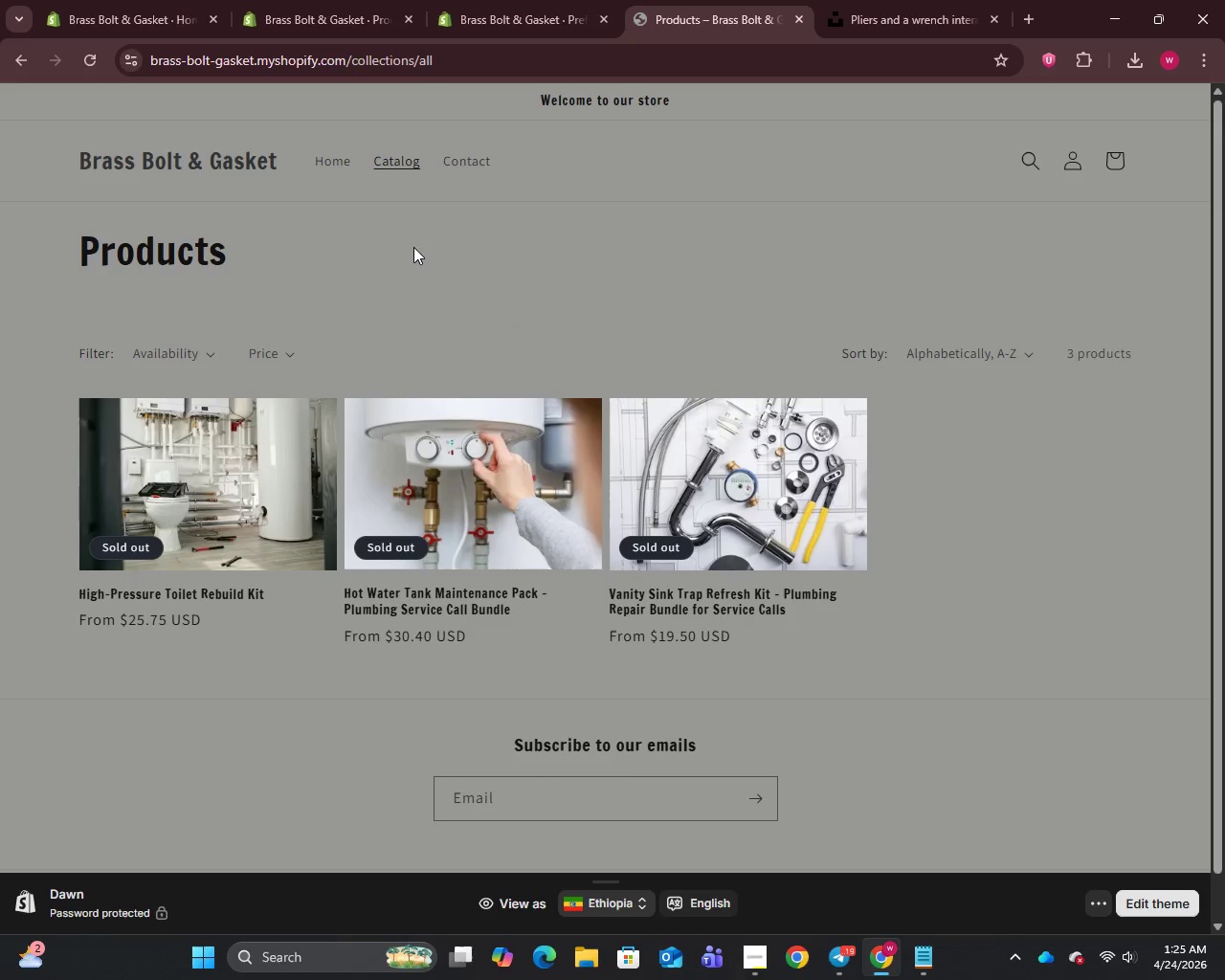 
left_click([457, 459])
 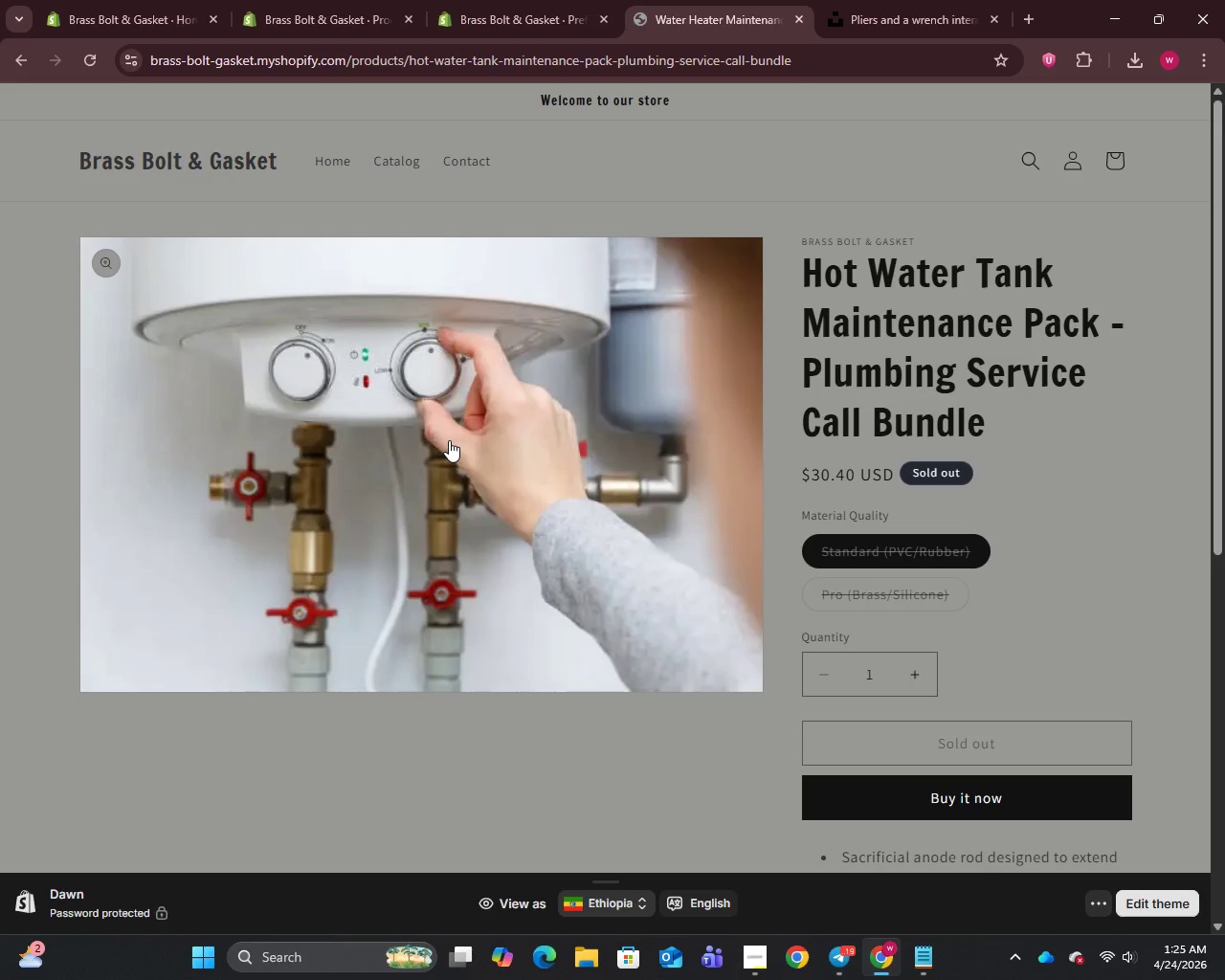 
scroll: coordinate [449, 440], scroll_direction: down, amount: 1.0
 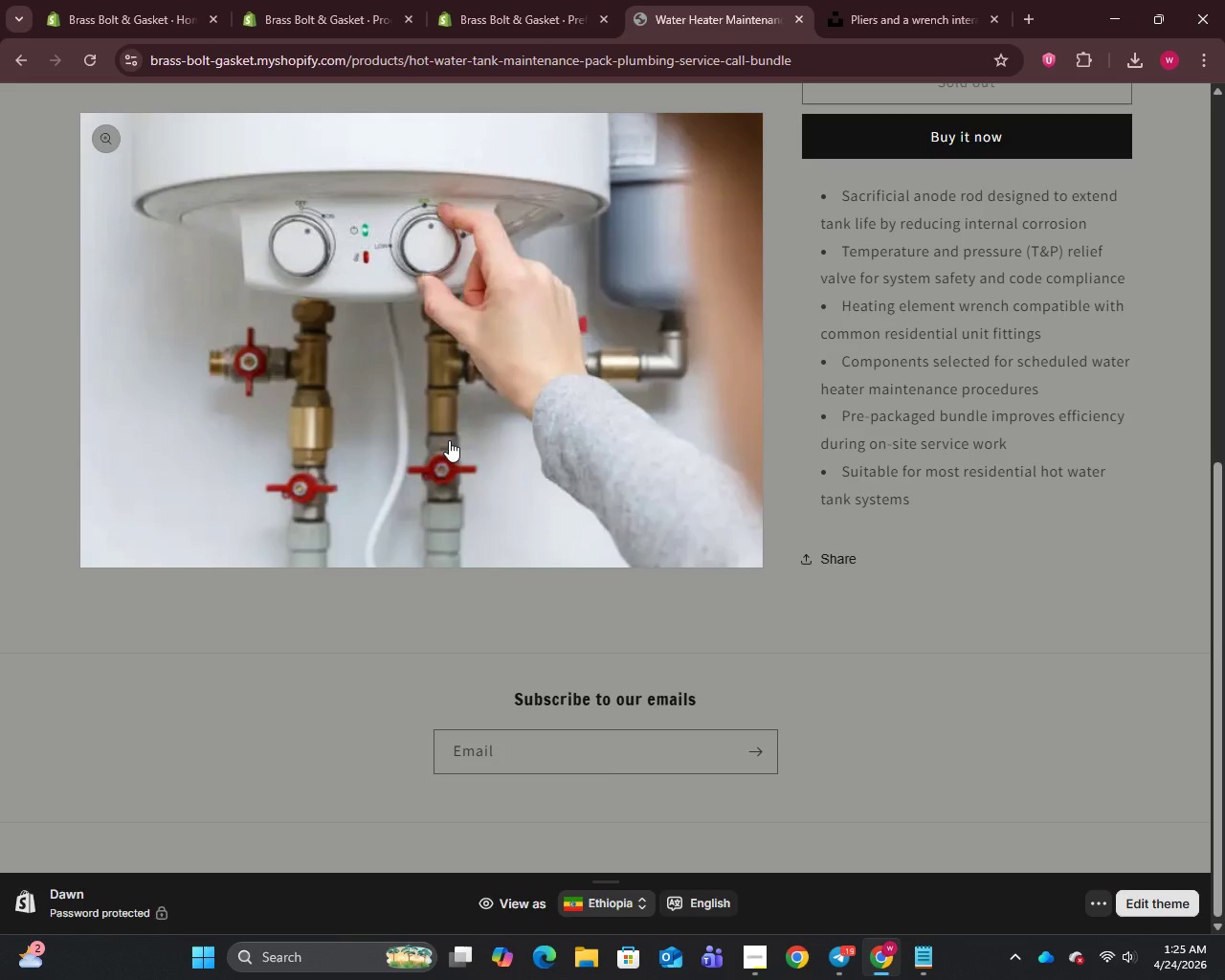 
scroll: coordinate [449, 440], scroll_direction: up, amount: 5.0
 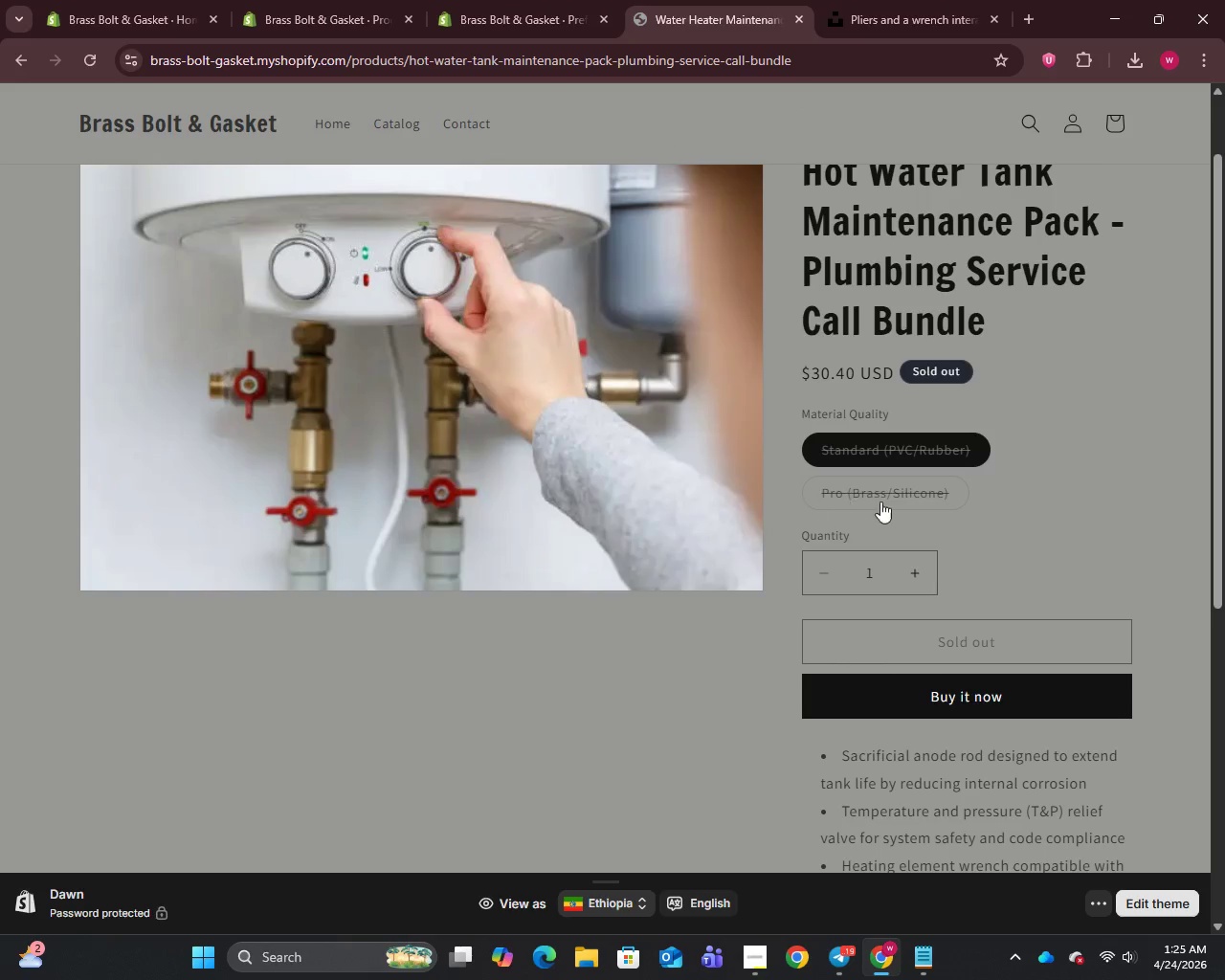 
left_click([899, 499])
 